 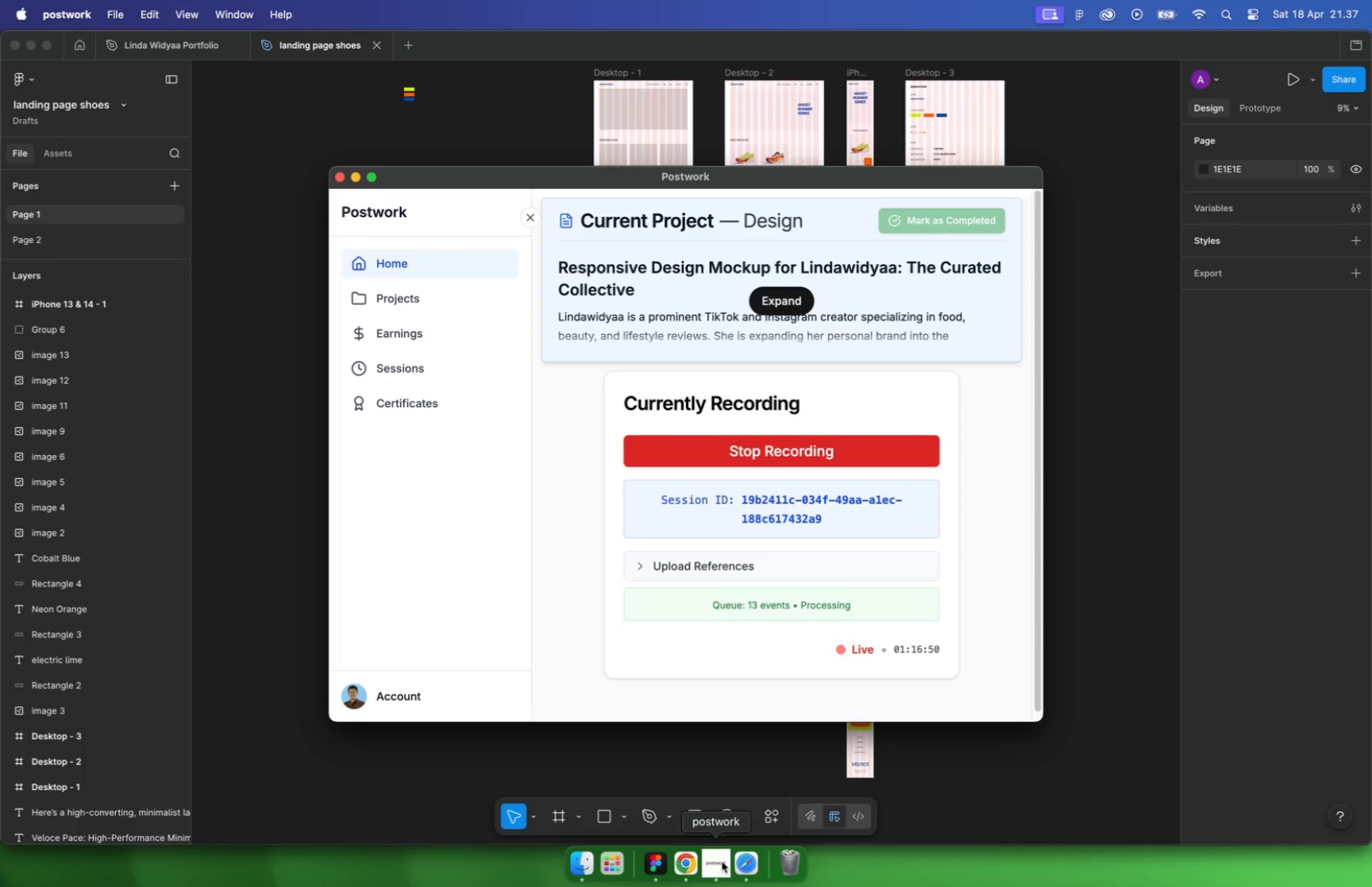 
scroll: coordinate [878, 438], scroll_direction: up, amount: 50.0
 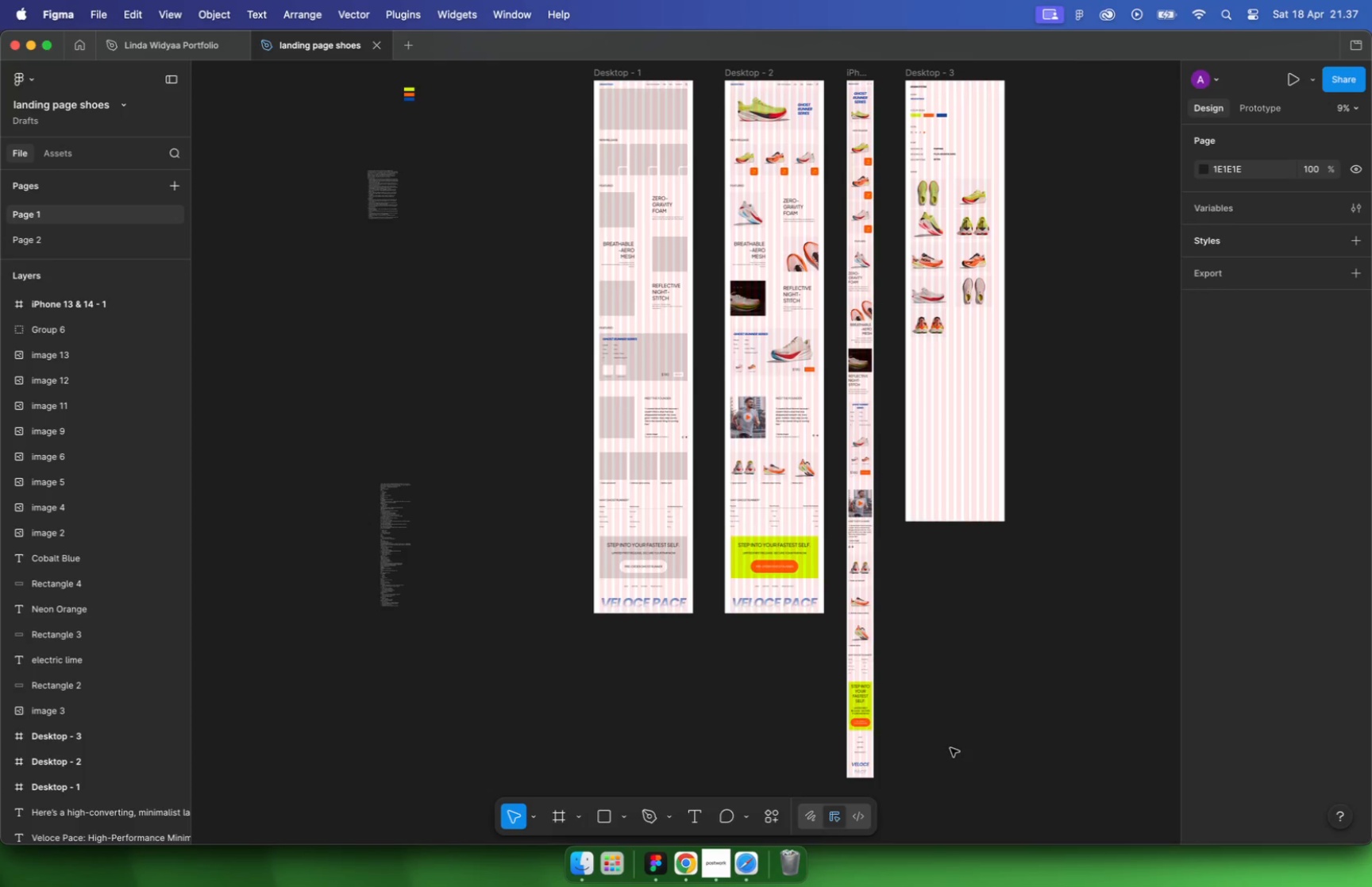 
double_click([741, 542])
 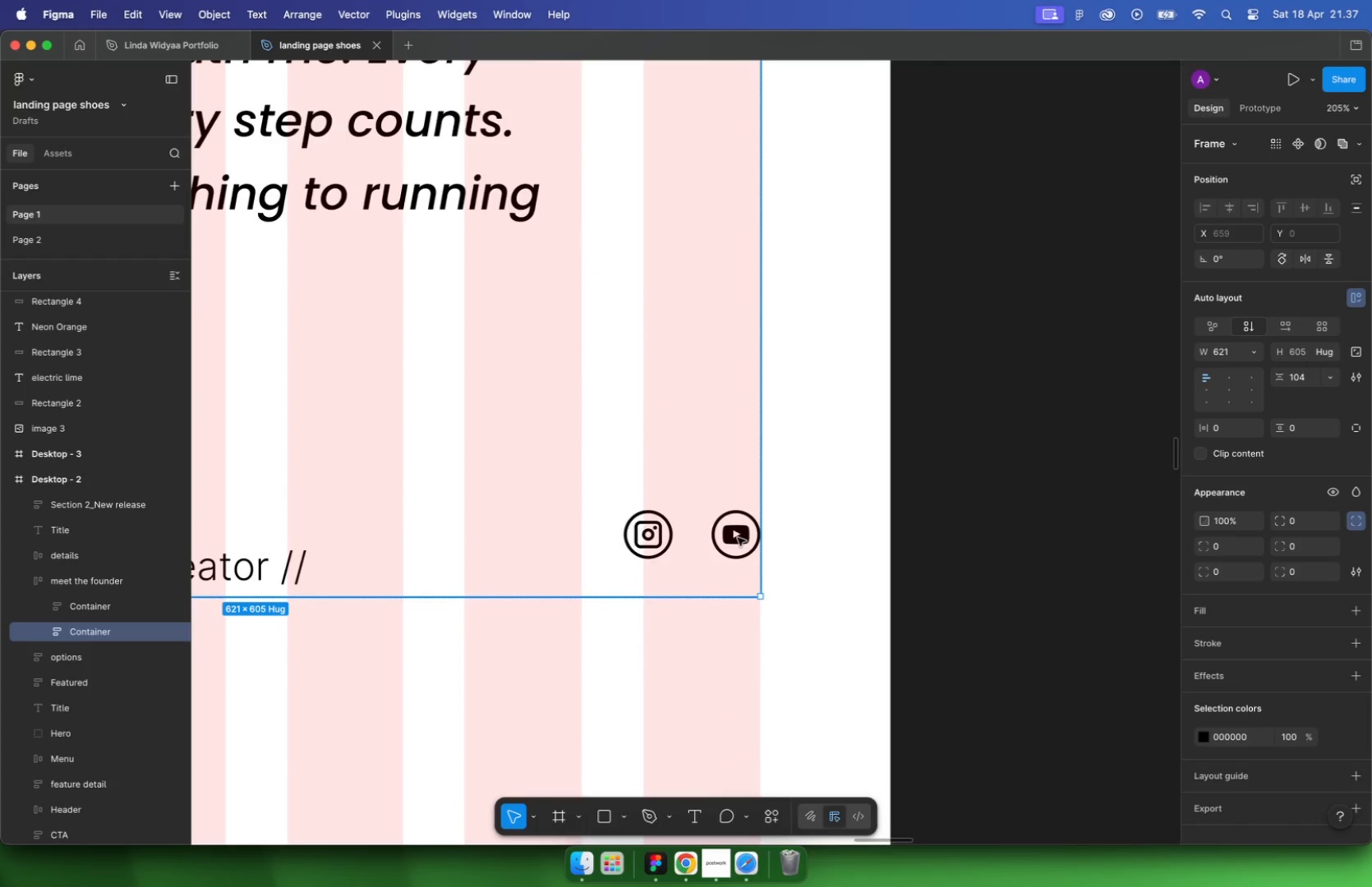 
double_click([738, 536])
 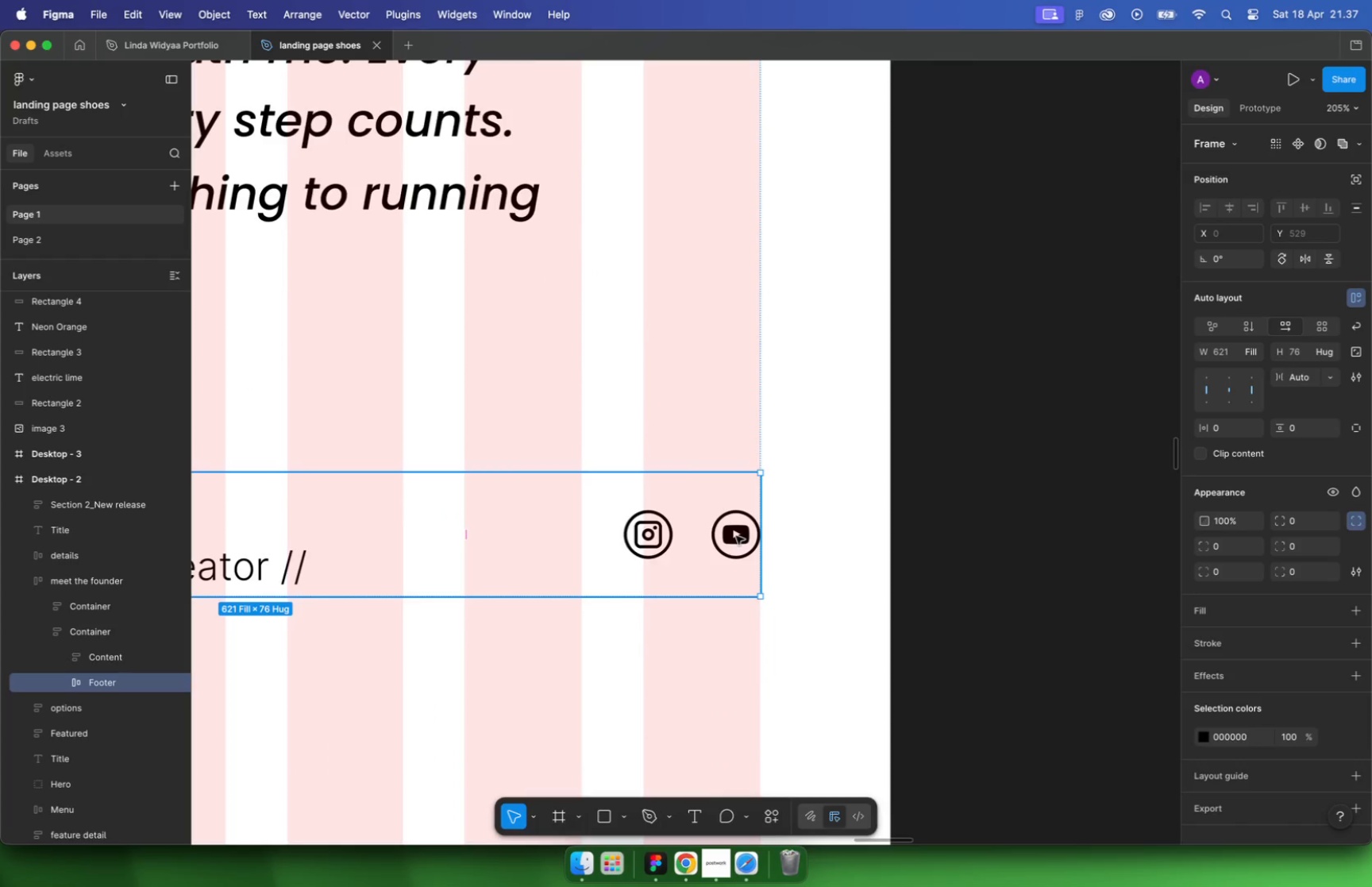 
double_click([736, 536])
 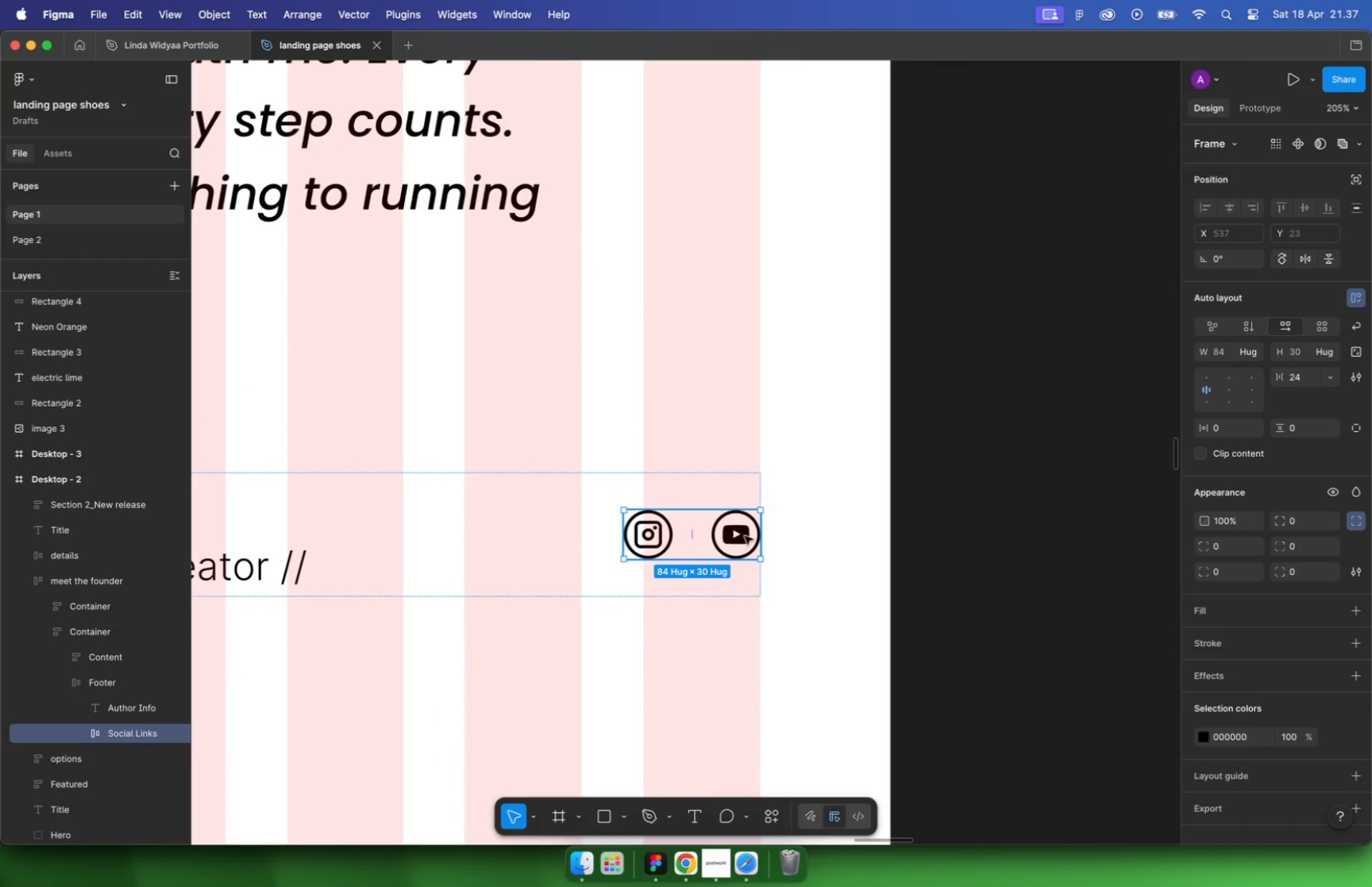 
key(Meta+C)
 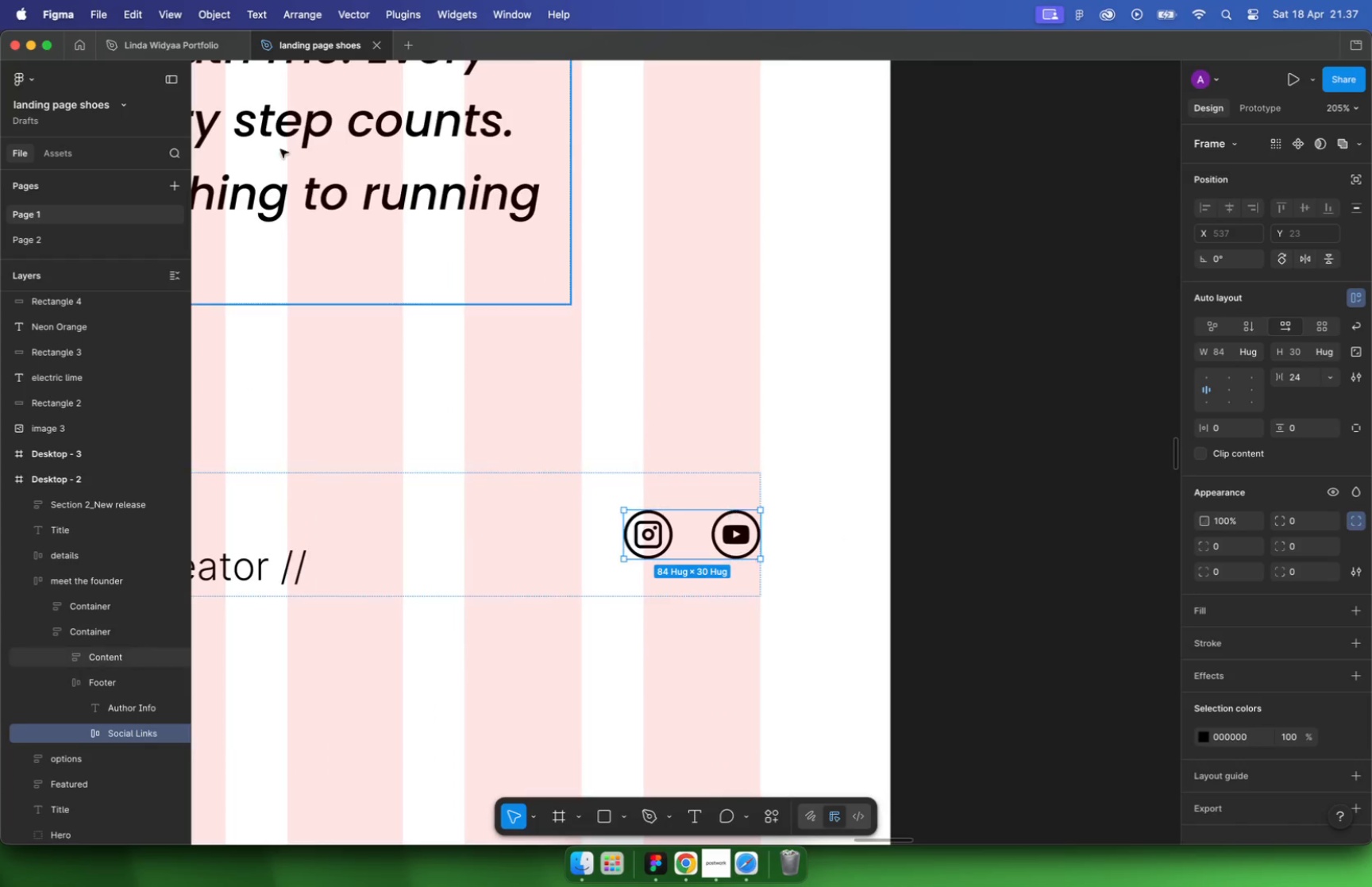 
left_click([183, 43])
 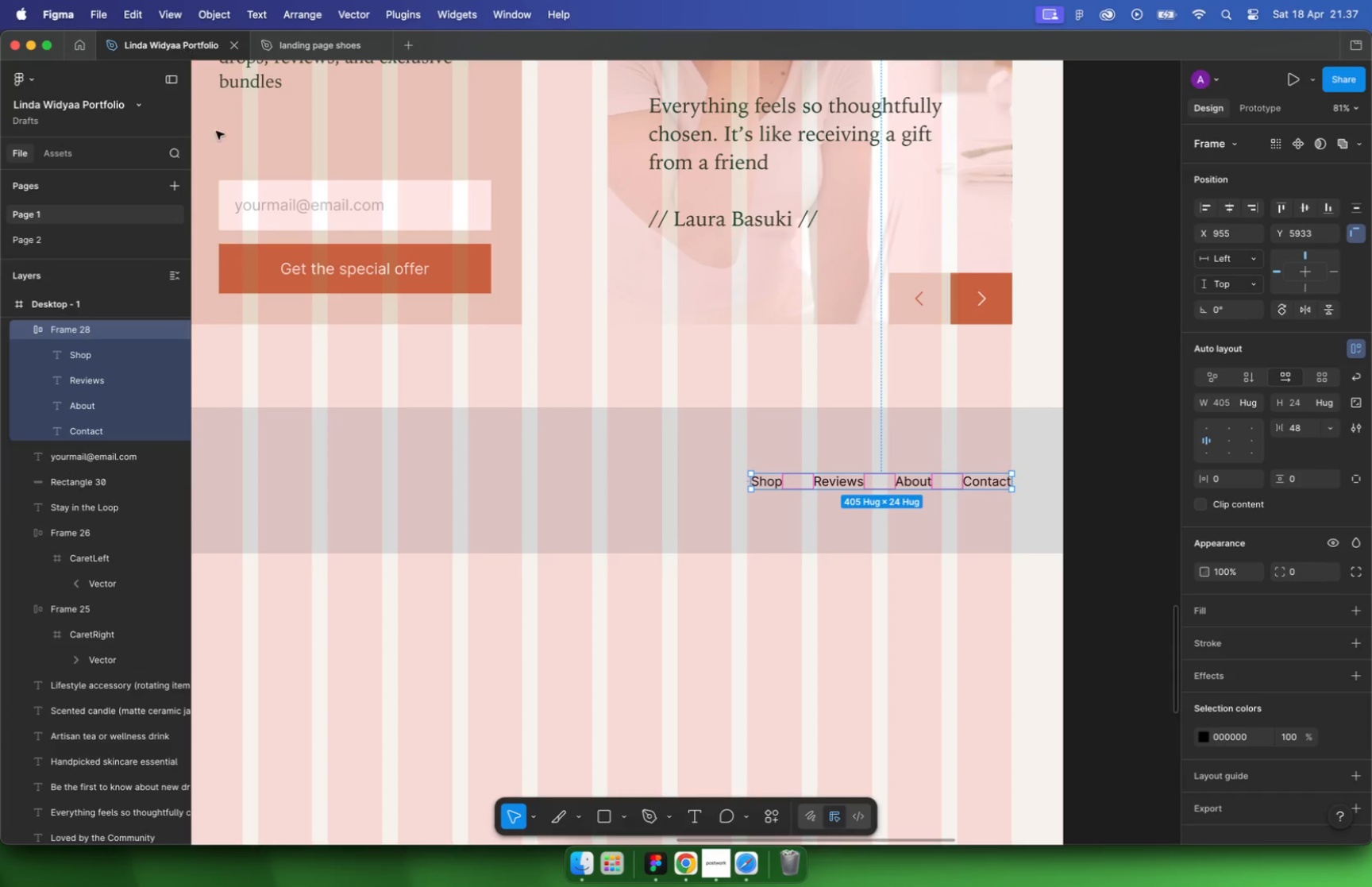 
hold_key(key=CommandLeft, duration=0.56)
scroll: coordinate [410, 300], scroll_direction: down, amount: 10.0
 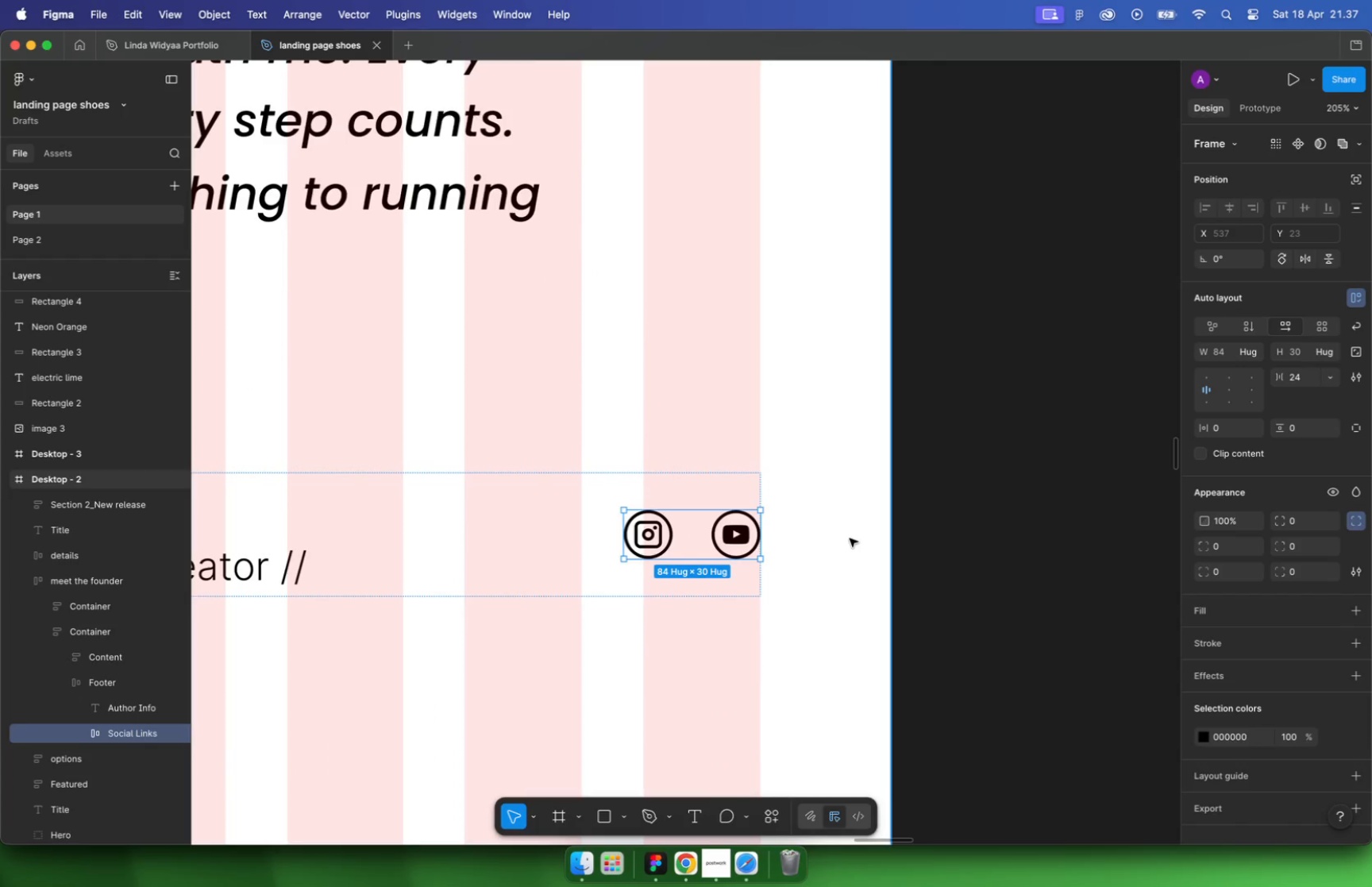 
hold_key(key=CommandLeft, duration=0.38)
scroll: coordinate [635, 422], scroll_direction: up, amount: 10.0
 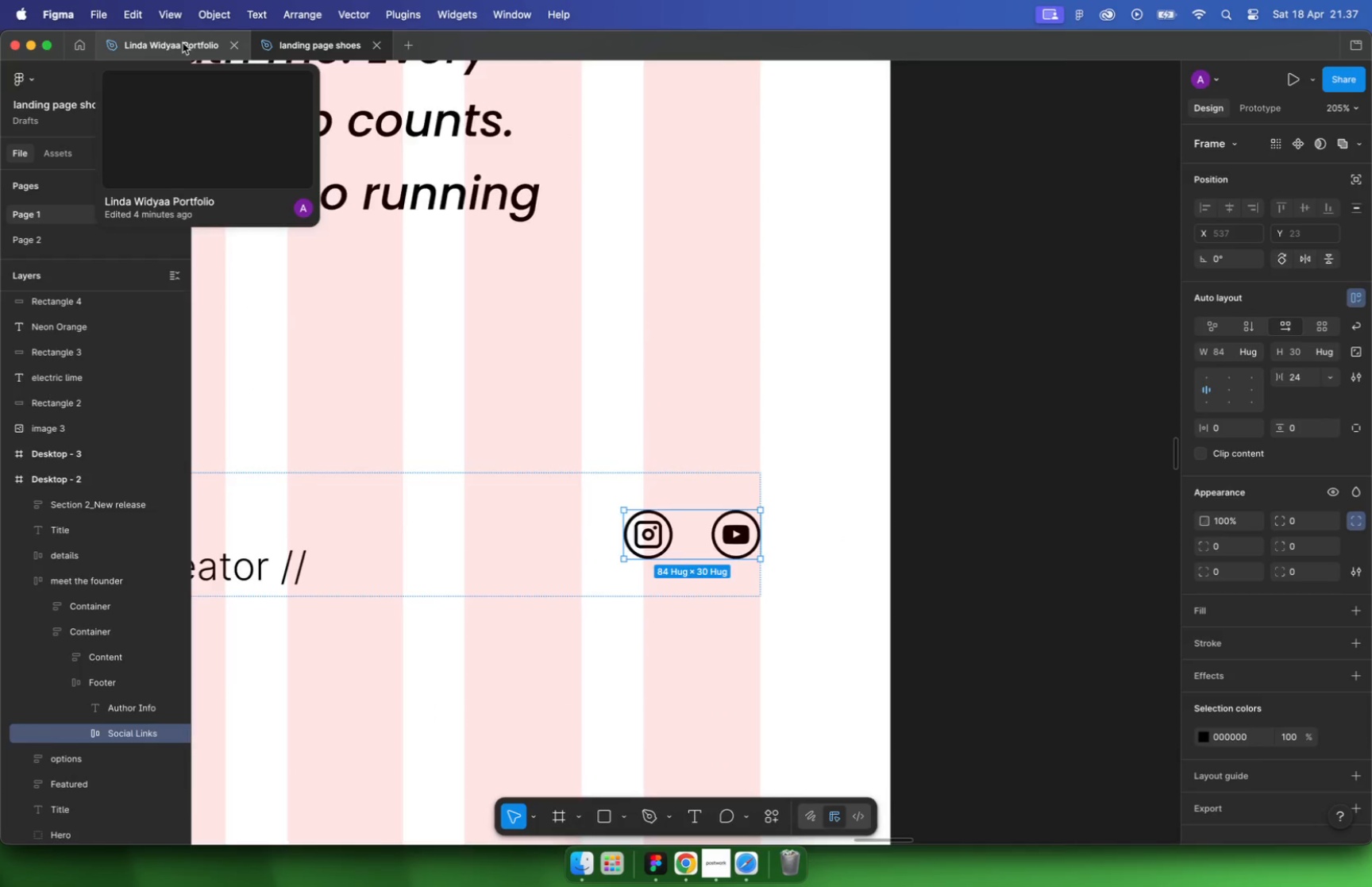 
key(Meta+V)
 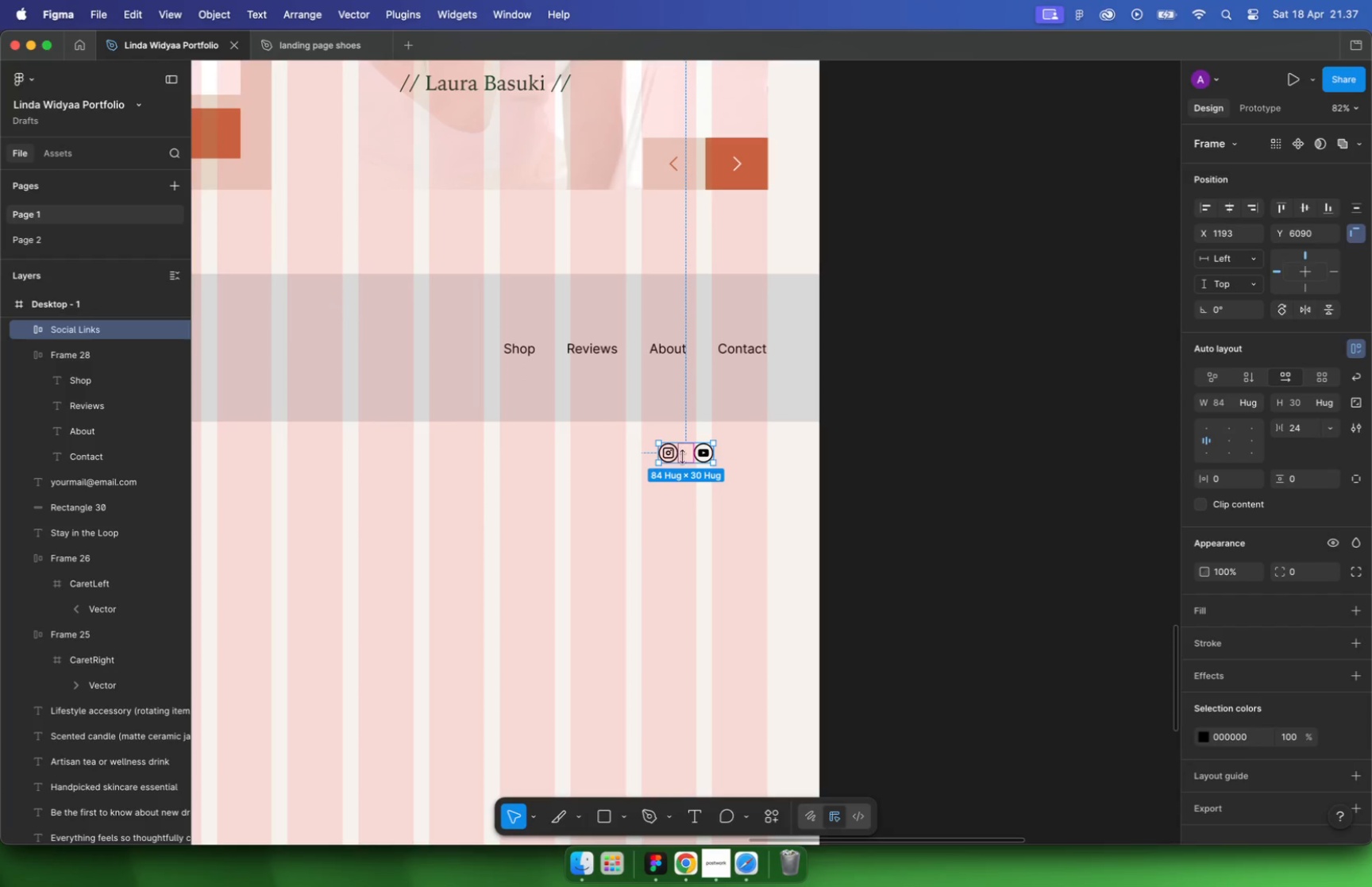 
left_click([685, 351])
 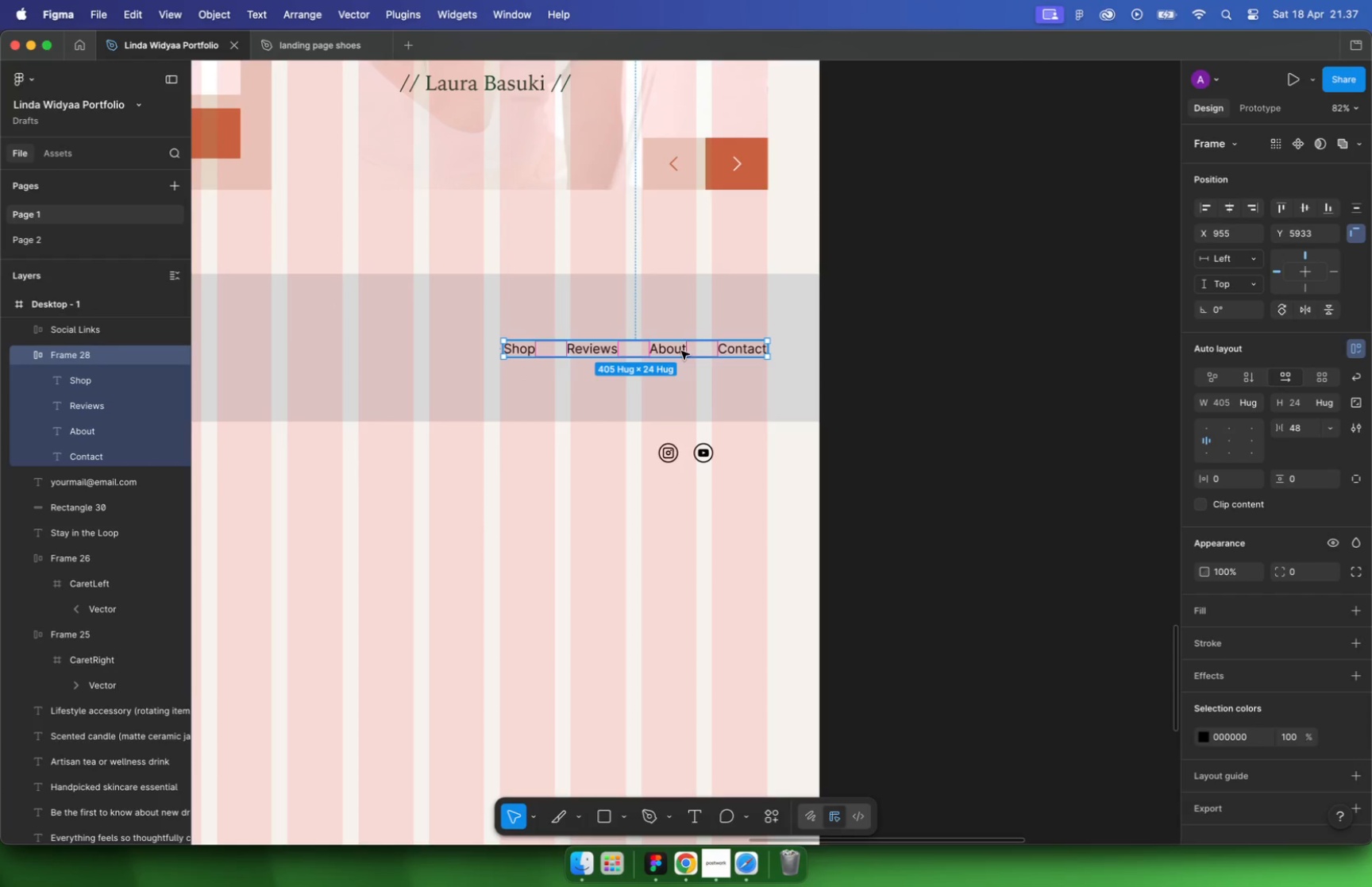 
left_click_drag(start_coordinate=[676, 351], to_coordinate=[534, 349])
 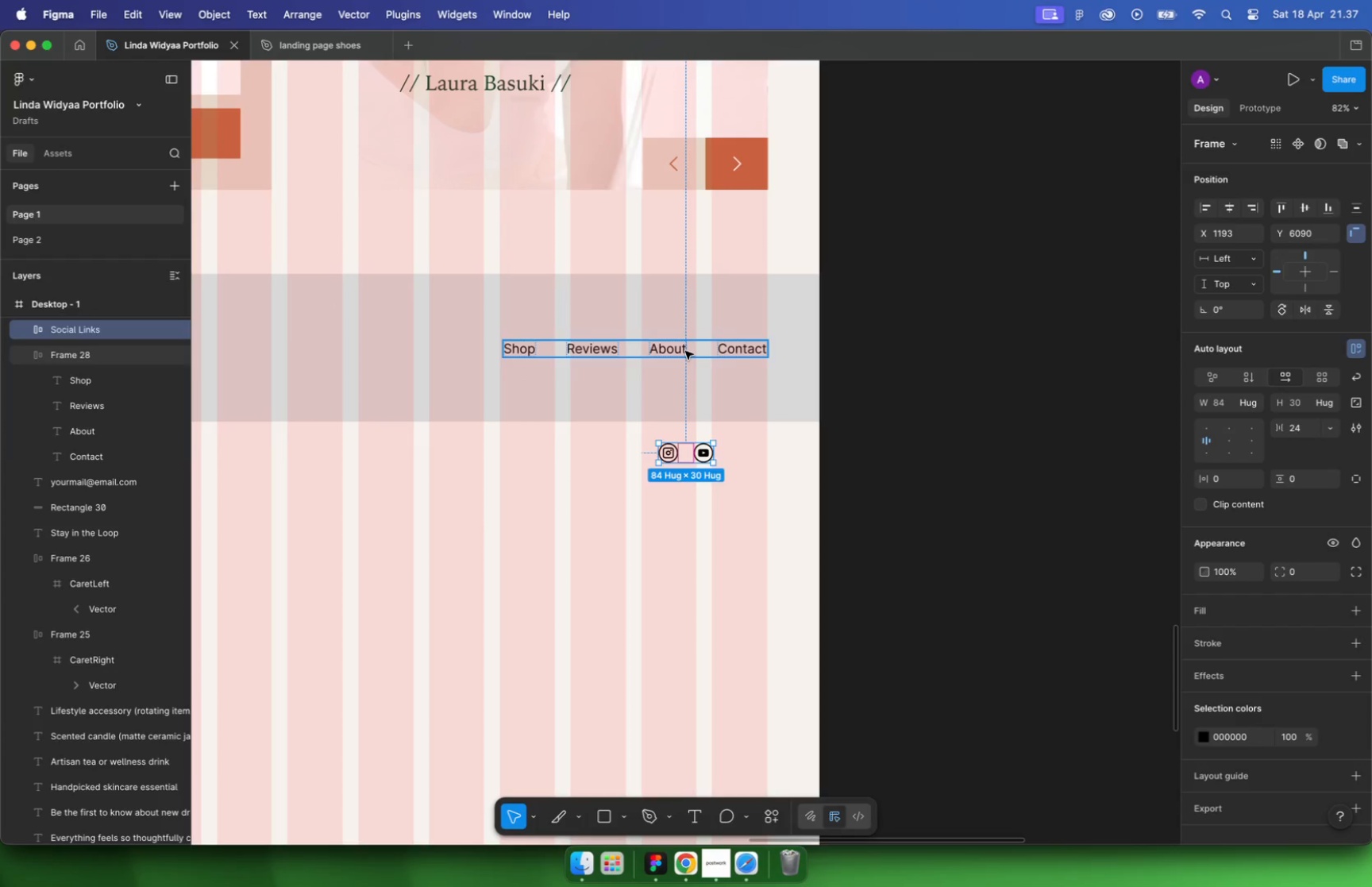 
hold_key(key=ShiftLeft, duration=0.63)
 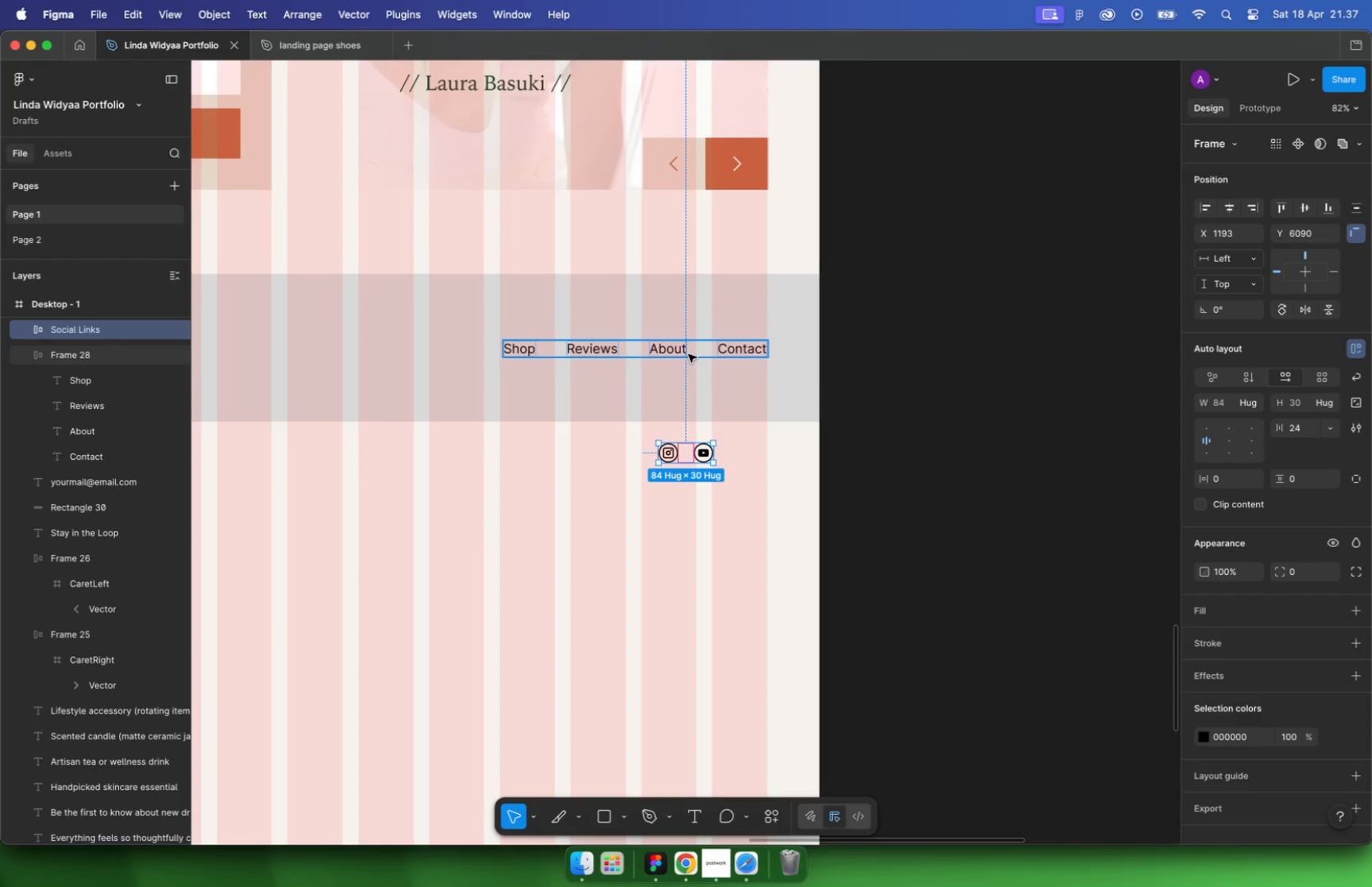 
hold_key(key=ShiftLeft, duration=0.46)
left_click([606, 349])
 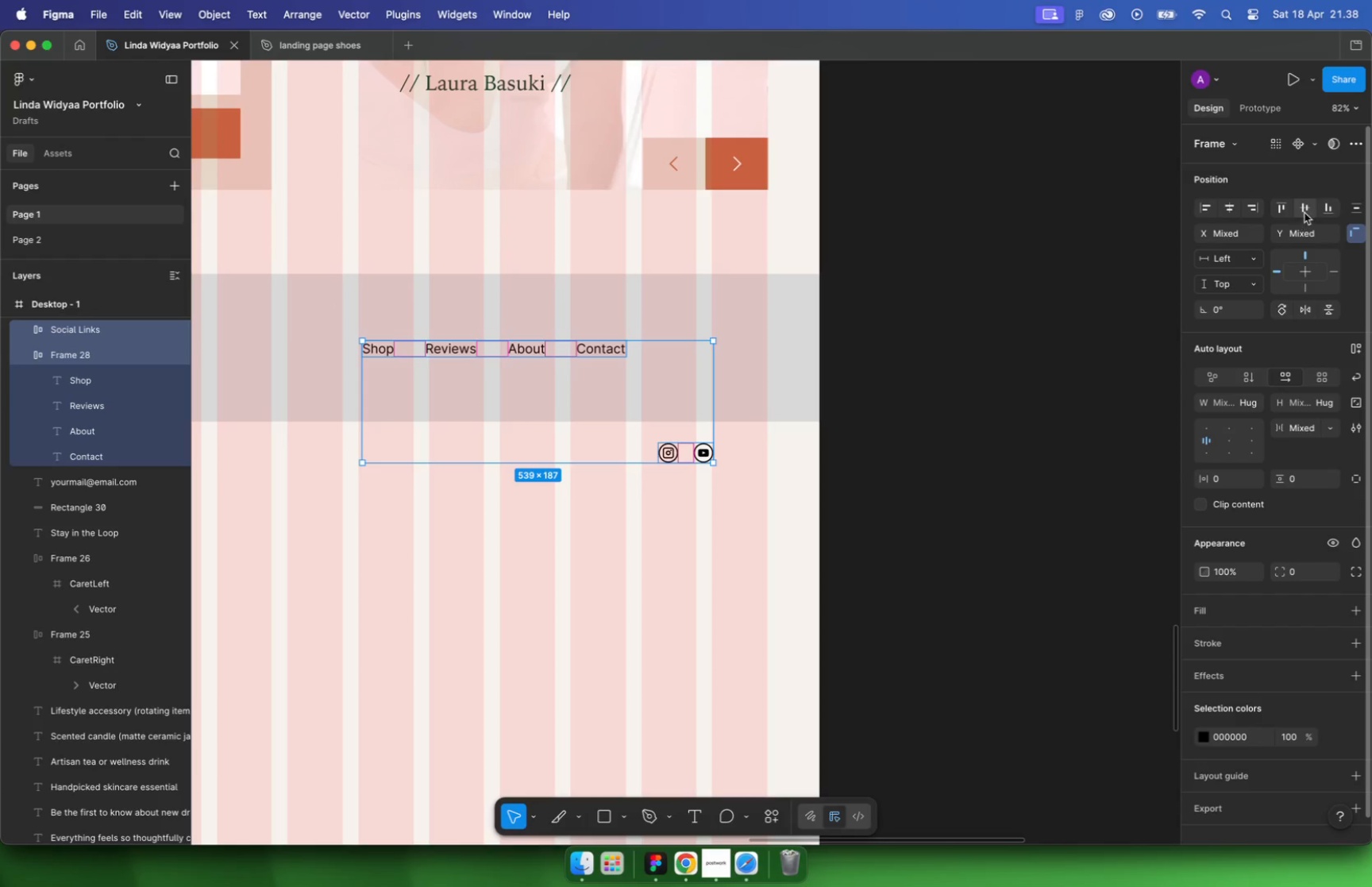 
left_click([1273, 206])
 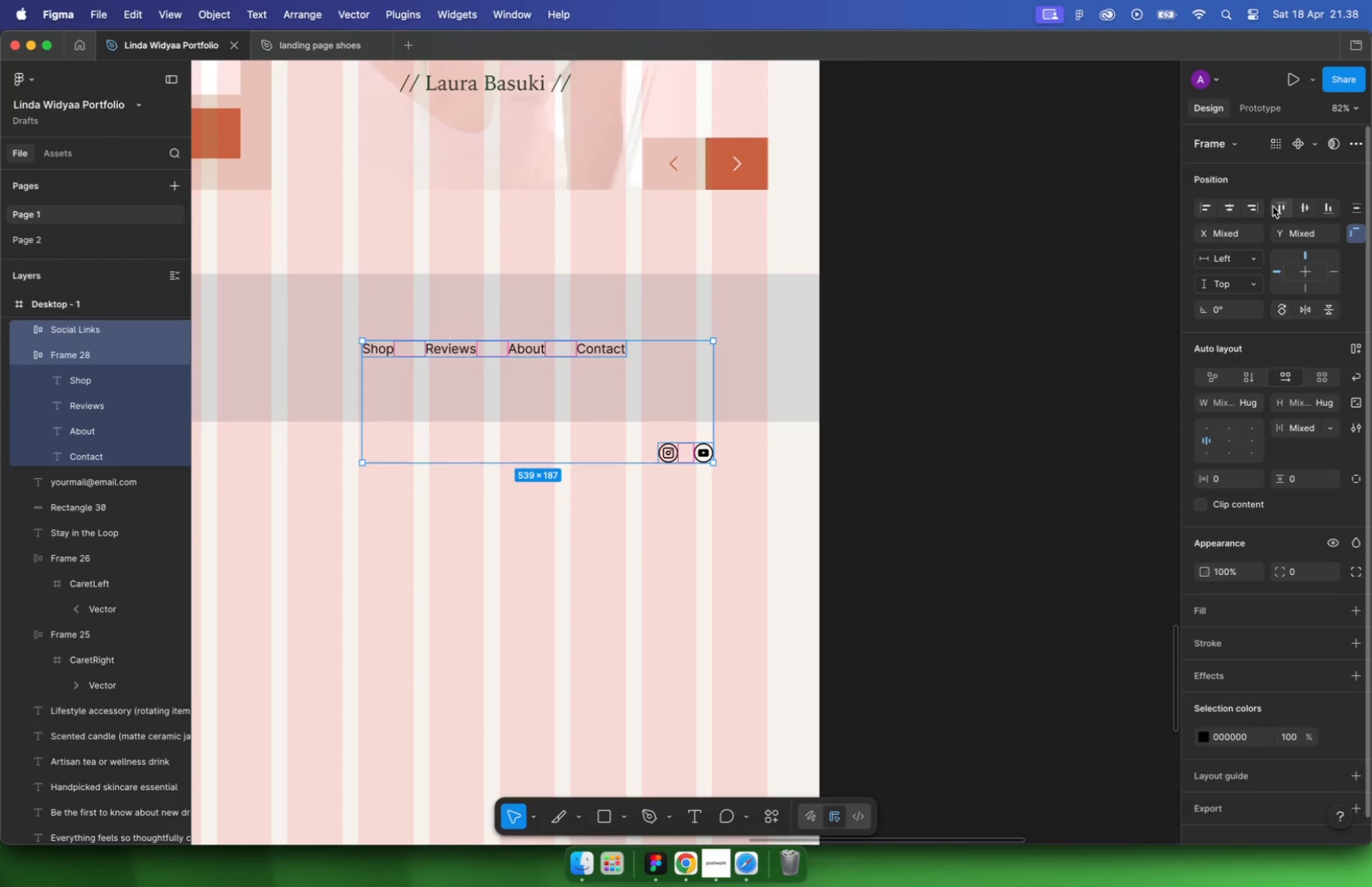 
hold_key(key=CommandLeft, duration=0.37)
scroll: coordinate [601, 352], scroll_direction: up, amount: 16.0
 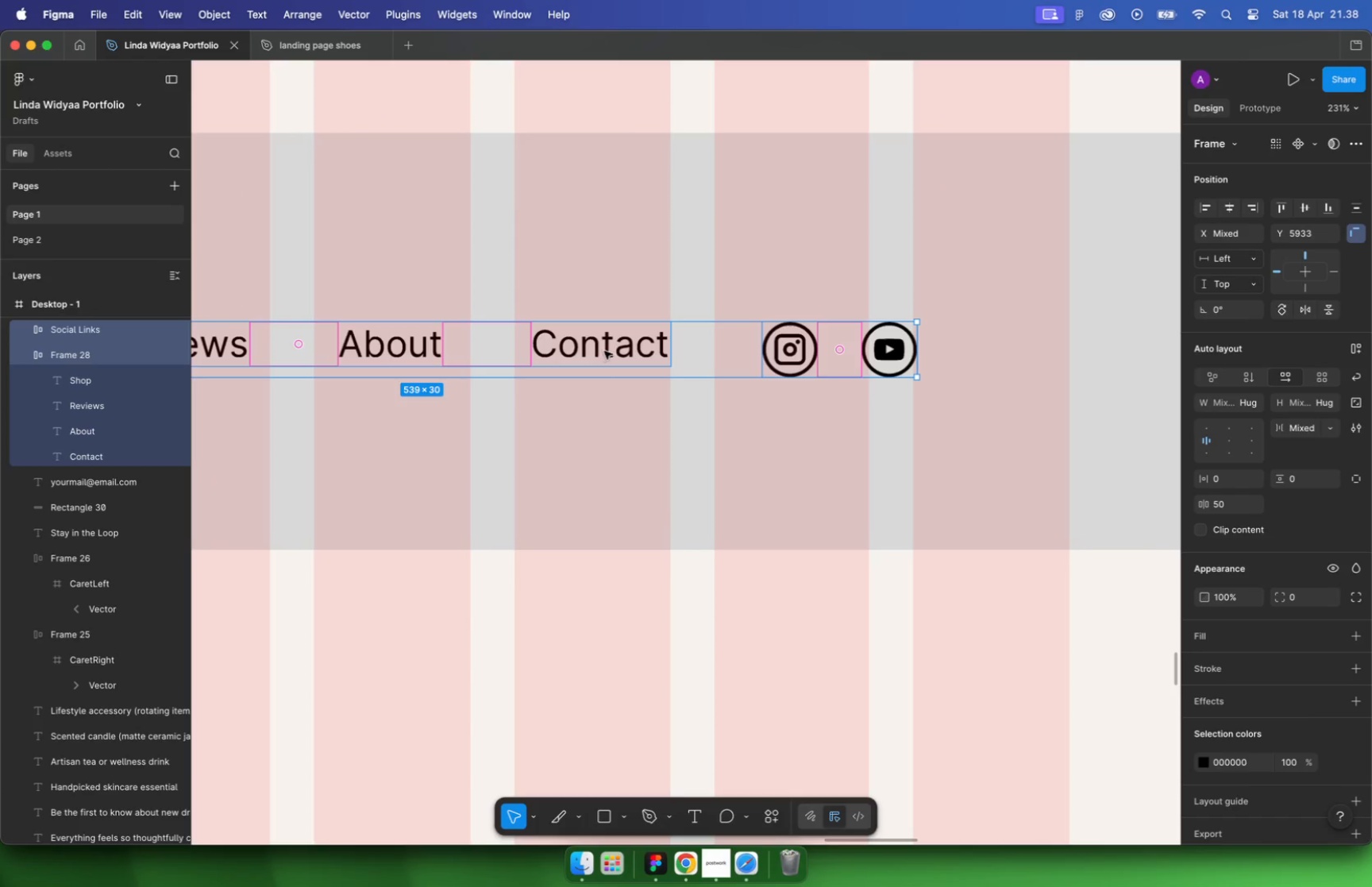 
left_click([1304, 211])
 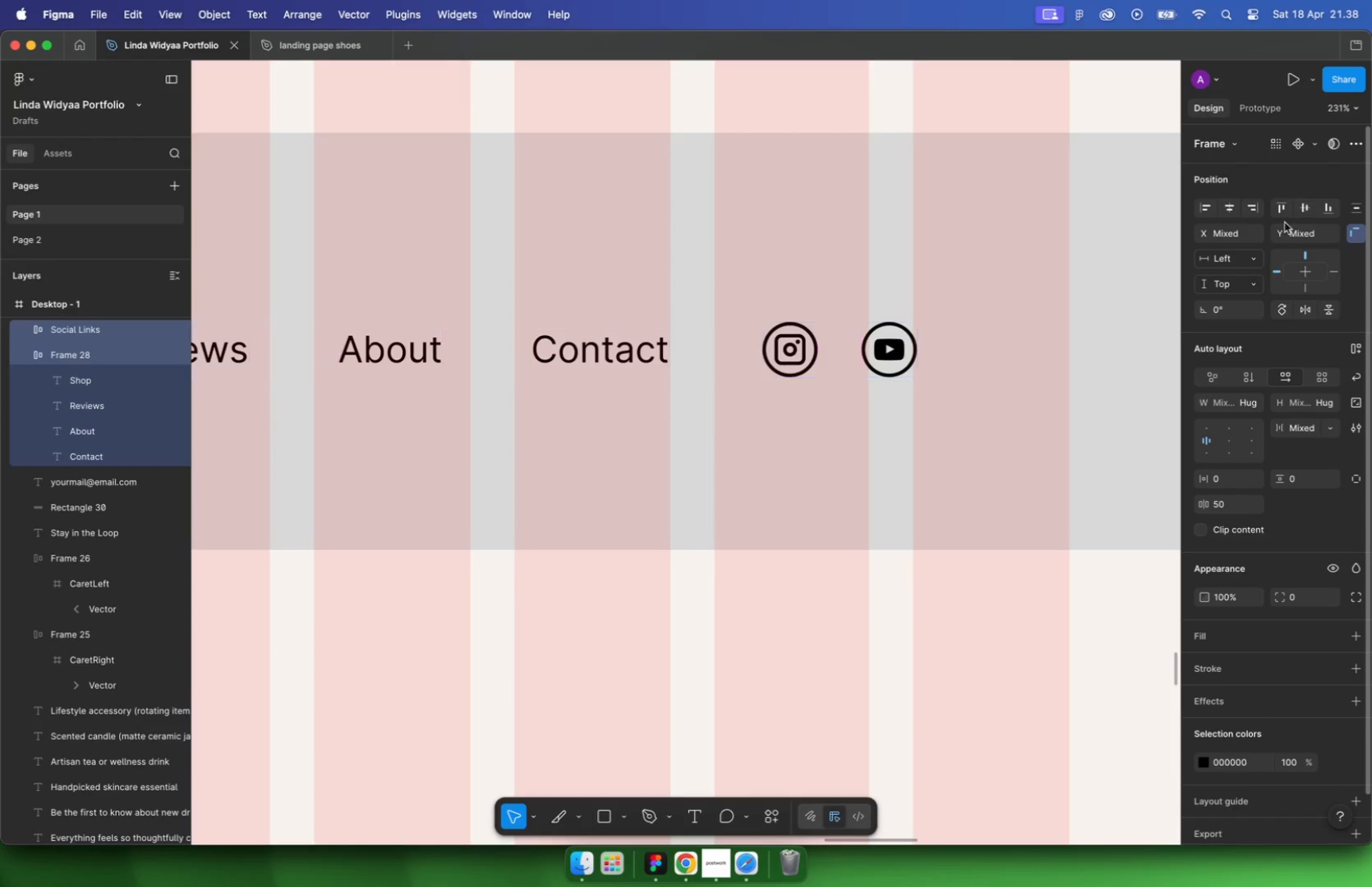 
hold_key(key=CommandLeft, duration=0.33)
 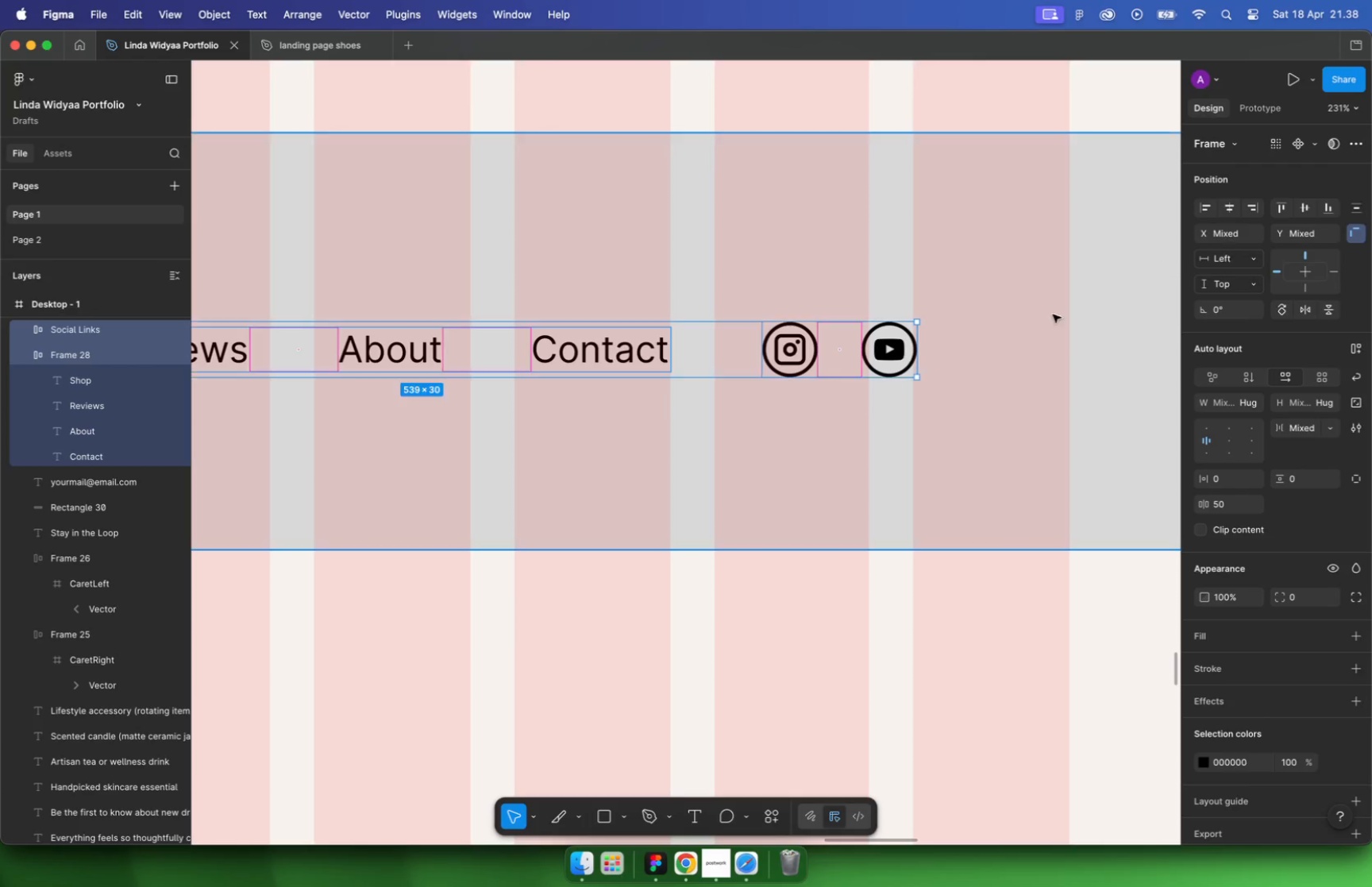 
left_click_drag(start_coordinate=[673, 353], to_coordinate=[797, 353])
 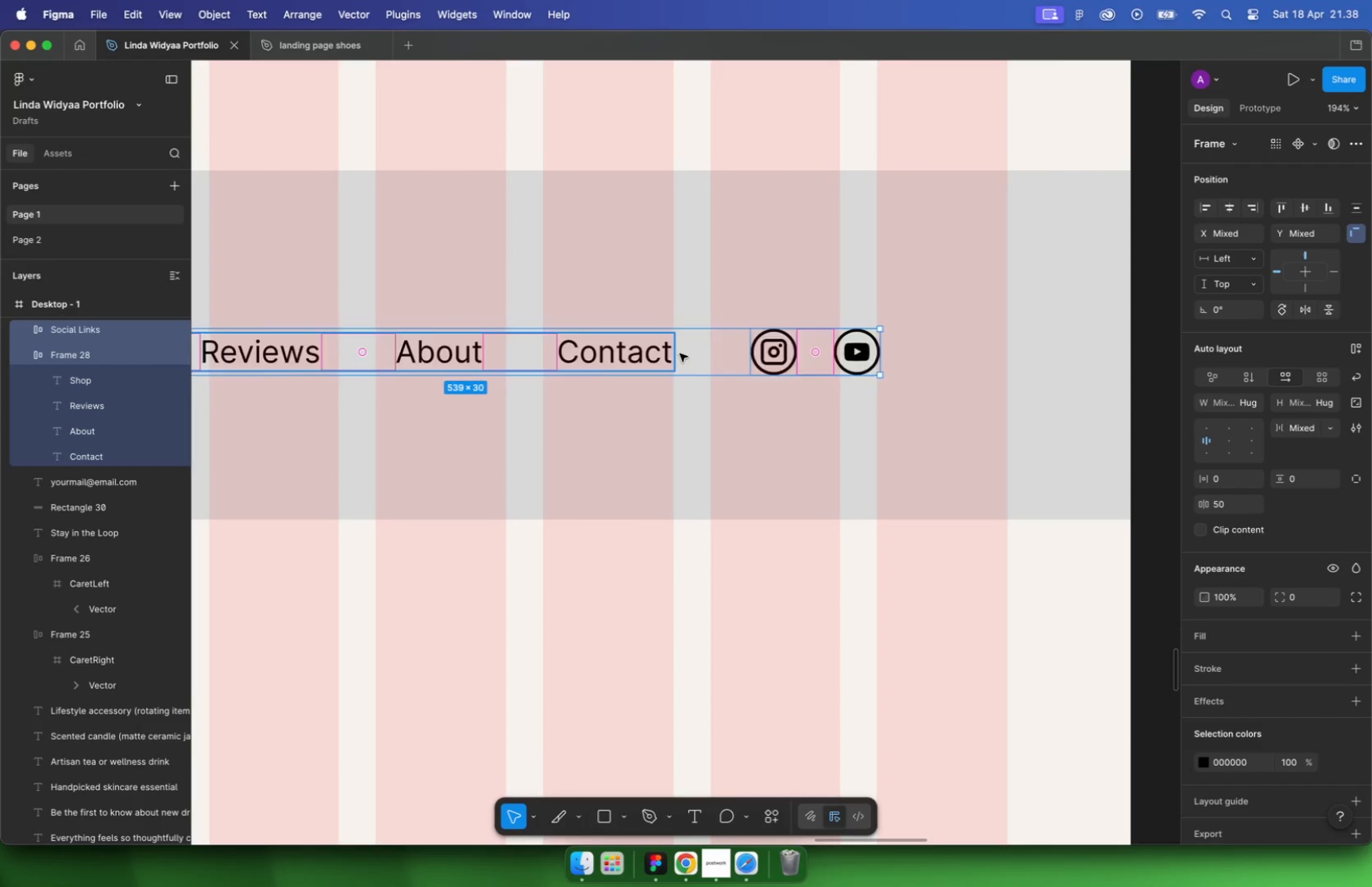 
hold_key(key=ShiftLeft, duration=1.28)
 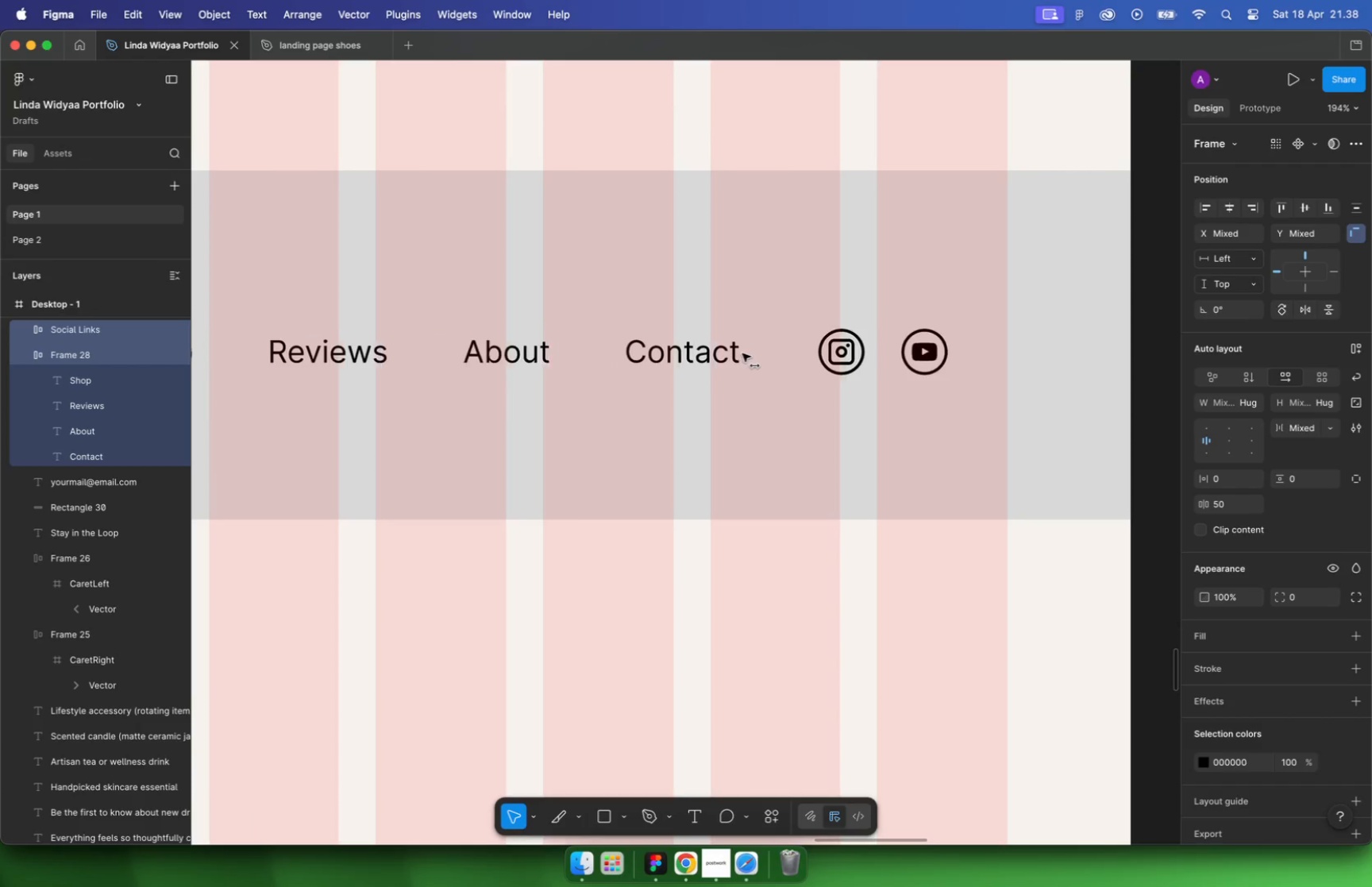 
scroll: coordinate [689, 362], scroll_direction: down, amount: 2.0
 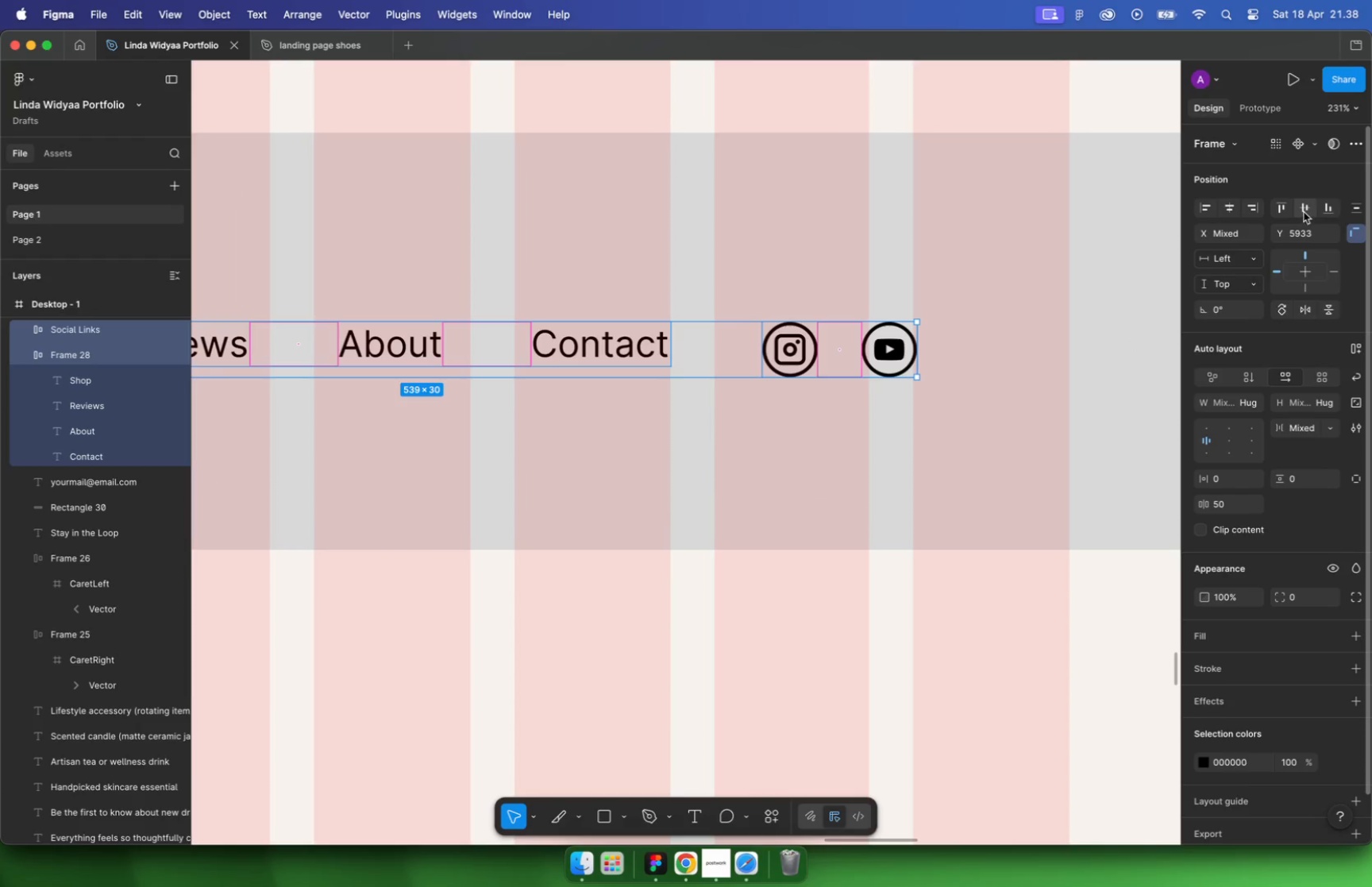 
left_click([764, 368])
 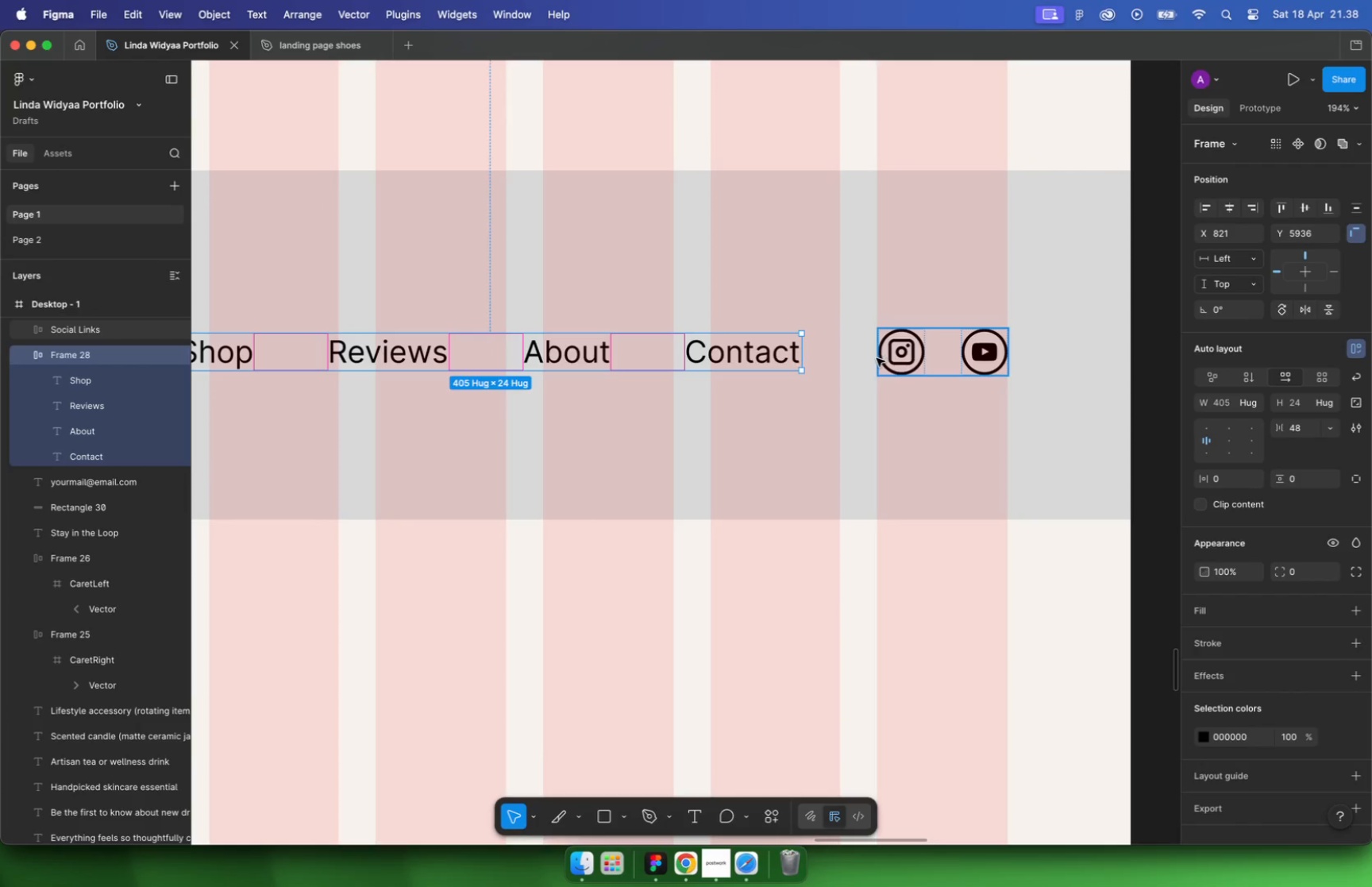 
hold_key(key=OptionLeft, duration=1.12)
 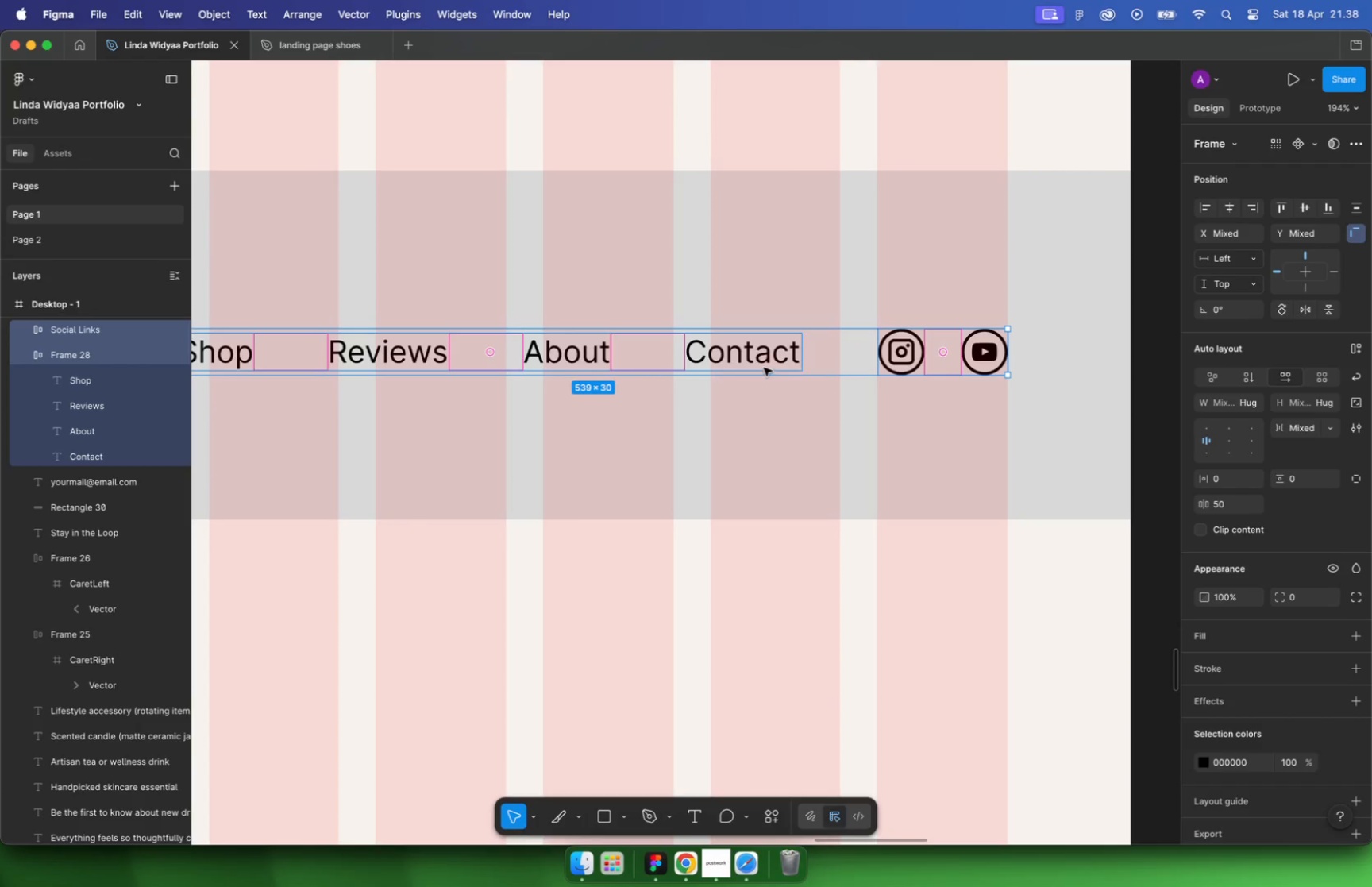 
key(Alt+ArrowRight)
 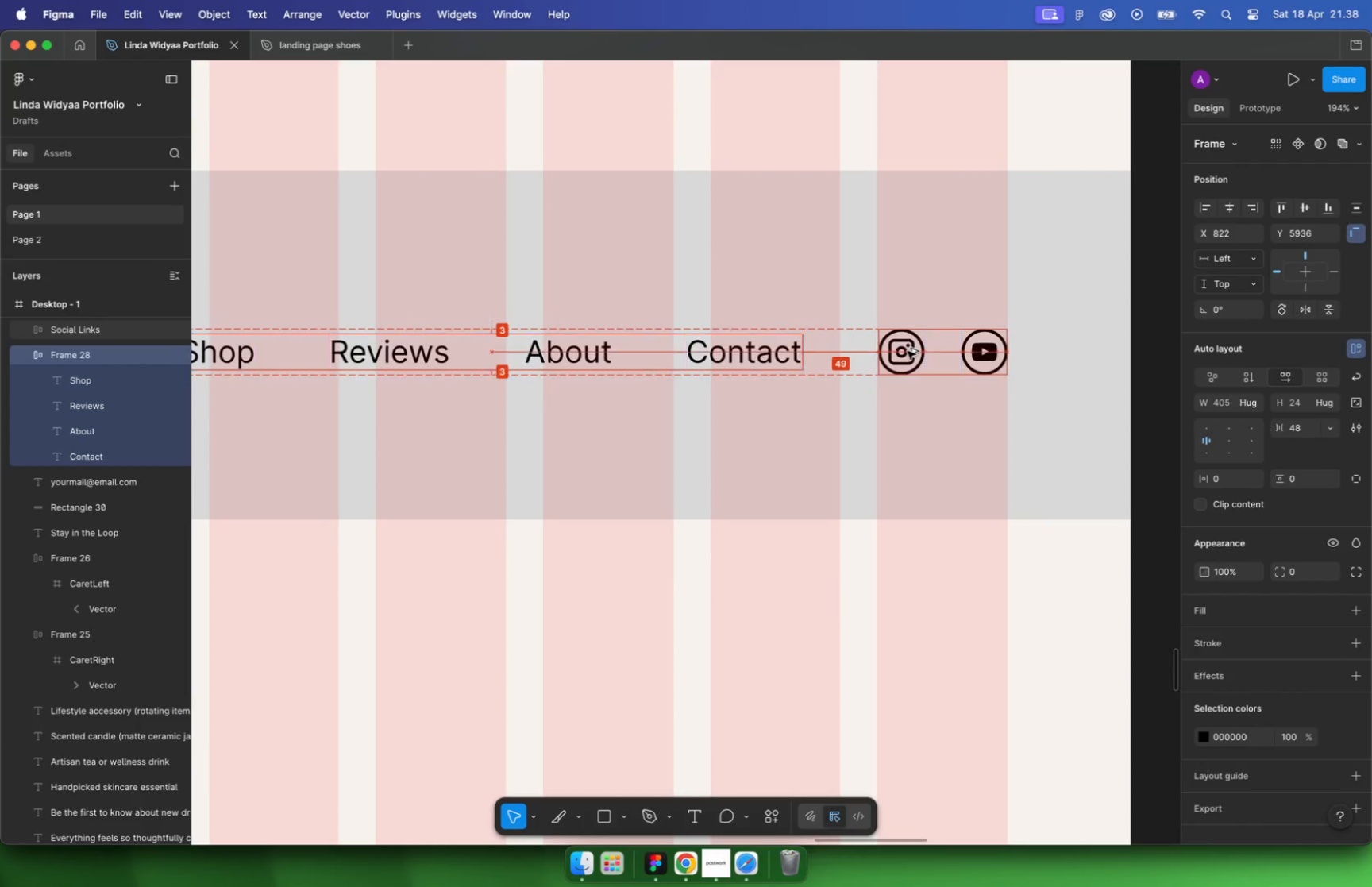 
key(Alt+ArrowRight)
 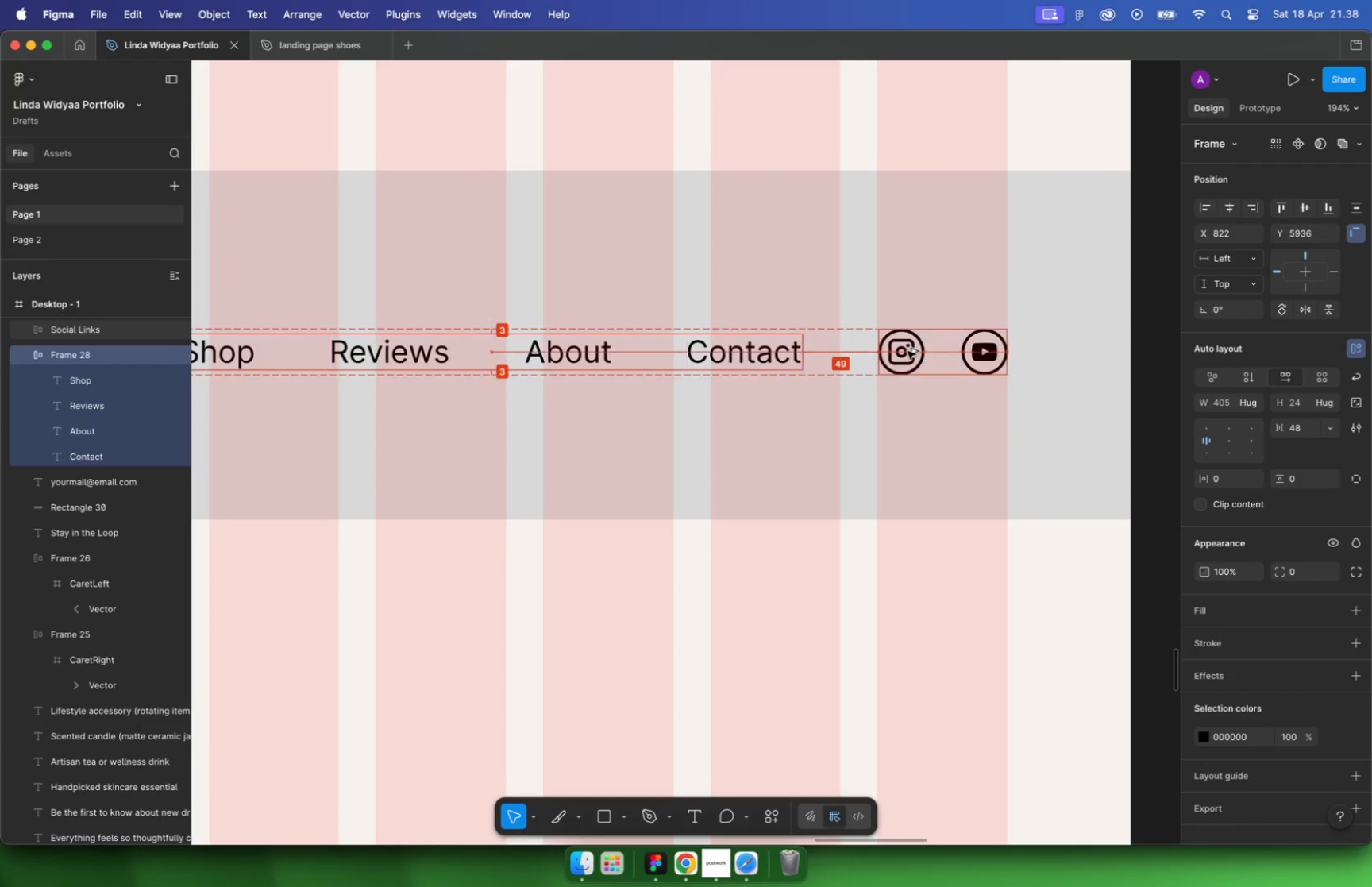 
hold_key(key=CommandLeft, duration=1.21)
scroll: coordinate [784, 395], scroll_direction: down, amount: 24.0
 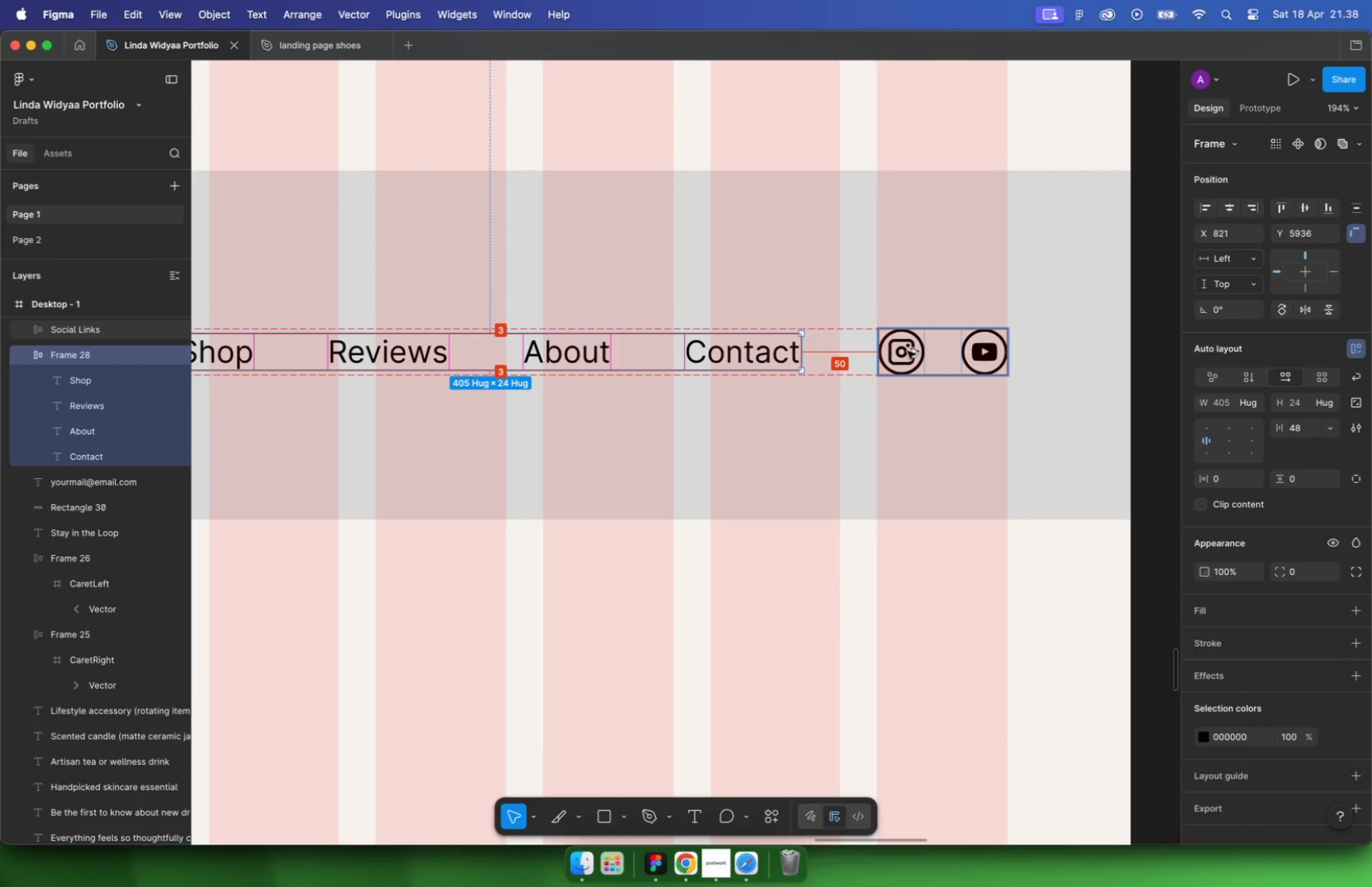 
scroll: coordinate [581, 381], scroll_direction: up, amount: 5.0
 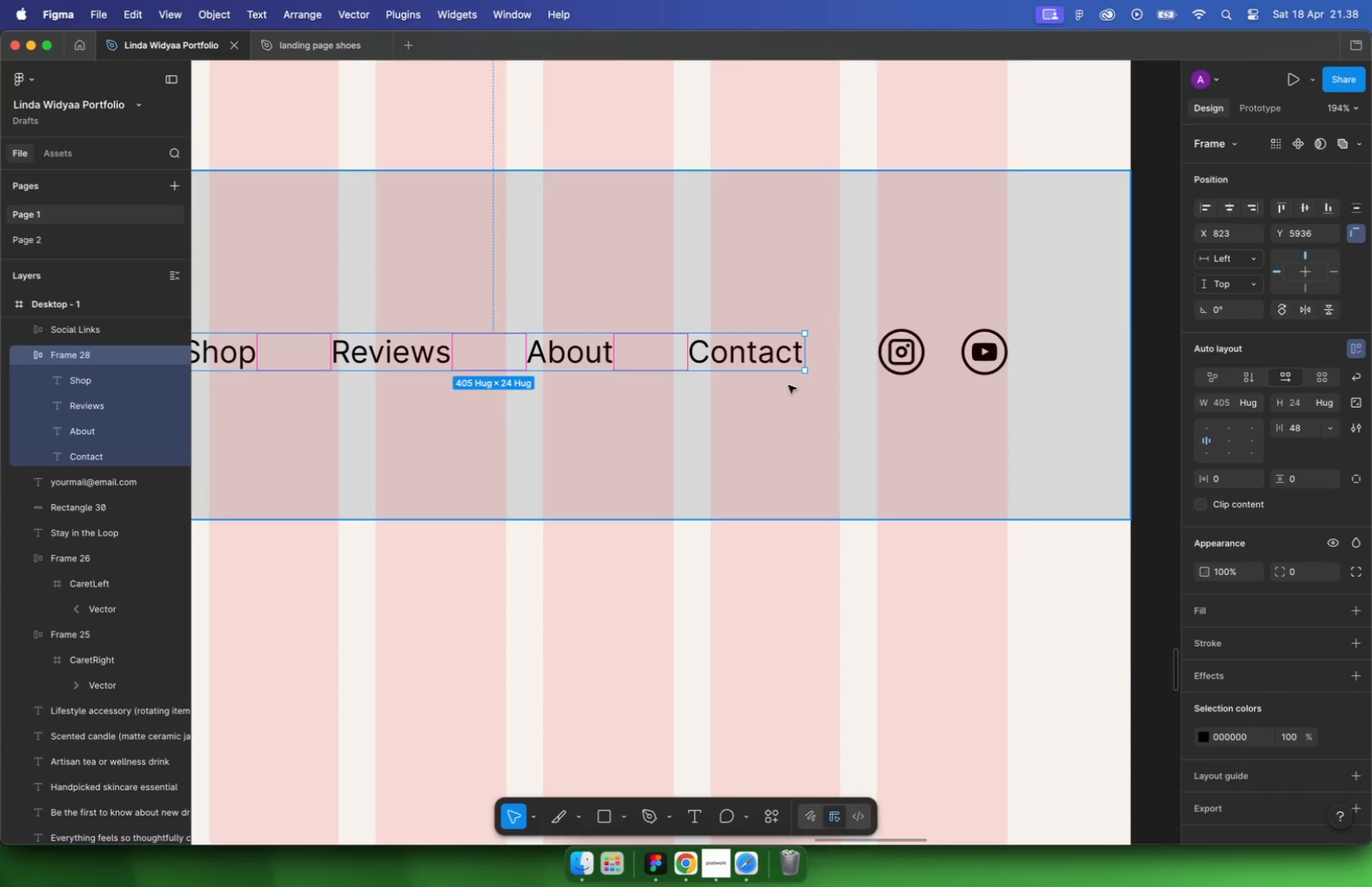 
key(Control+G)
 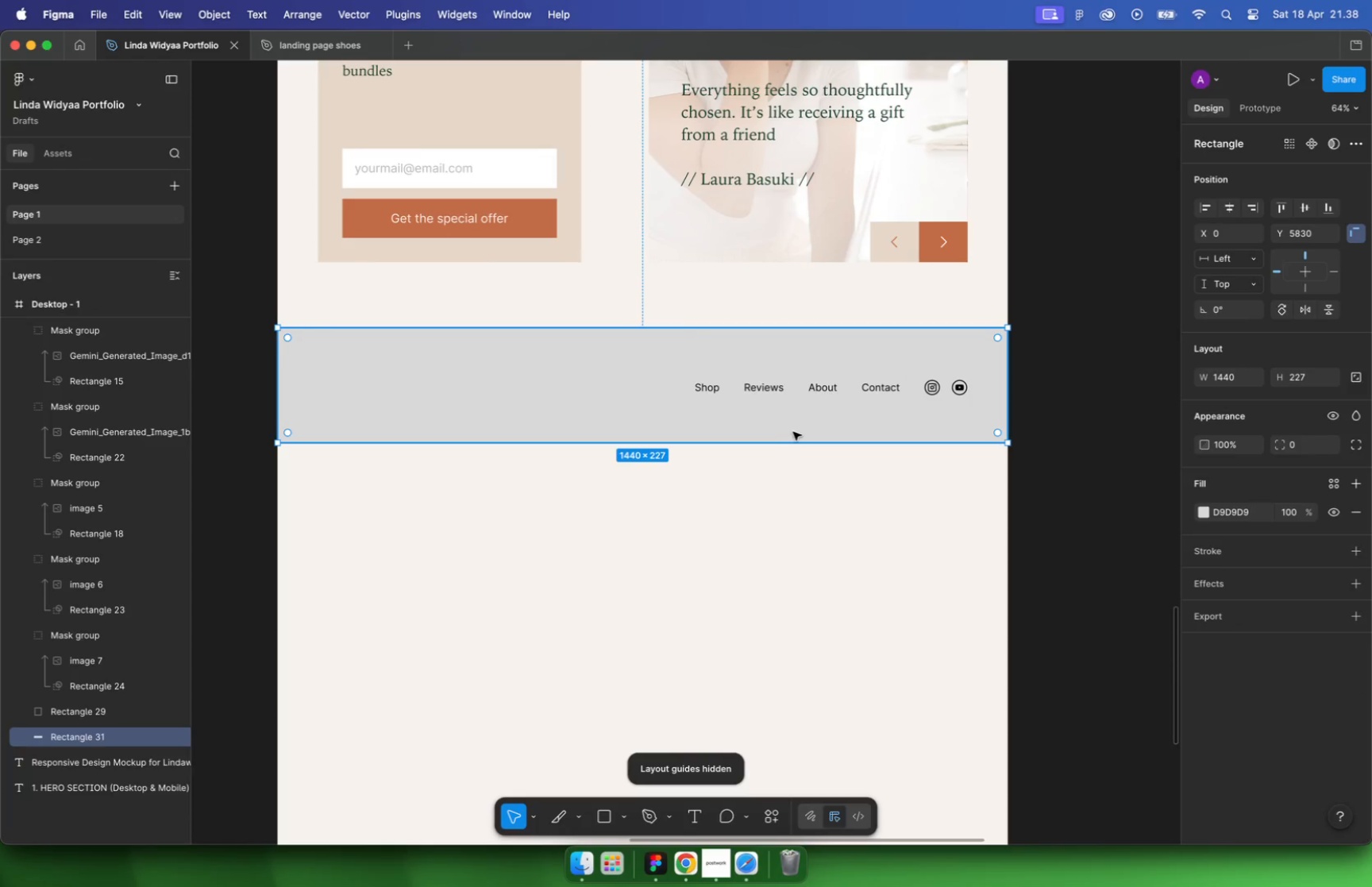 
left_click([819, 475])
 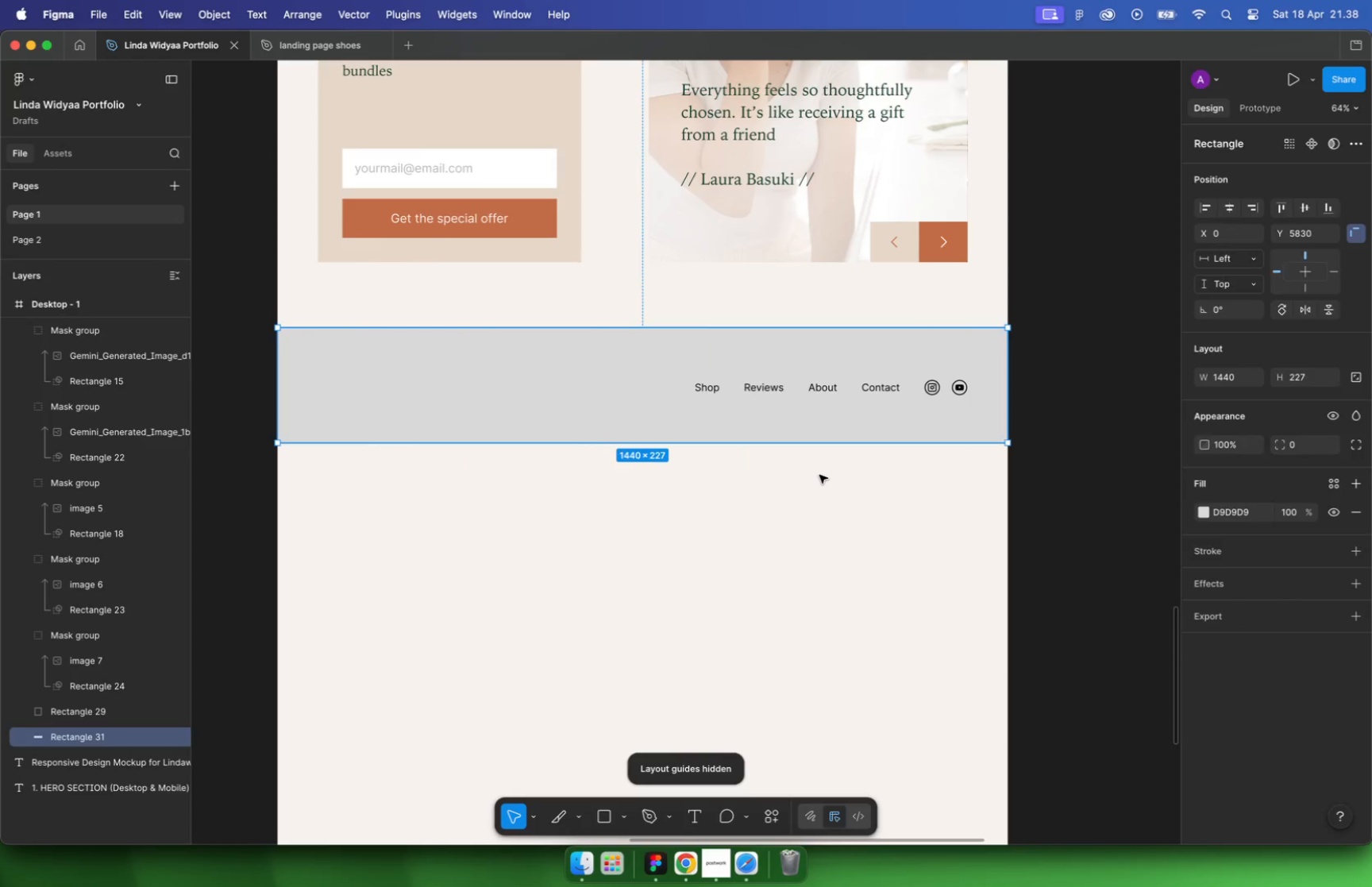 
left_click([847, 437])
 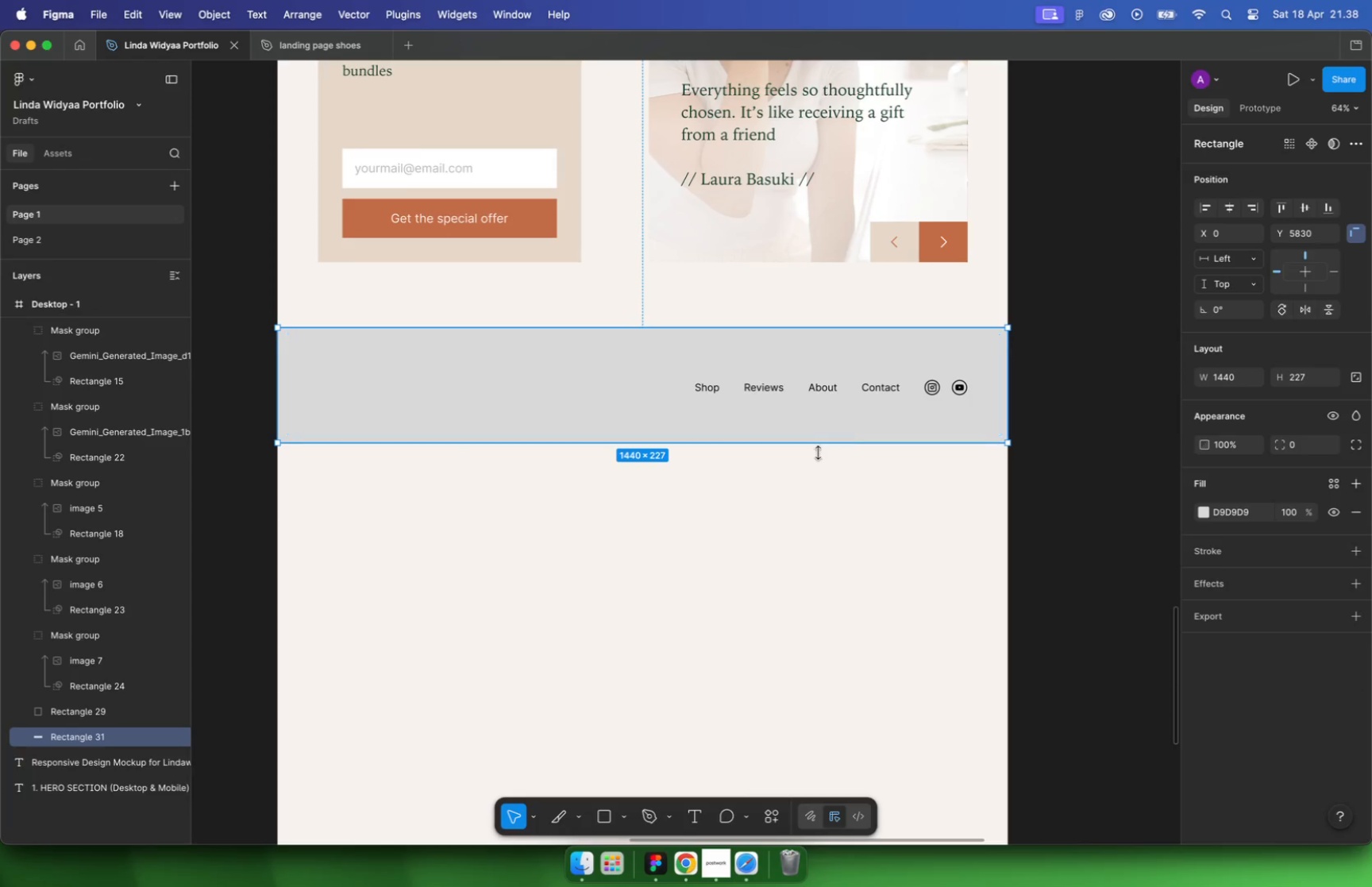 
hold_key(key=CommandLeft, duration=2.97)
scroll: coordinate [707, 354], scroll_direction: down, amount: 30.0
 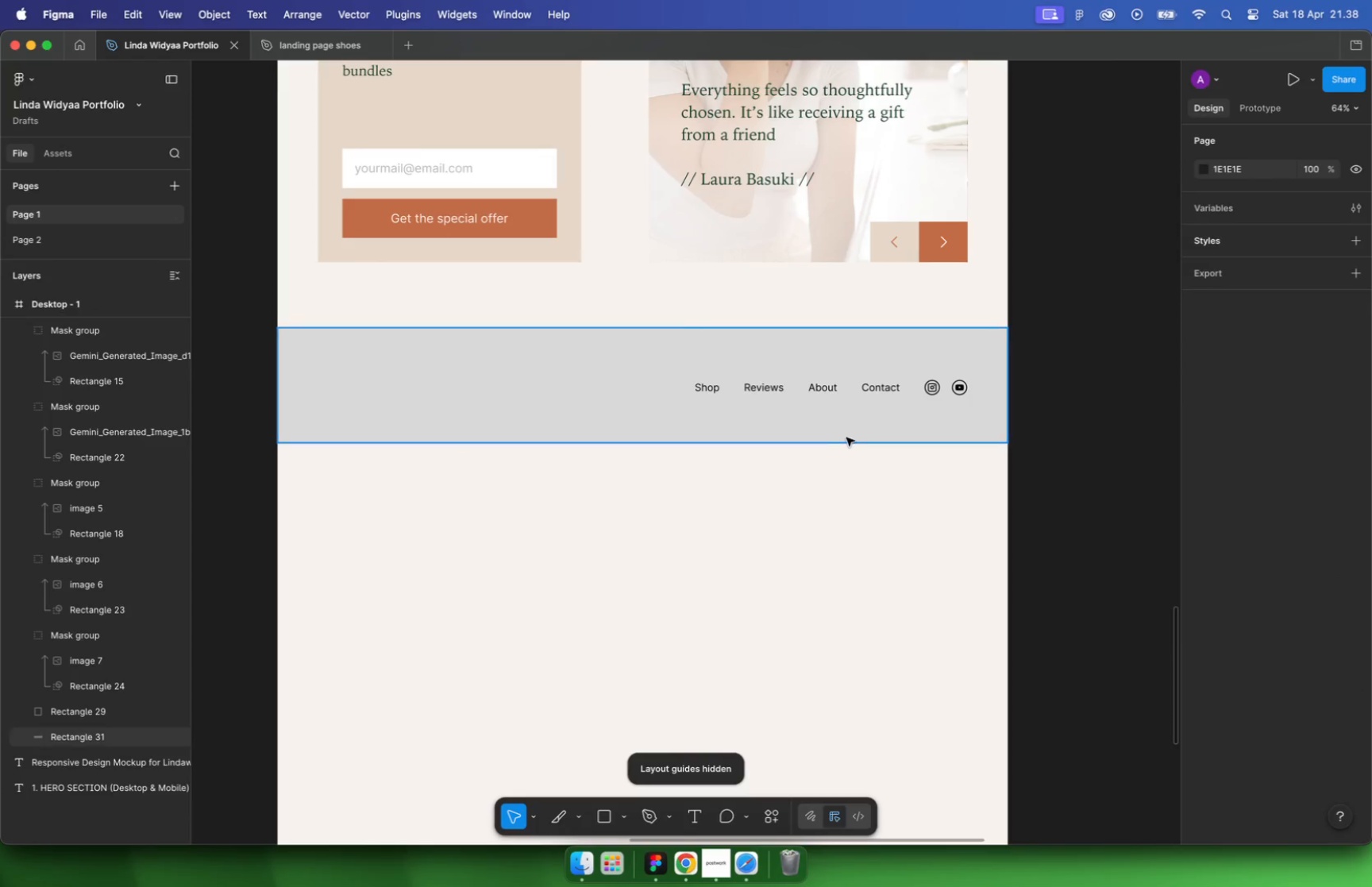 
scroll: coordinate [714, 246], scroll_direction: up, amount: 20.0
 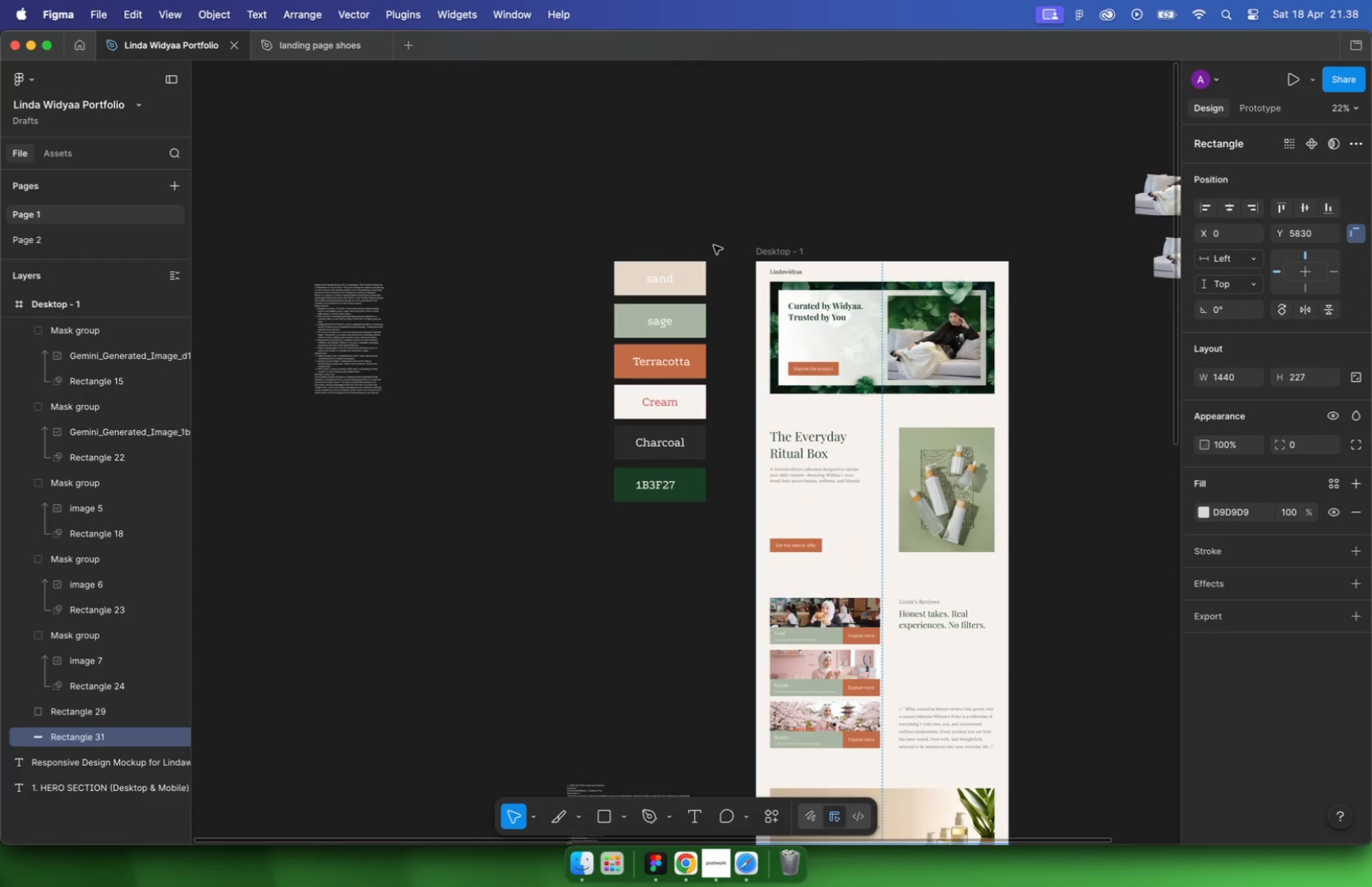 
key(I)
 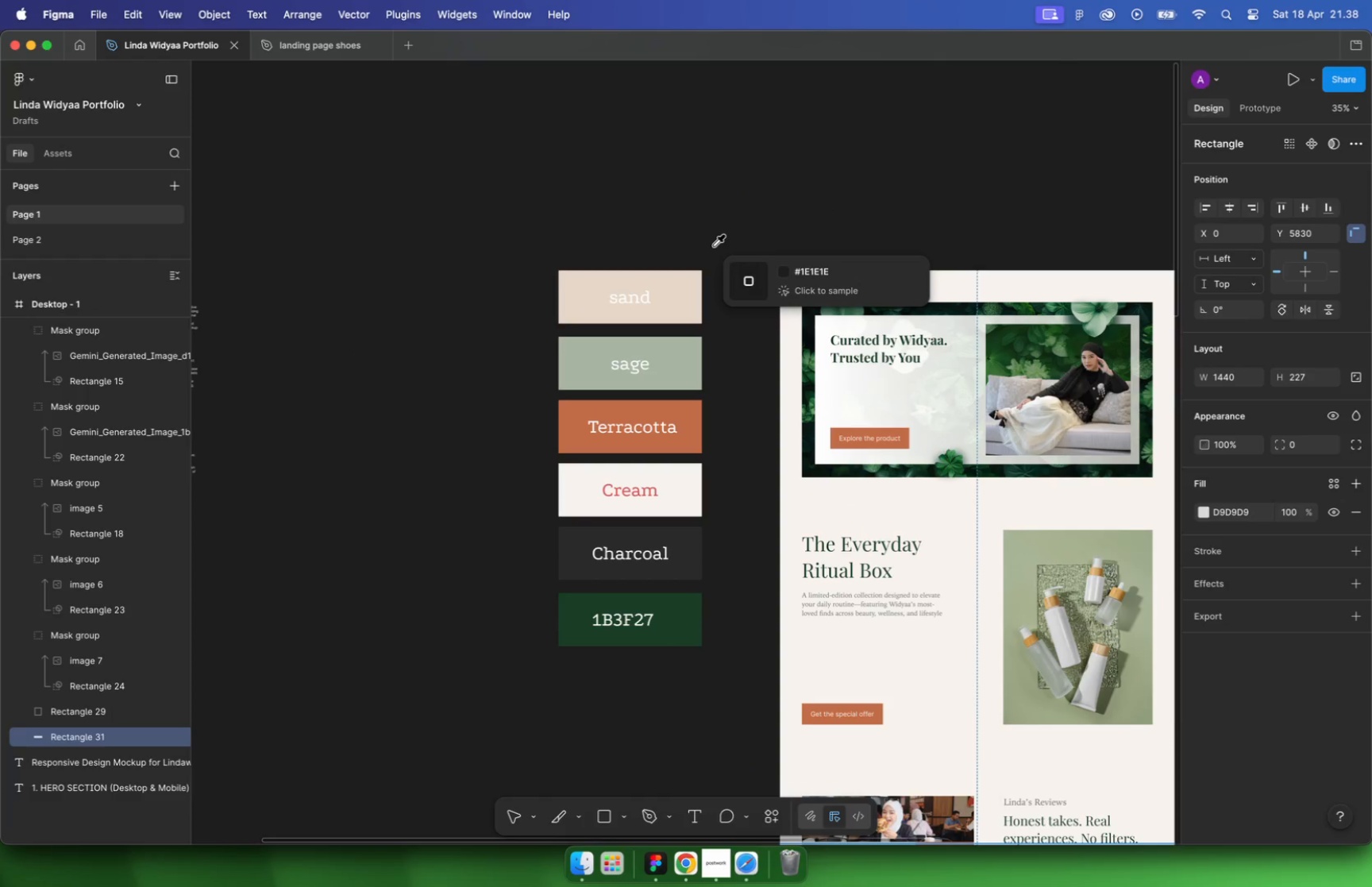 
left_click([683, 283])
 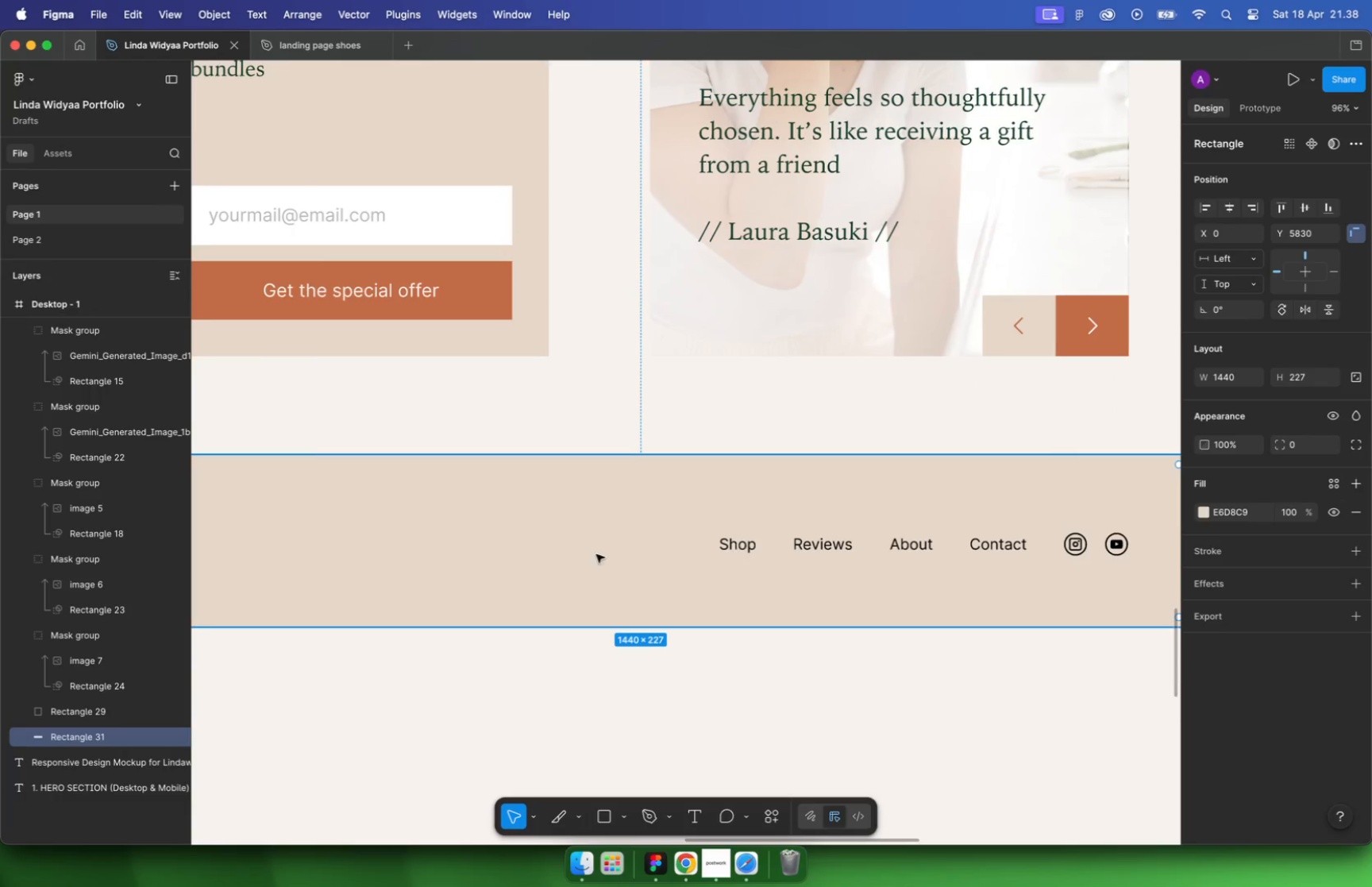 
hold_key(key=CommandLeft, duration=4.8)
 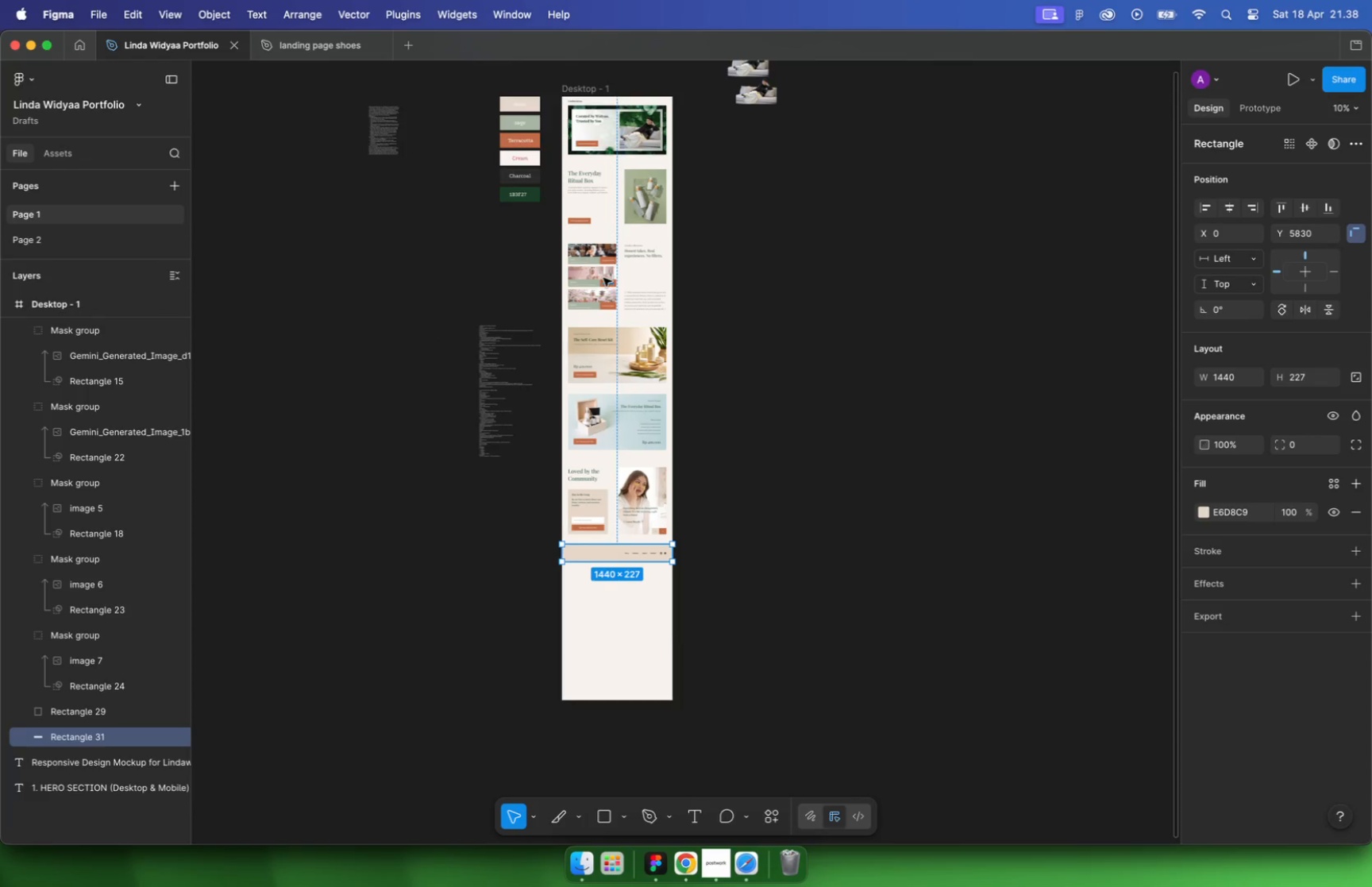 
scroll: coordinate [600, 310], scroll_direction: down, amount: 32.0
 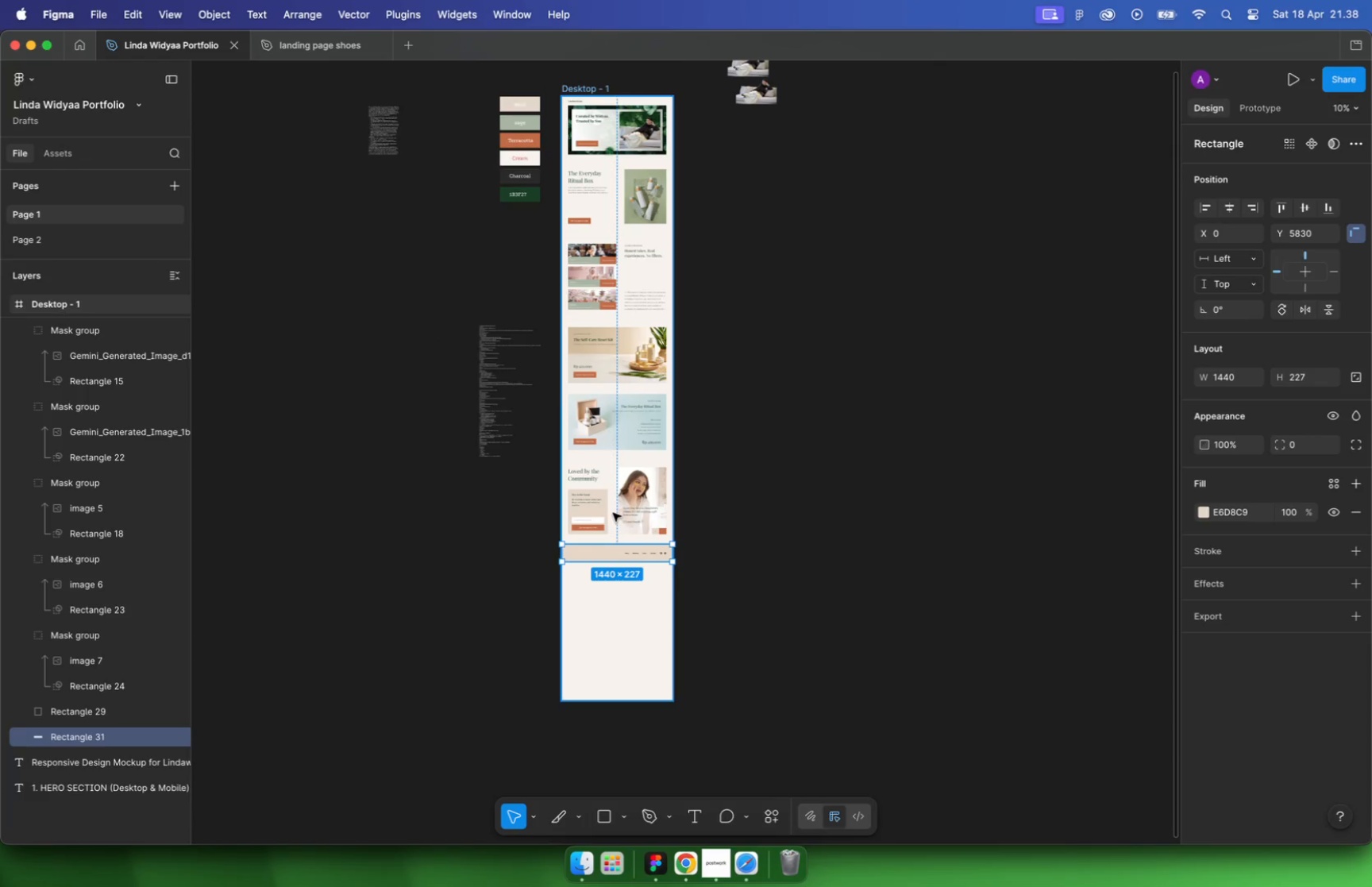 
left_click([550, 339])
 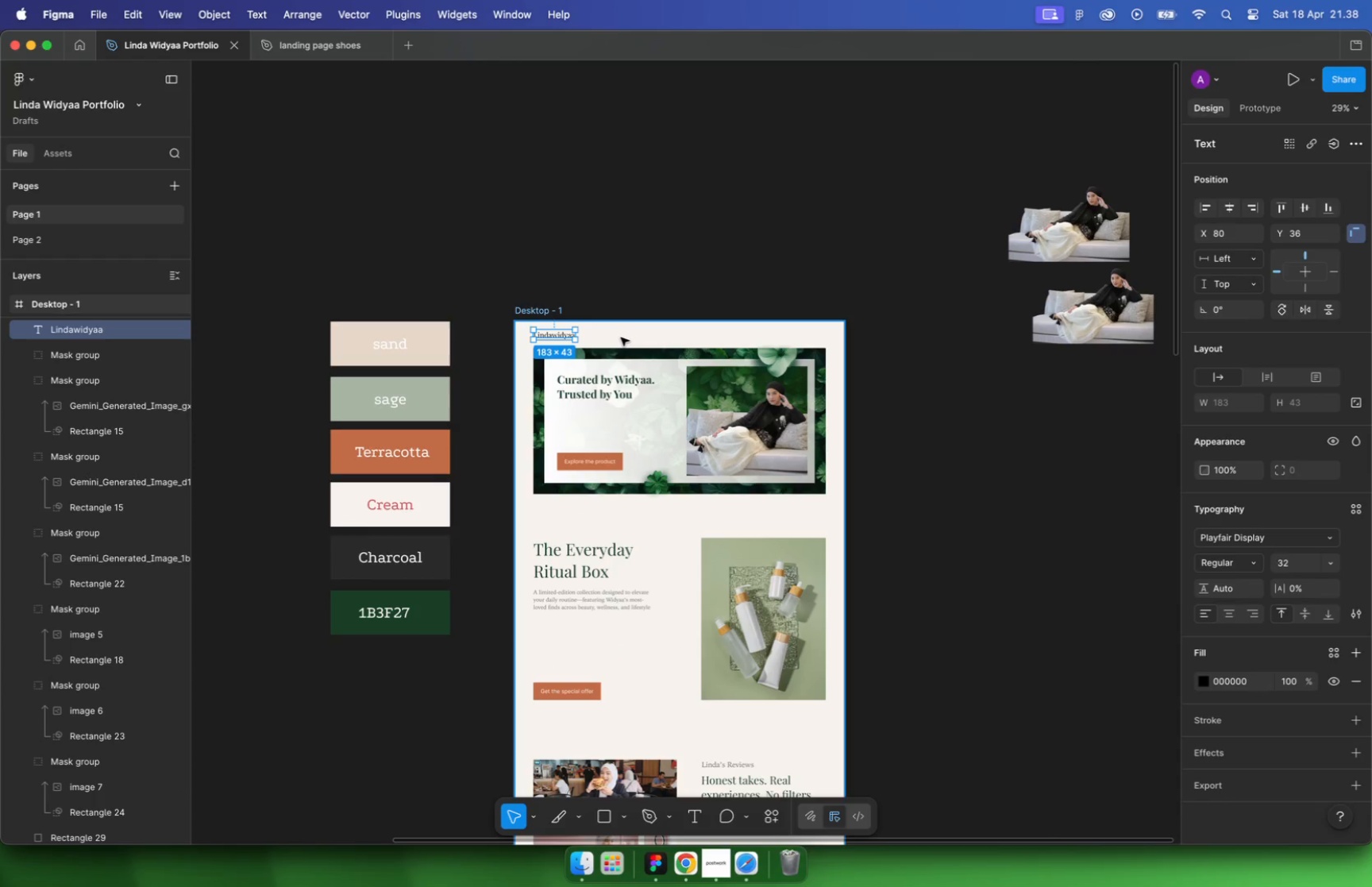 
key(Meta+C)
 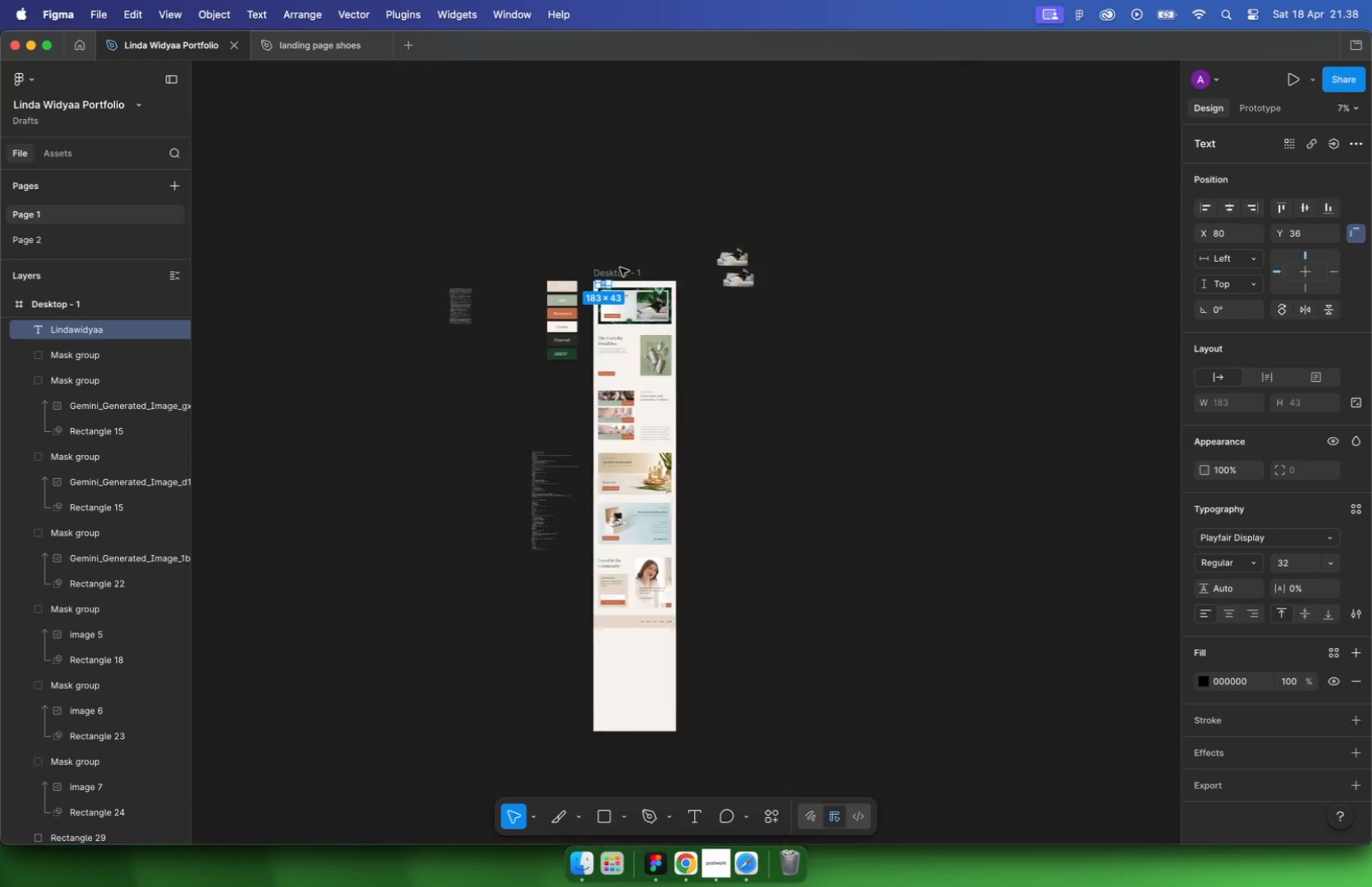 
hold_key(key=CommandLeft, duration=1.78)
 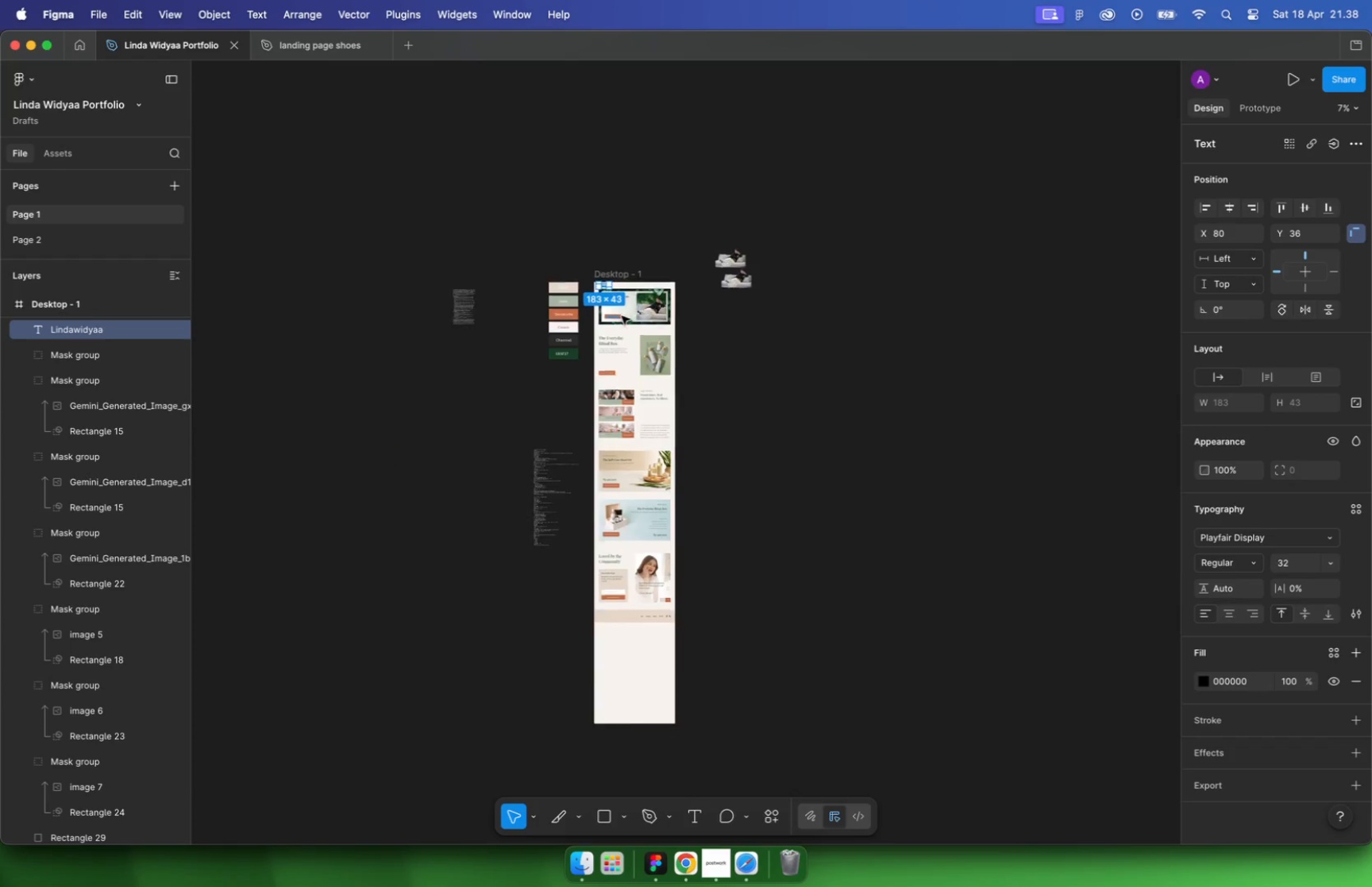 
left_click([600, 383])
 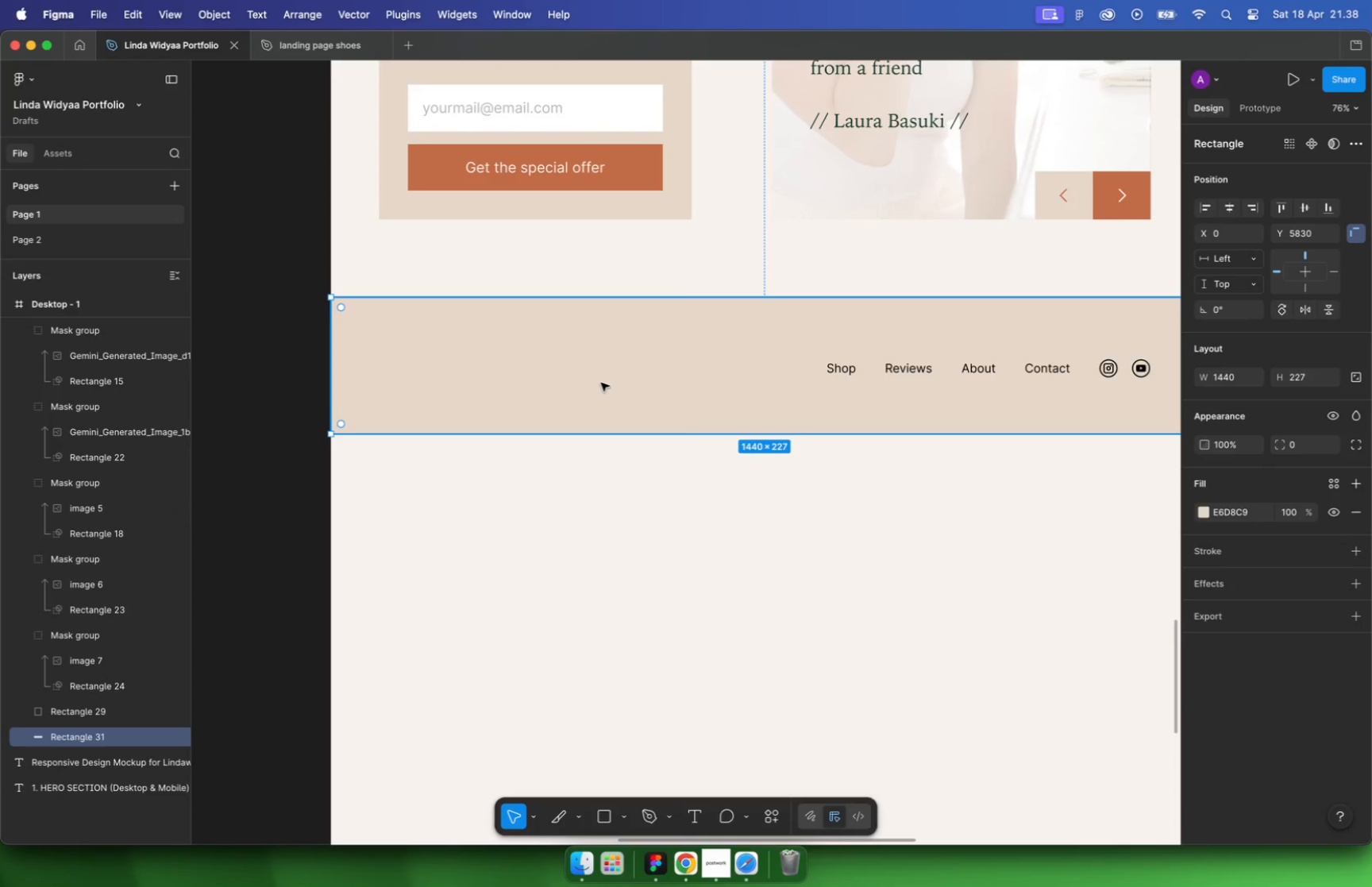 
scroll: coordinate [601, 383], scroll_direction: up, amount: 13.0
 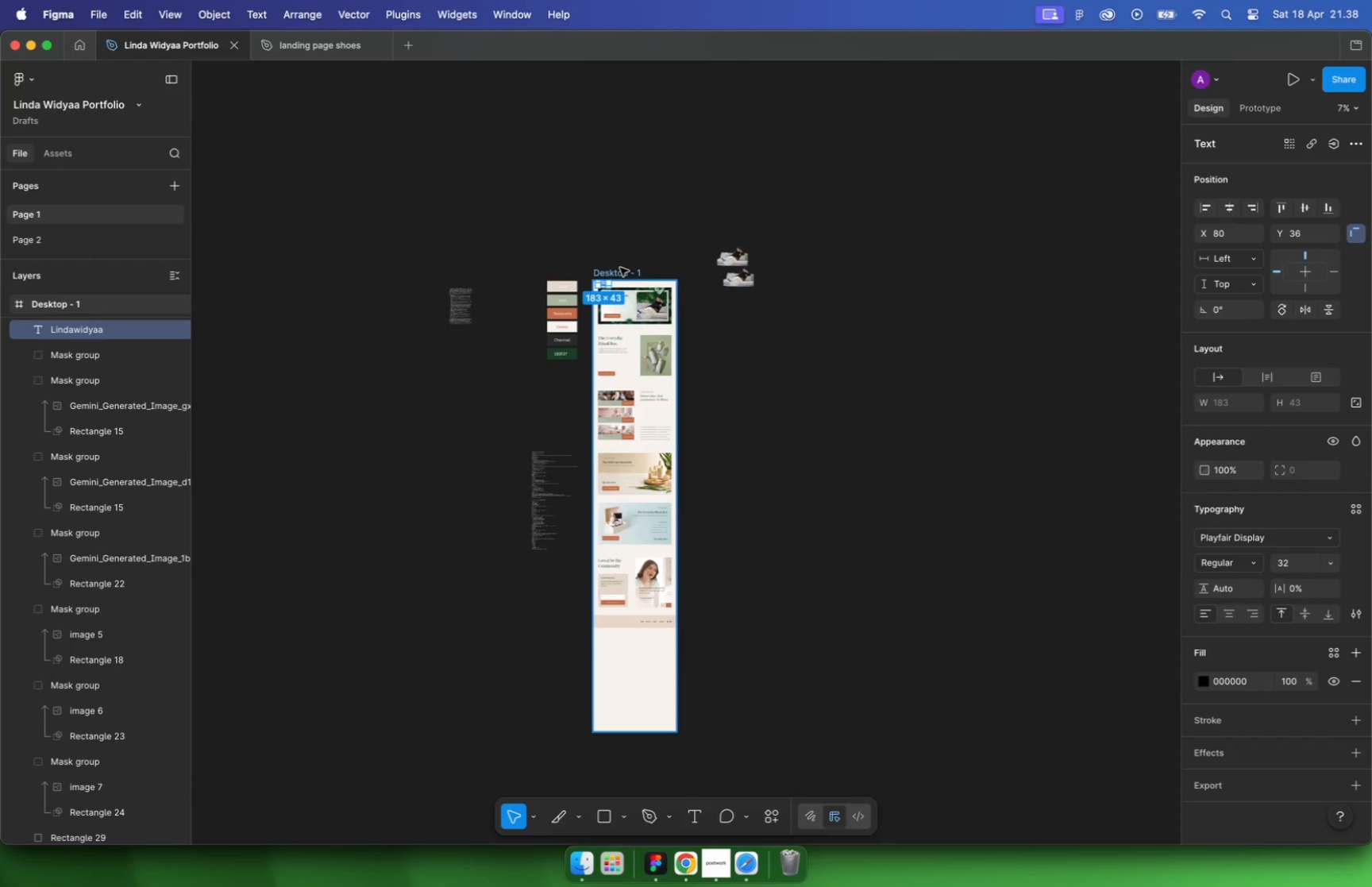 
key(Meta+V)
 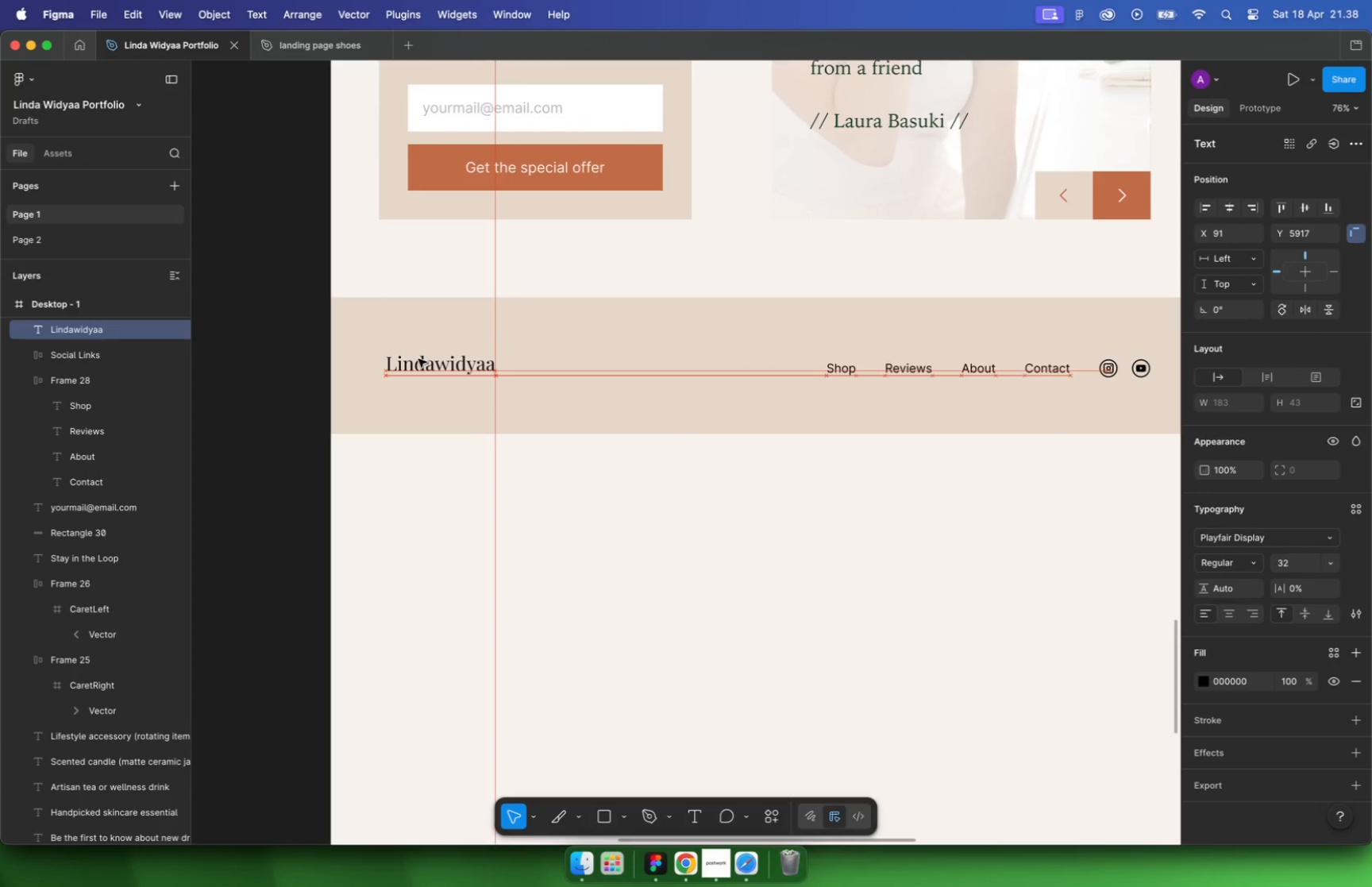 
left_click_drag(start_coordinate=[665, 448], to_coordinate=[414, 361])
 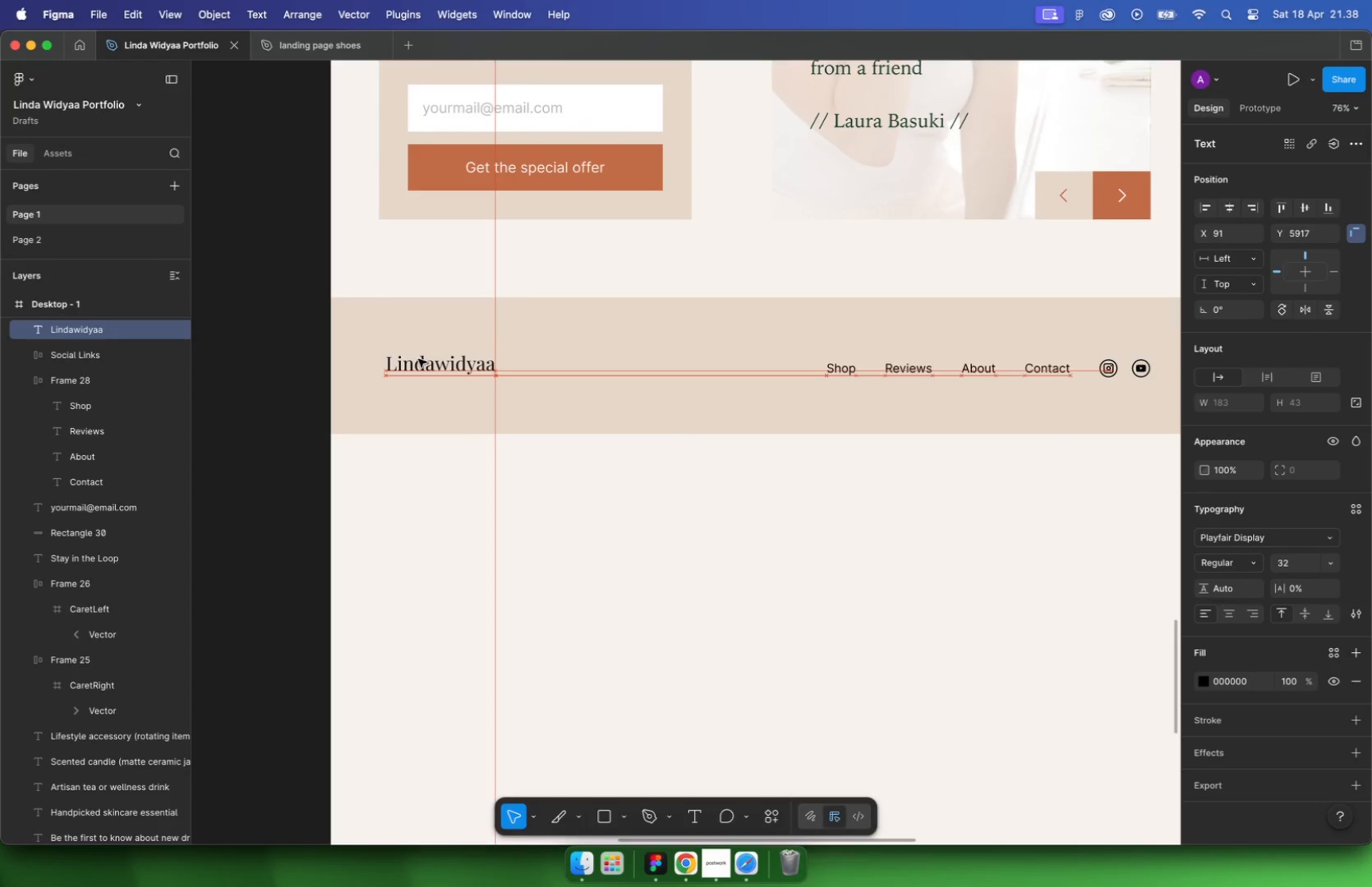 
left_click([1023, 384])
 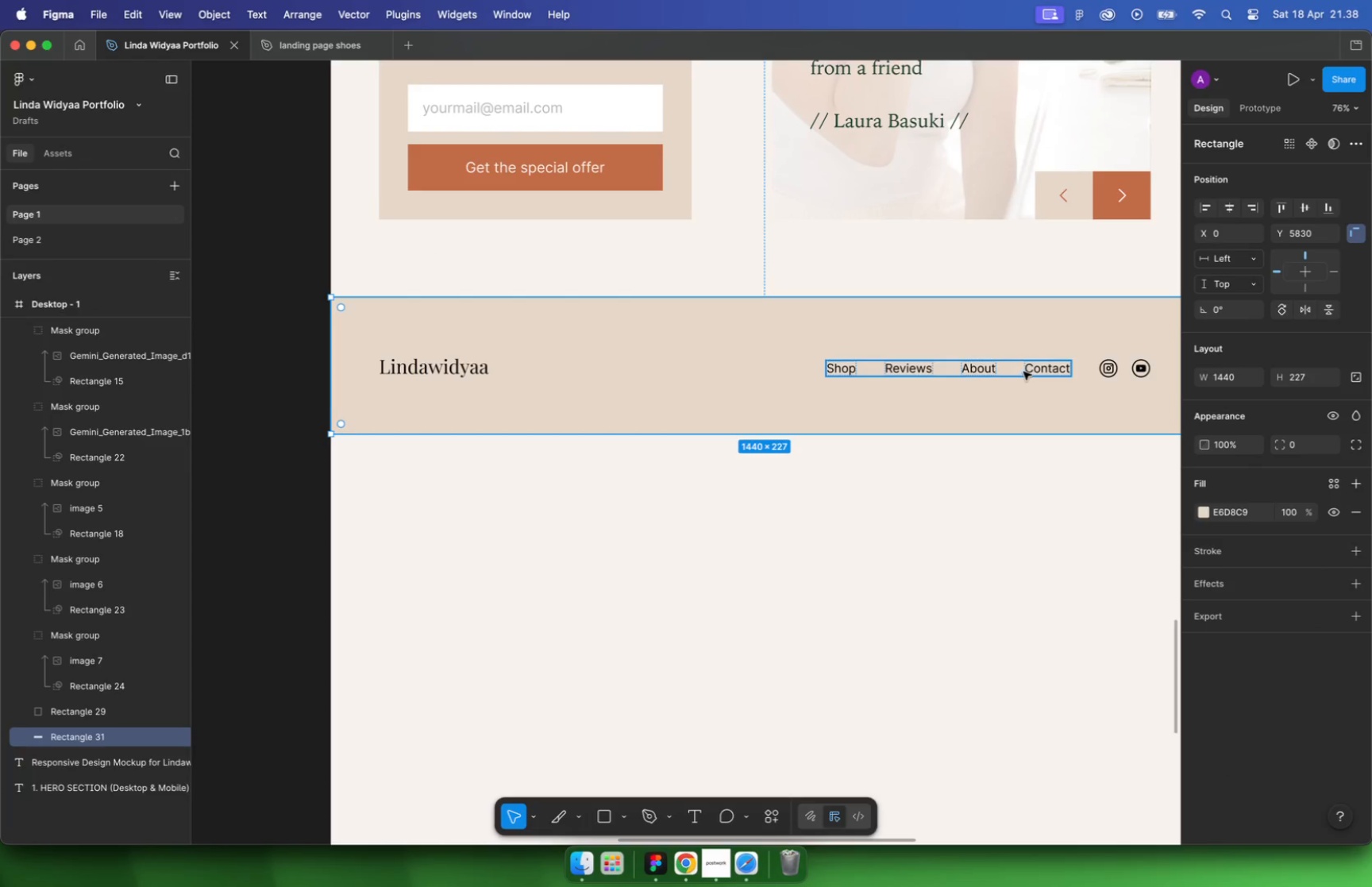 
left_click([1025, 369])
 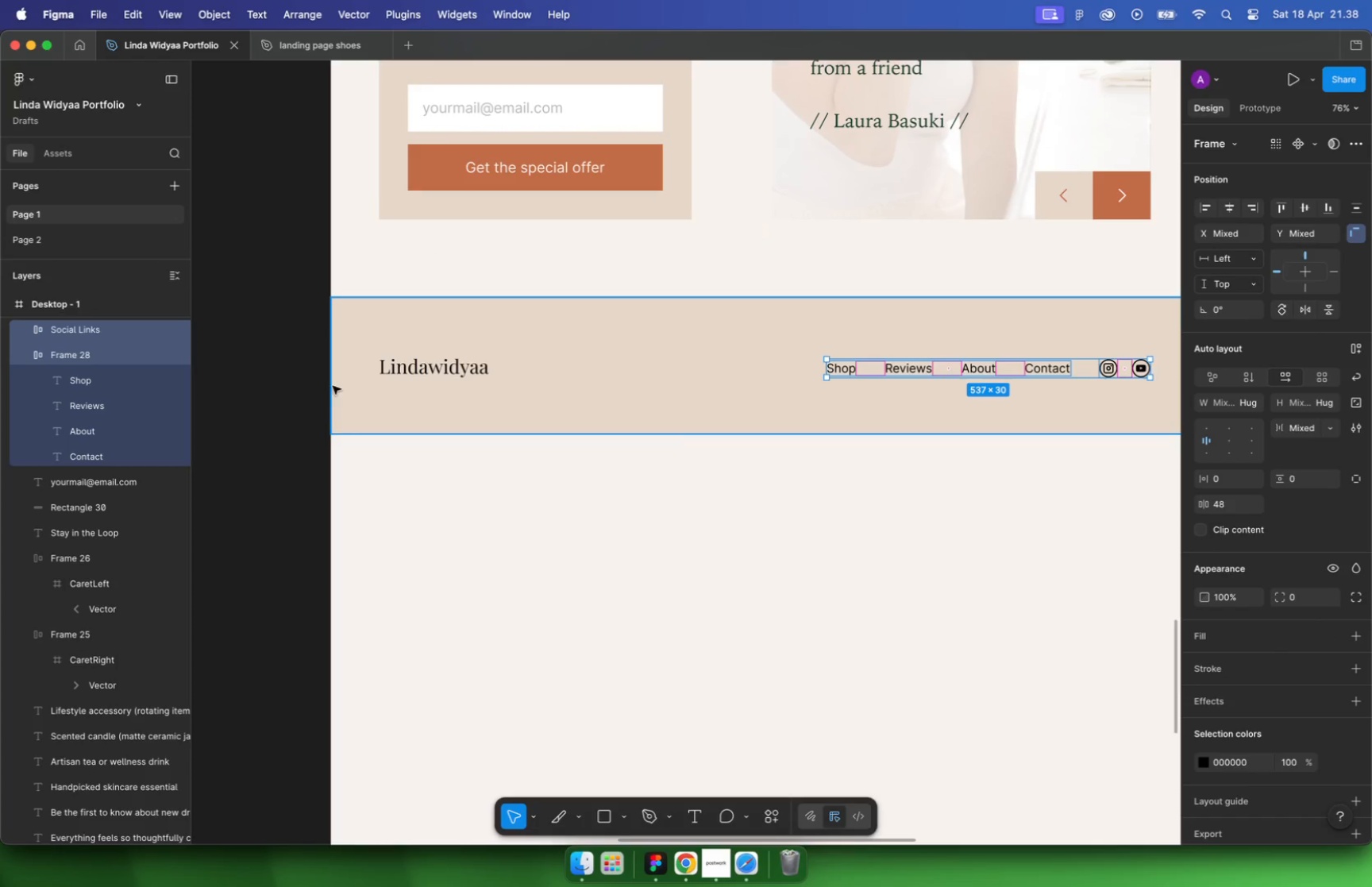 
hold_key(key=ShiftLeft, duration=1.43)
left_click([416, 379])
 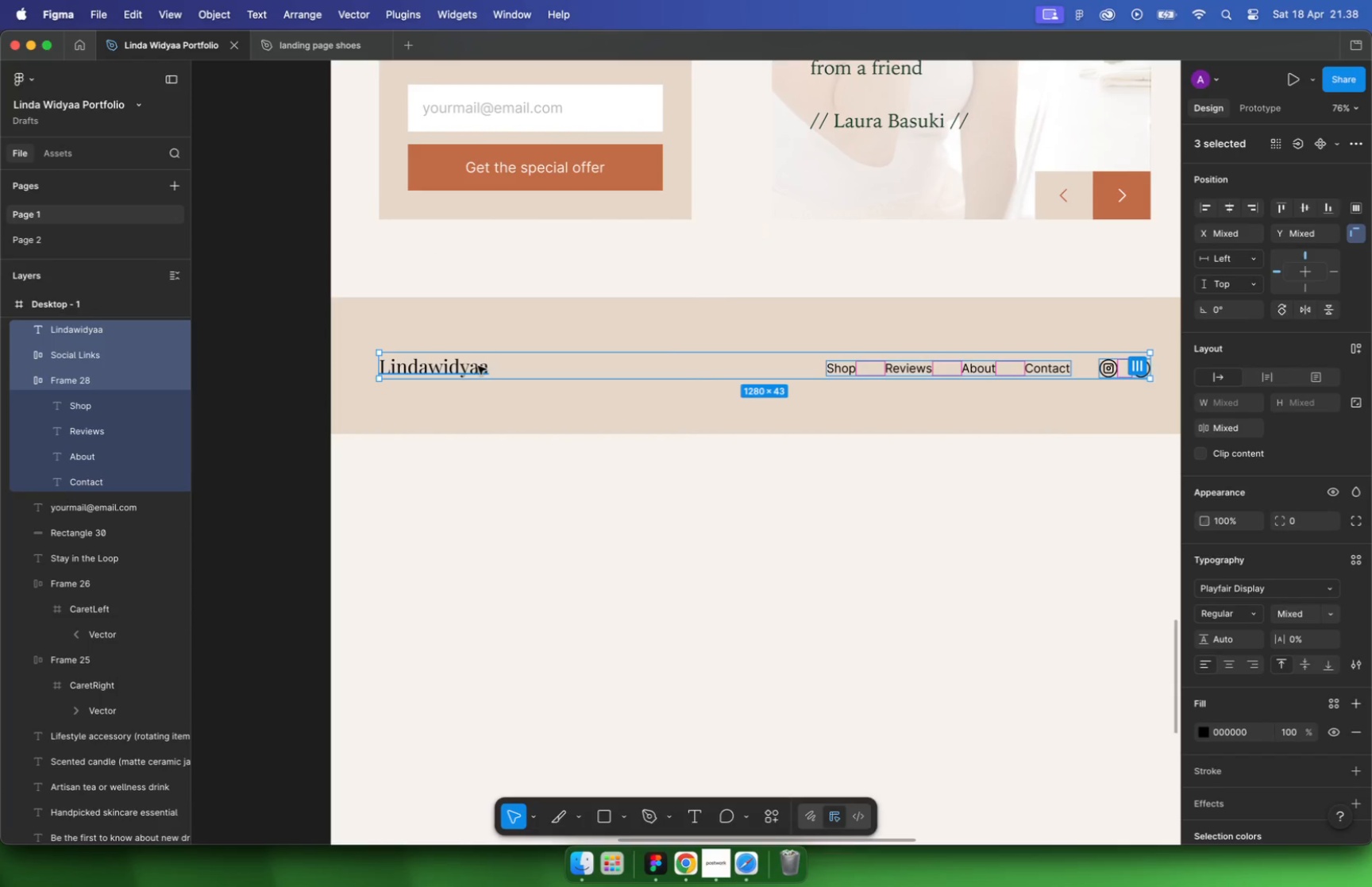 
left_click([1301, 204])
 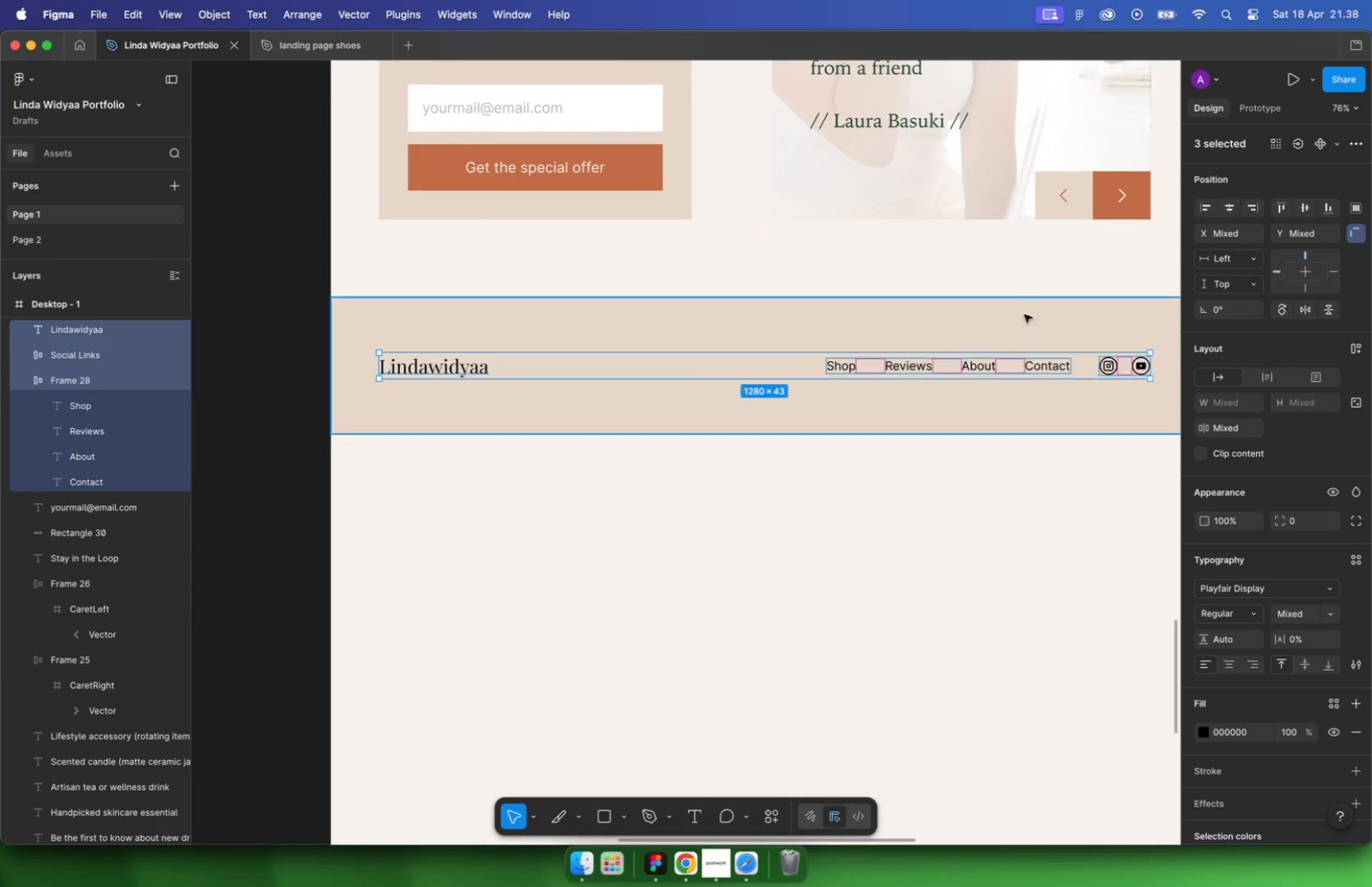 
hold_key(key=OptionLeft, duration=0.49)
 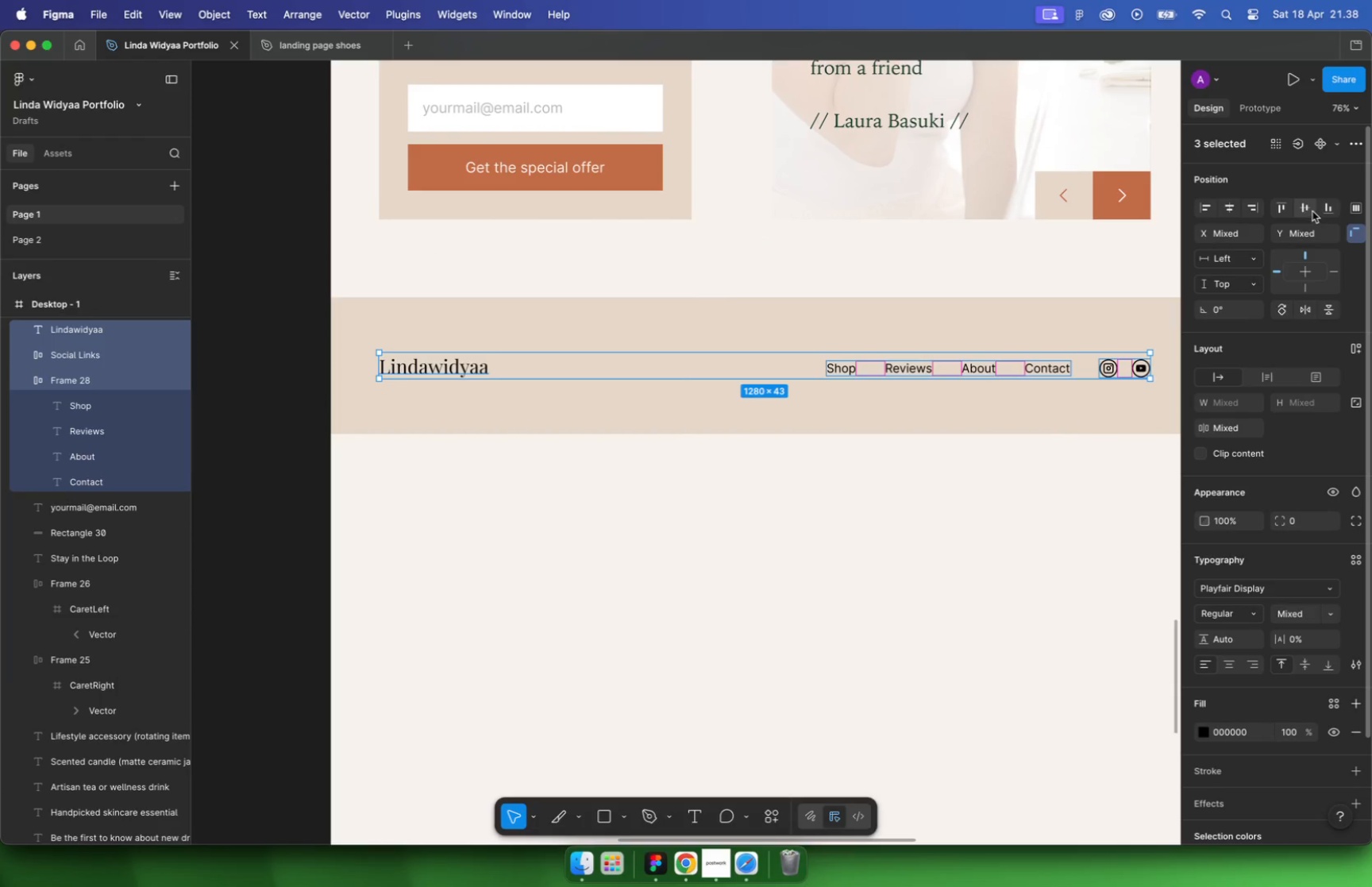 
left_click([454, 367])
 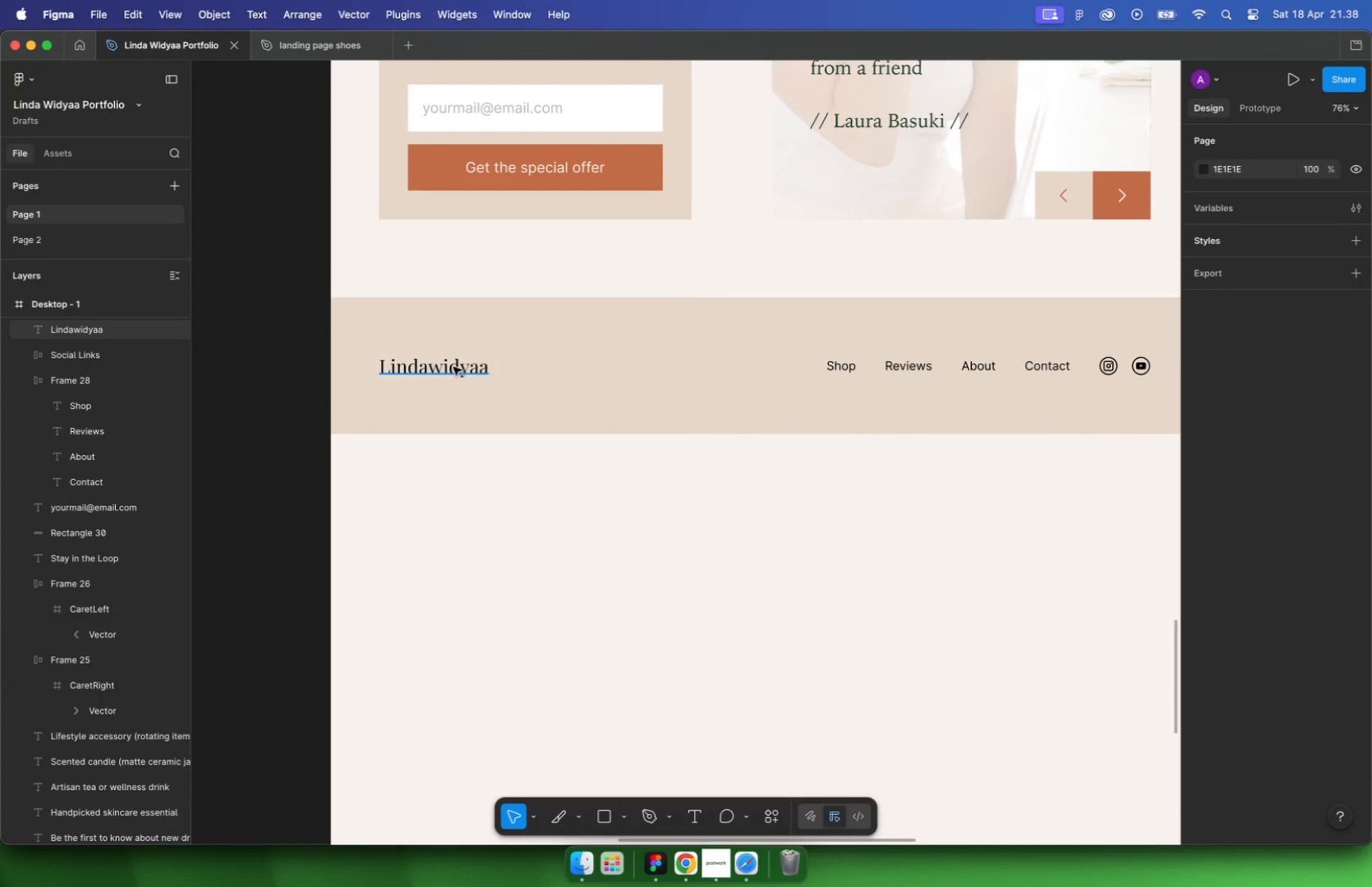 
hold_key(key=OptionLeft, duration=0.59)
 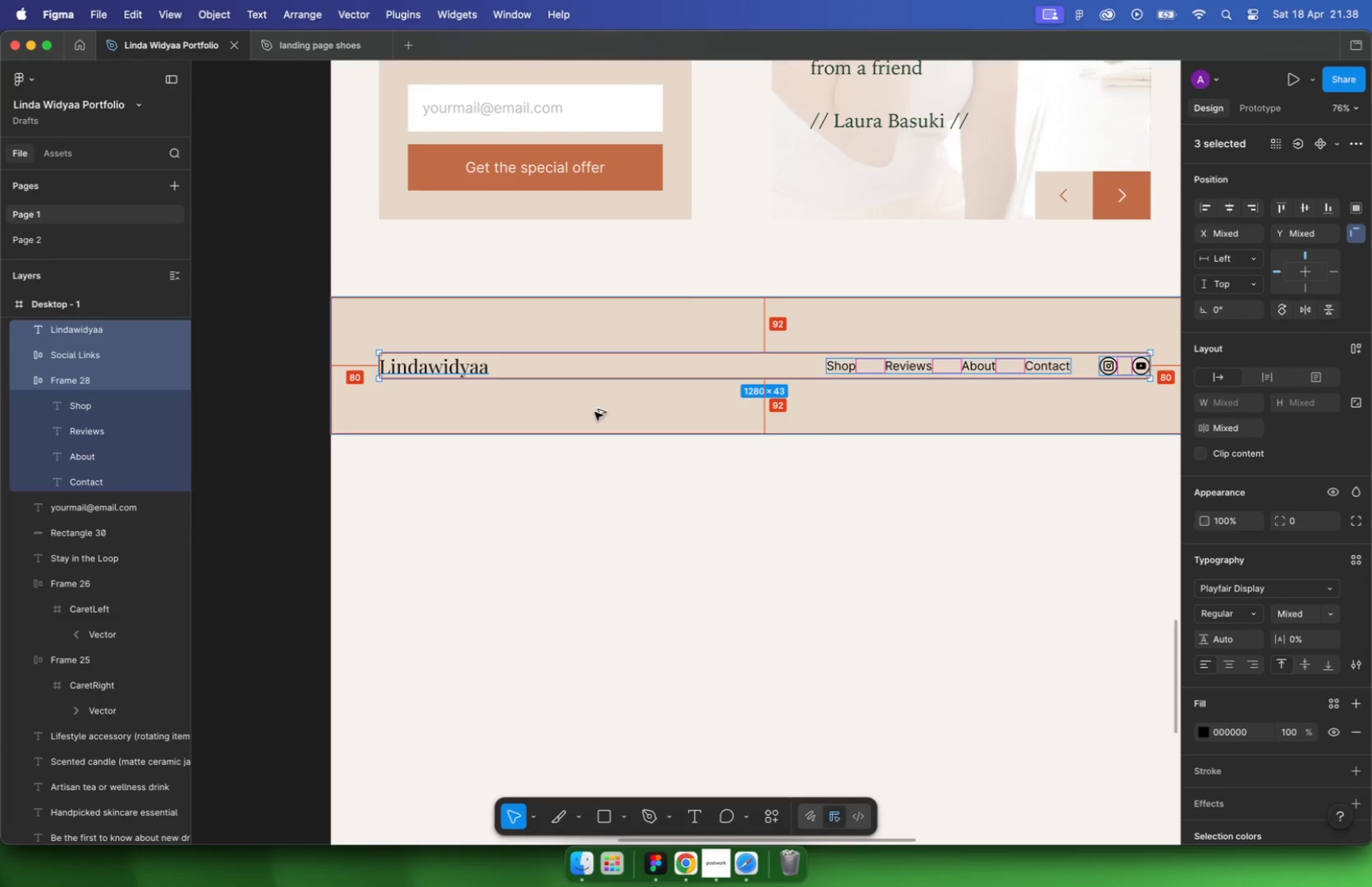 
hold_key(key=CommandLeft, duration=0.51)
 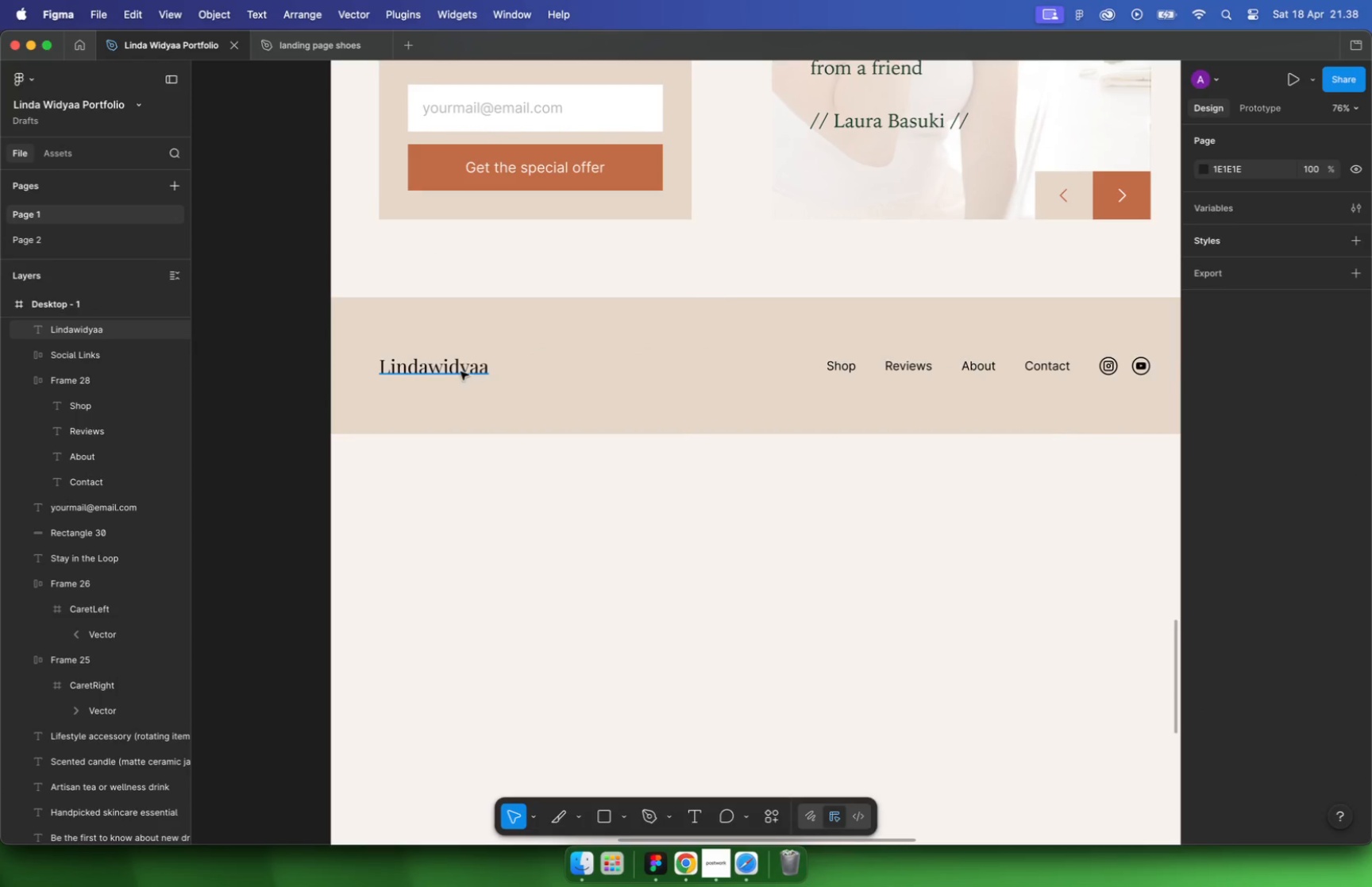 
hold_key(key=OptionLeft, duration=1.02)
left_click([460, 497])
 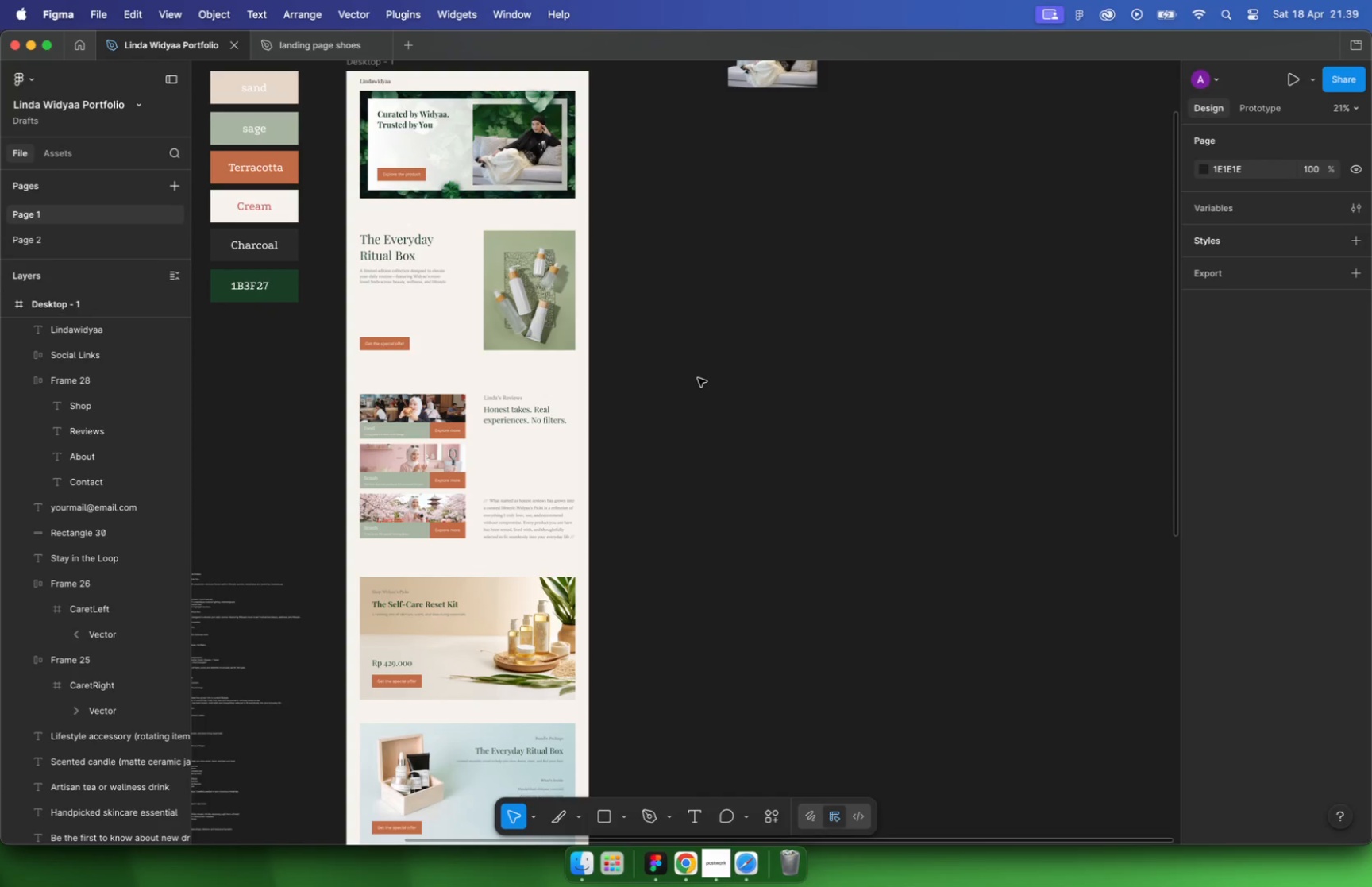 
hold_key(key=CommandLeft, duration=3.03)
scroll: coordinate [534, 352], scroll_direction: down, amount: 44.0
 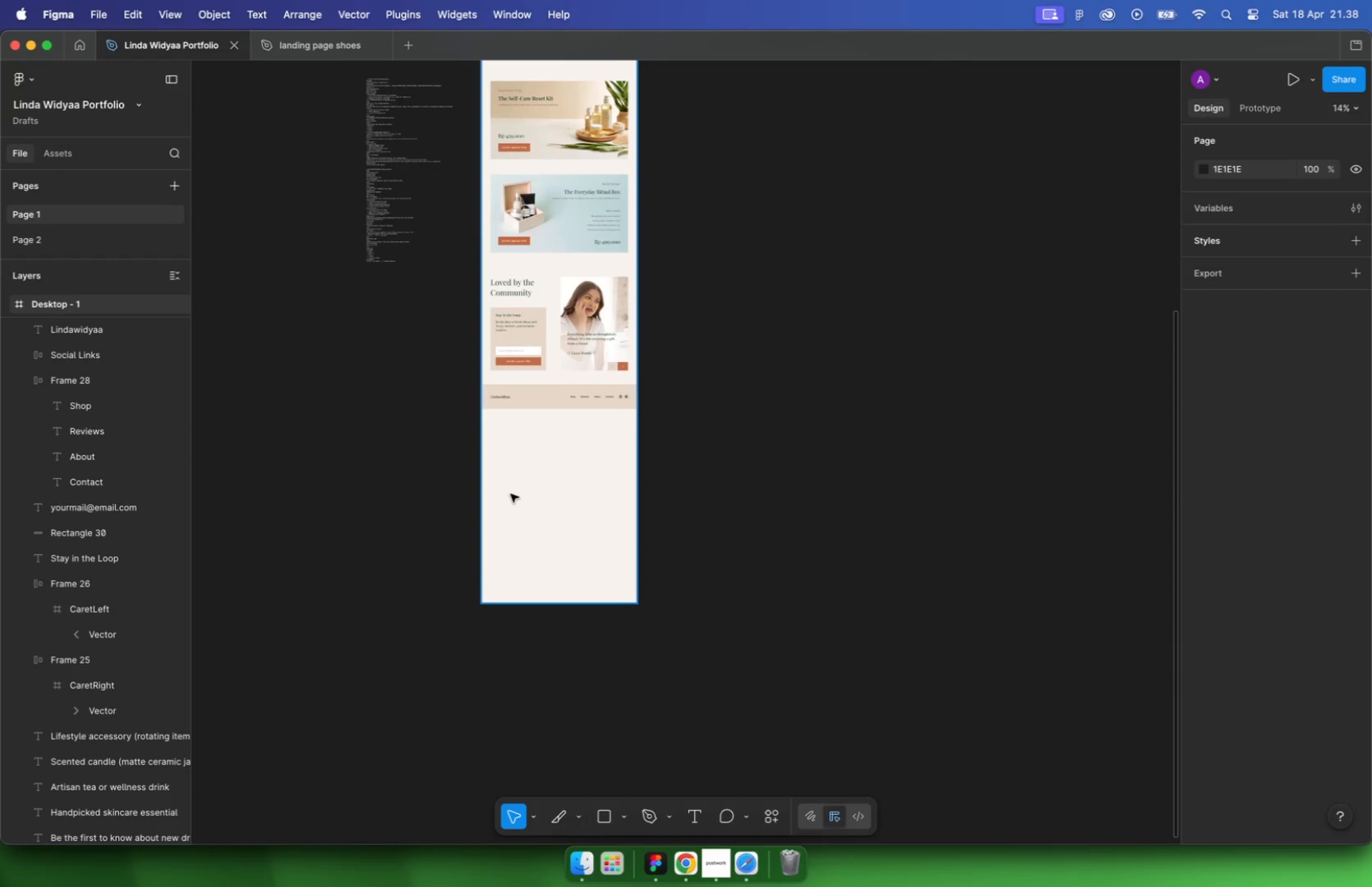 
wait(69.31)
 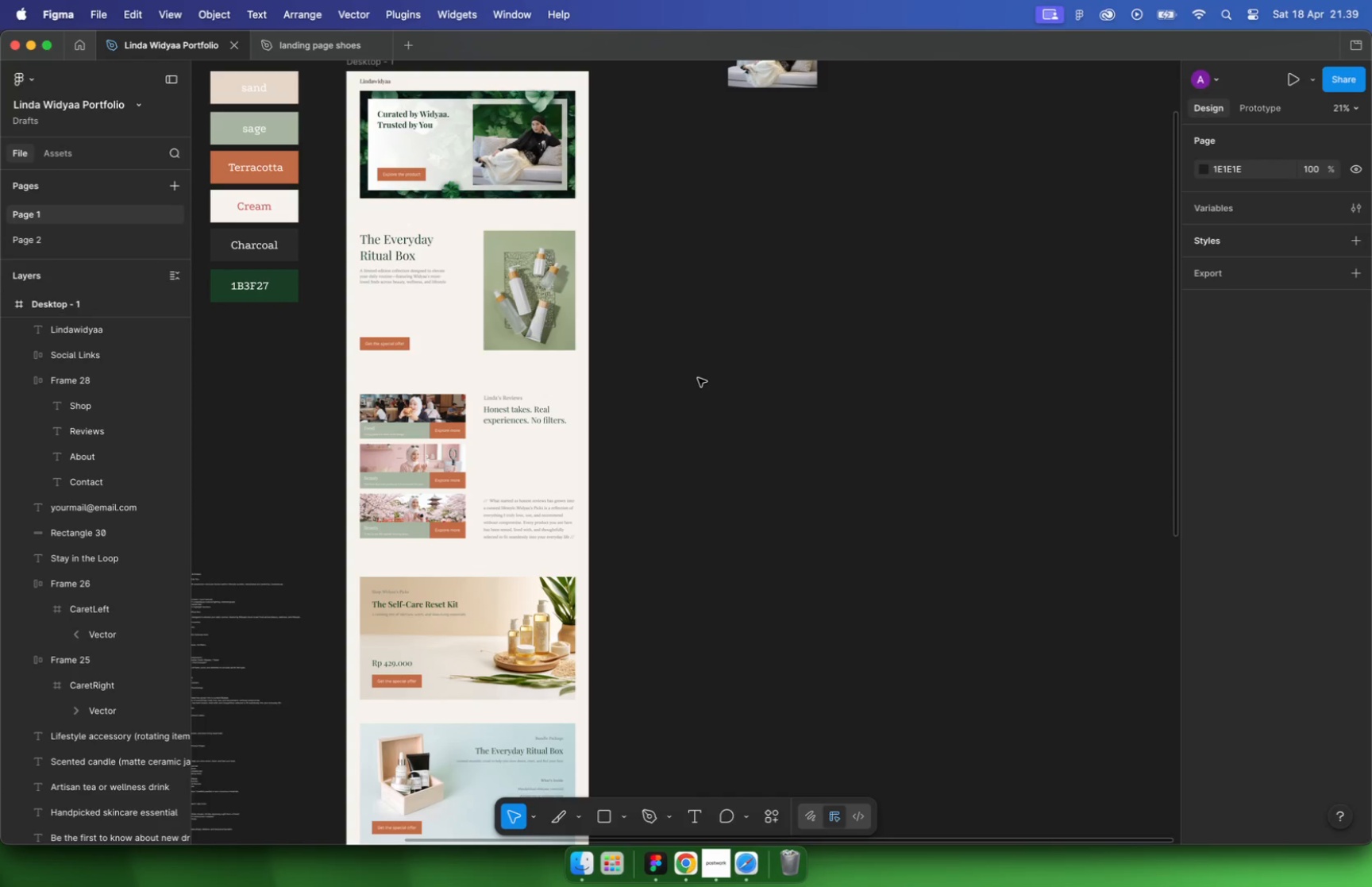 
hold_key(key=CommandLeft, duration=2.45)
scroll: coordinate [711, 395], scroll_direction: down, amount: 13.0
 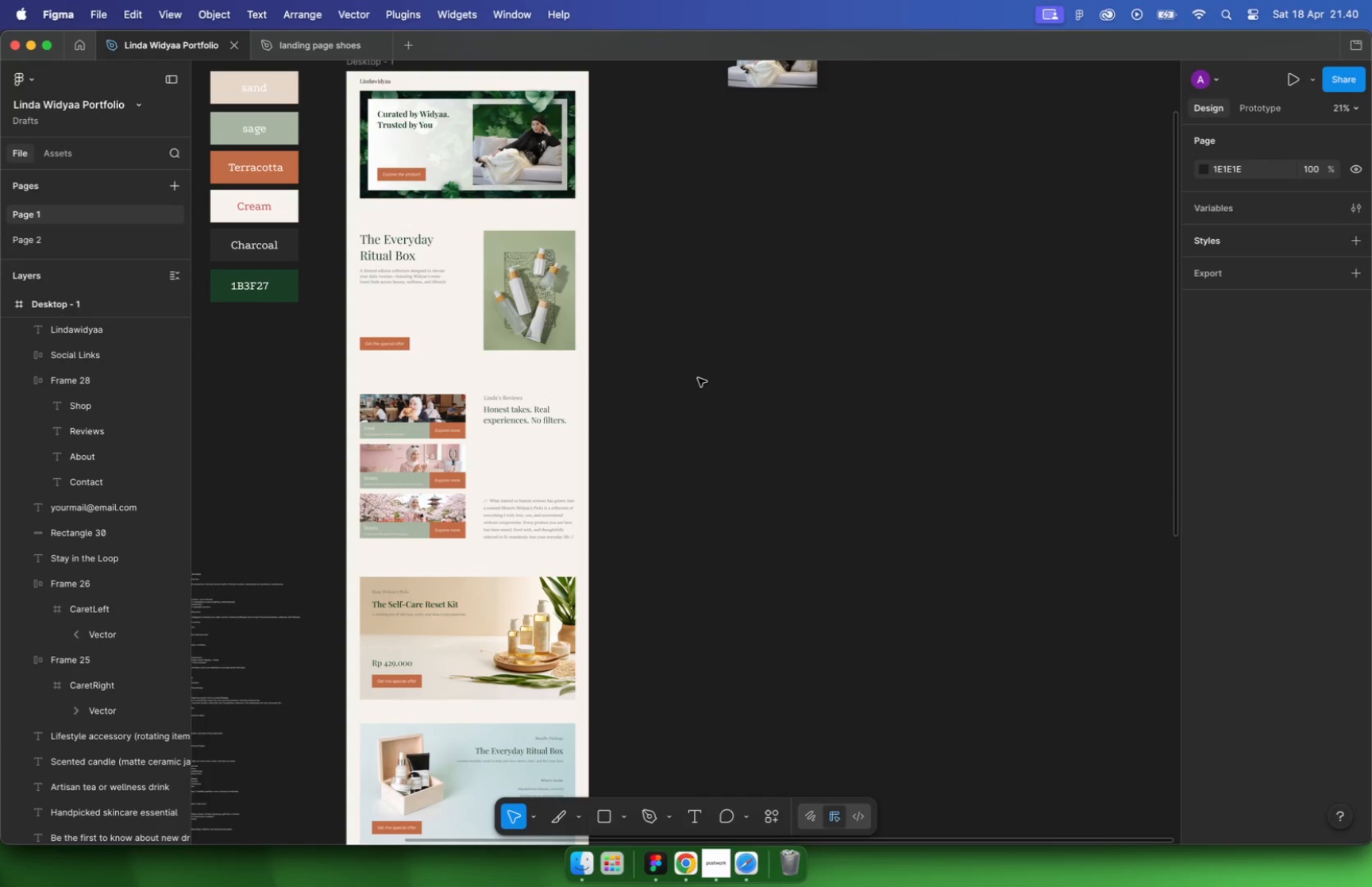 
scroll: coordinate [606, 631], scroll_direction: up, amount: 16.0
 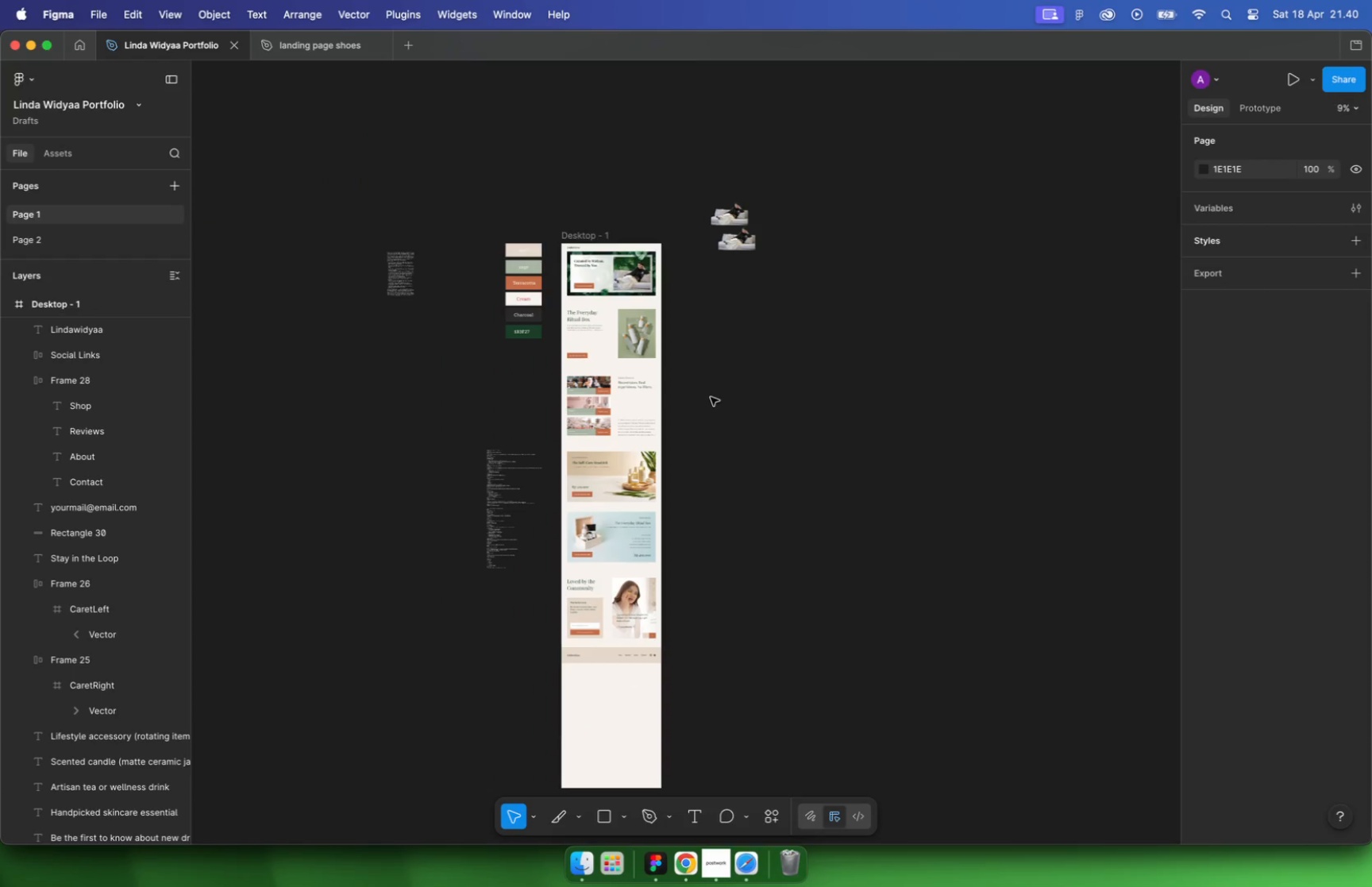 
hold_key(key=CommandLeft, duration=1.93)
scroll: coordinate [634, 399], scroll_direction: down, amount: 10.0
 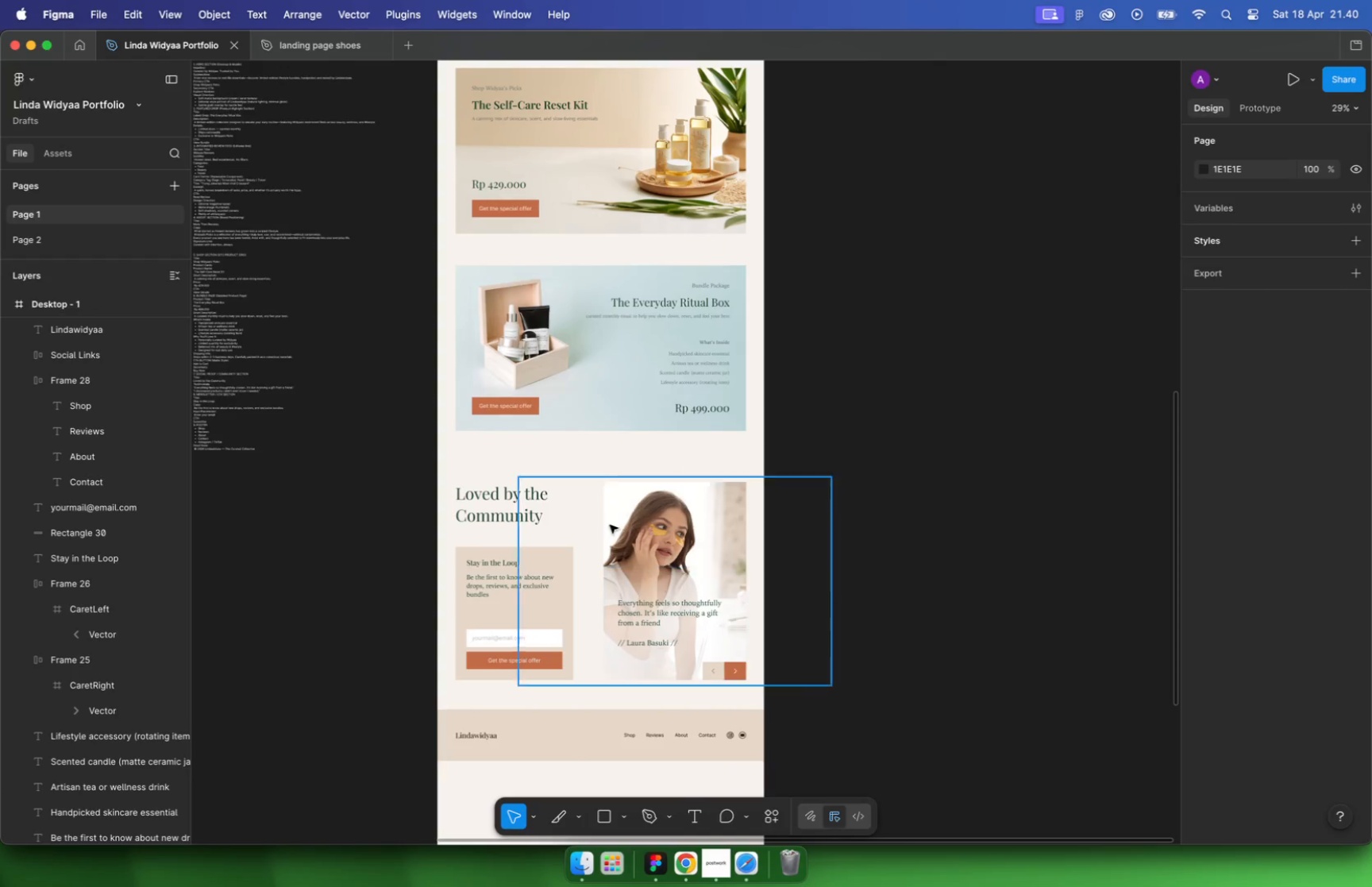 
key(Meta+CommandLeft)
 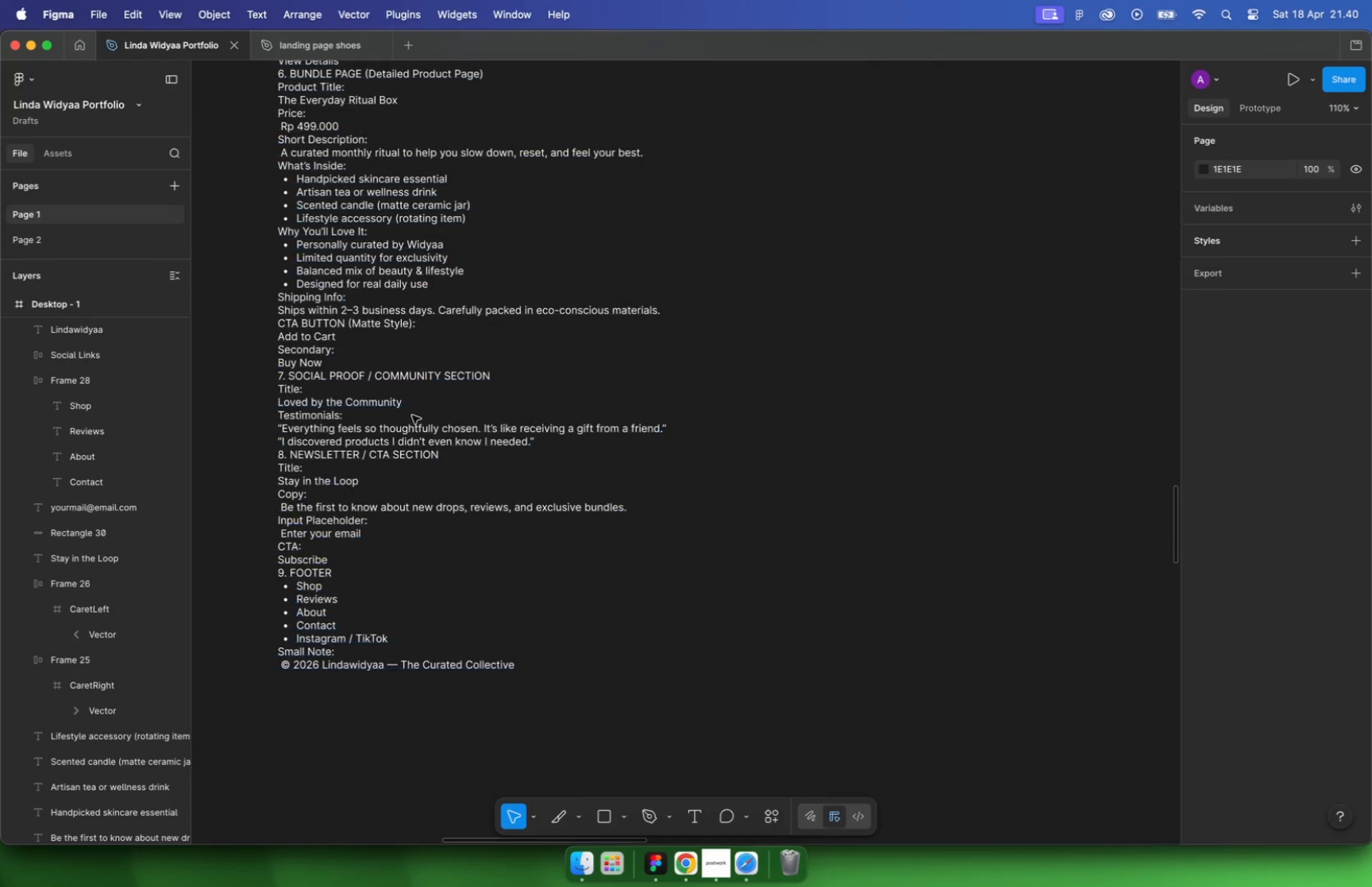 
key(Meta+CommandLeft)
 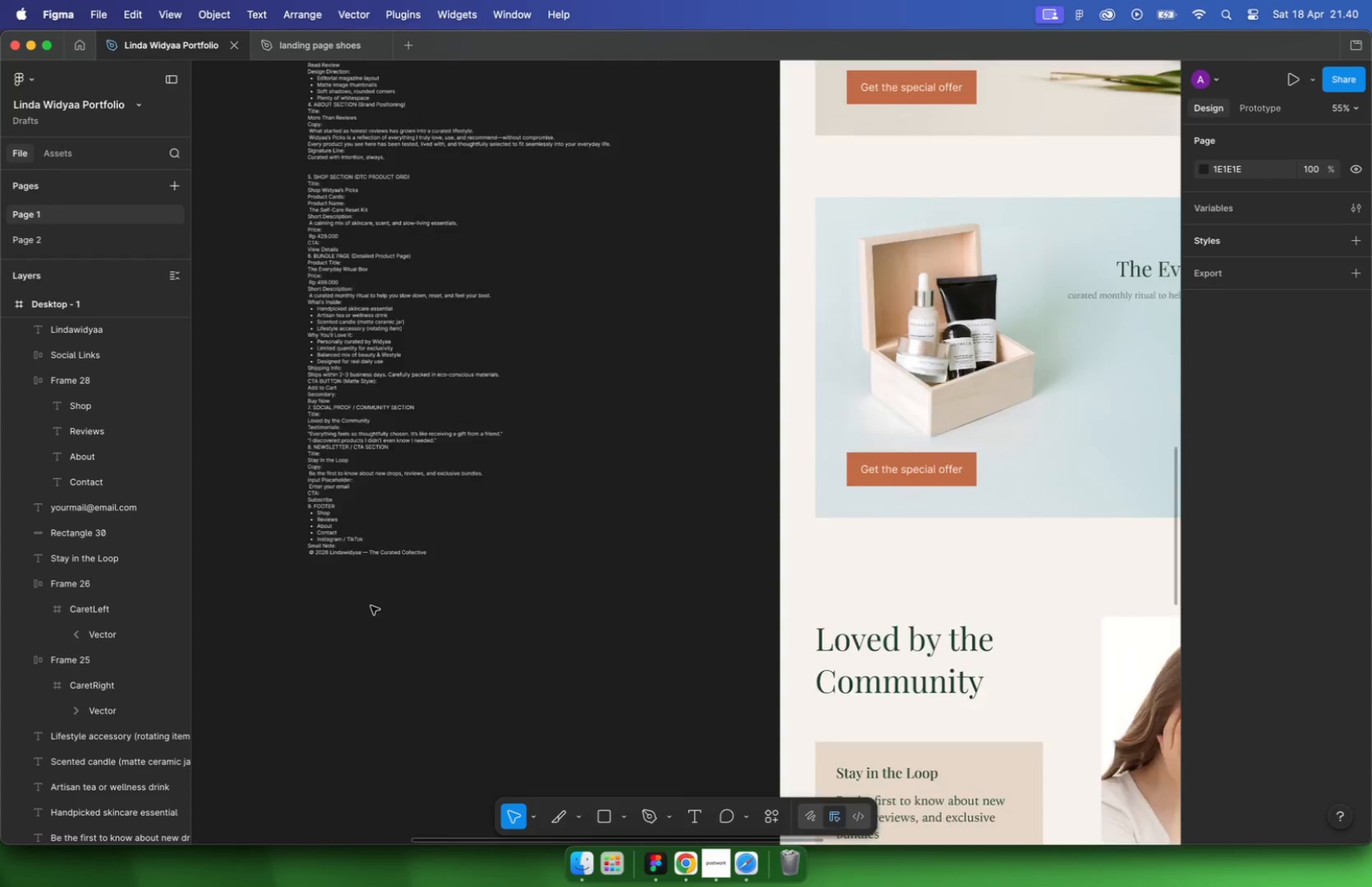 
scroll: coordinate [408, 331], scroll_direction: up, amount: 38.0
 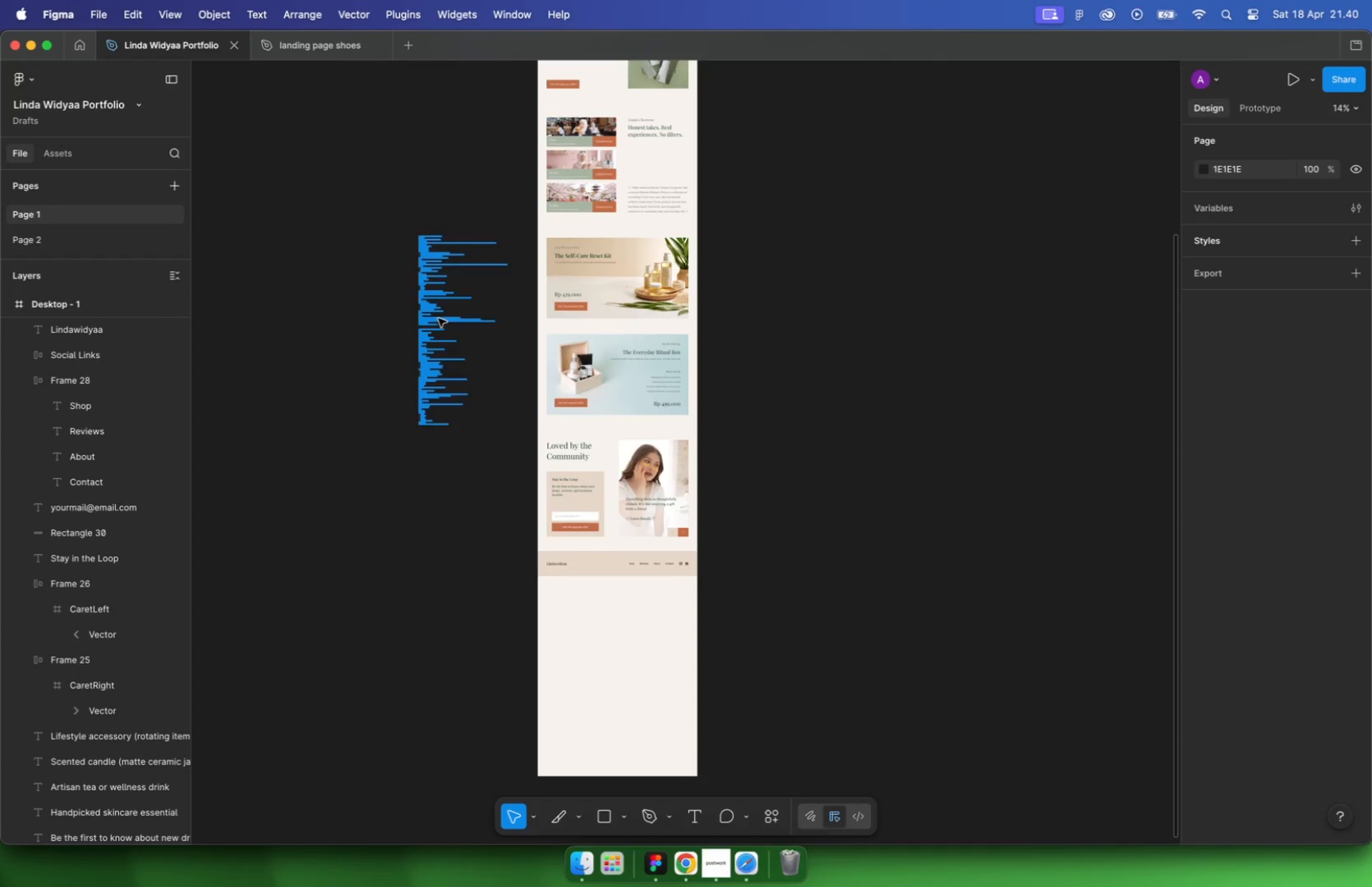 
hold_key(key=CommandLeft, duration=1.04)
scroll: coordinate [356, 574], scroll_direction: up, amount: 7.0
 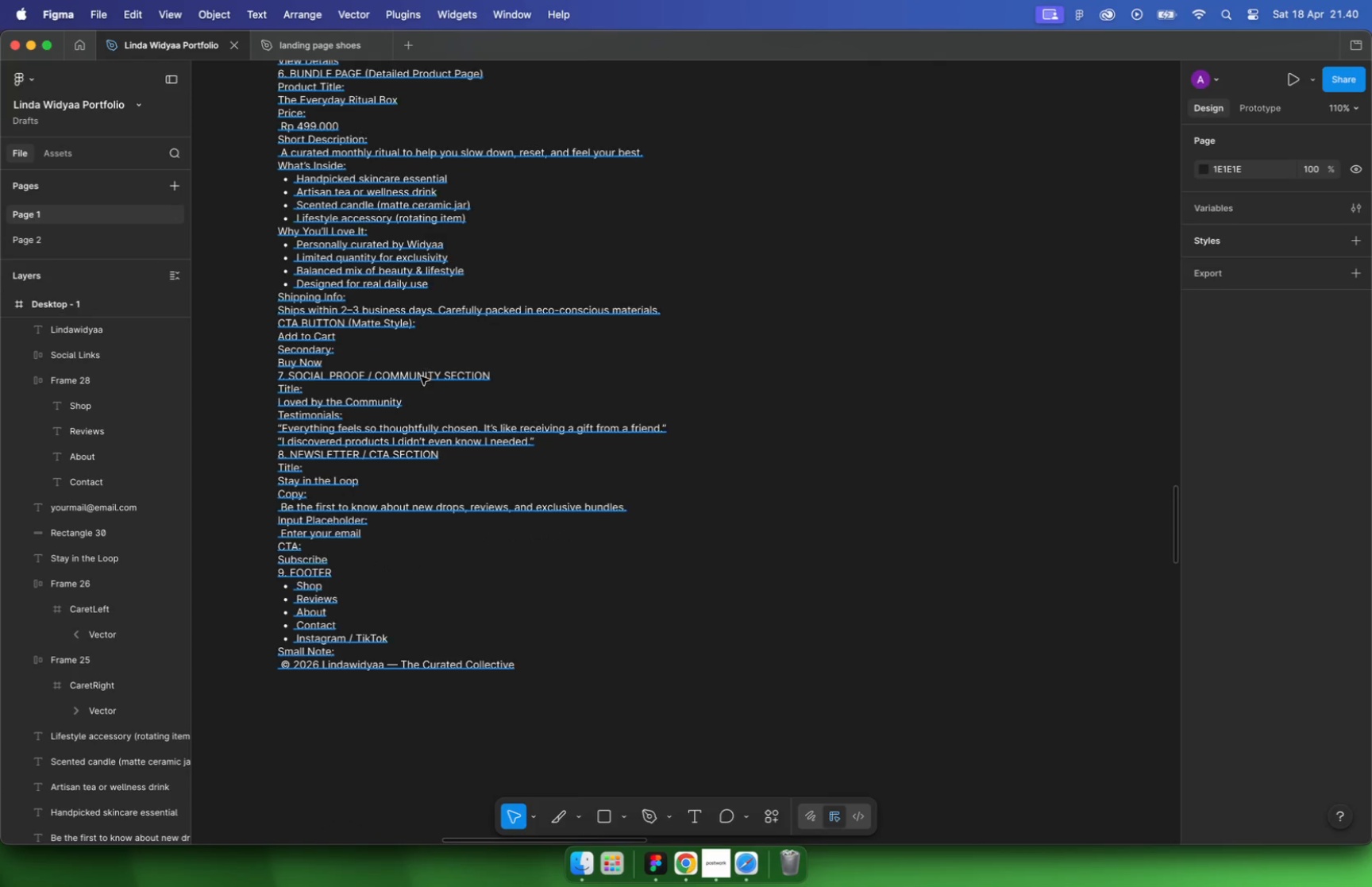 
left_click([546, 484])
 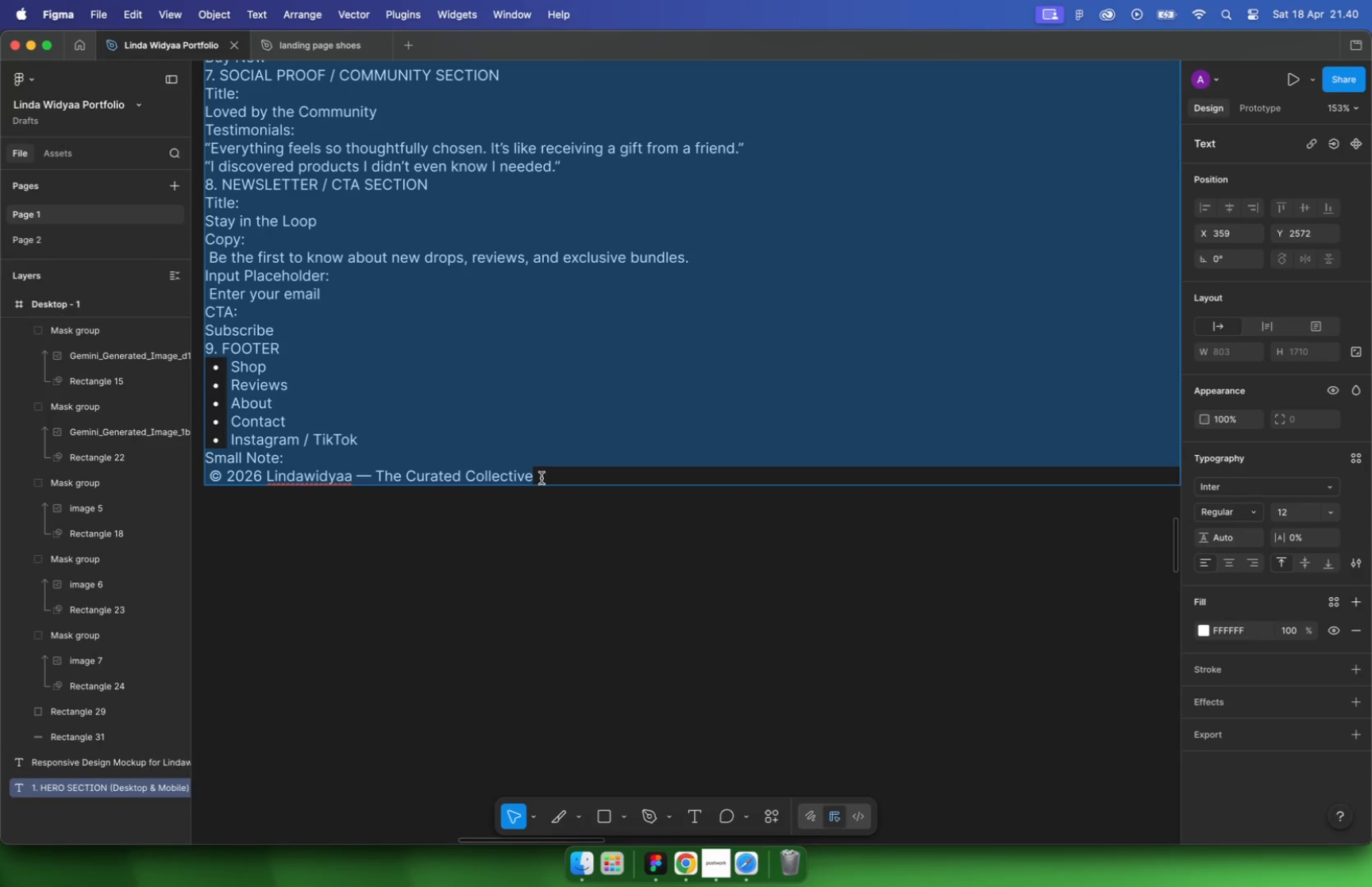 
left_click([539, 476])
 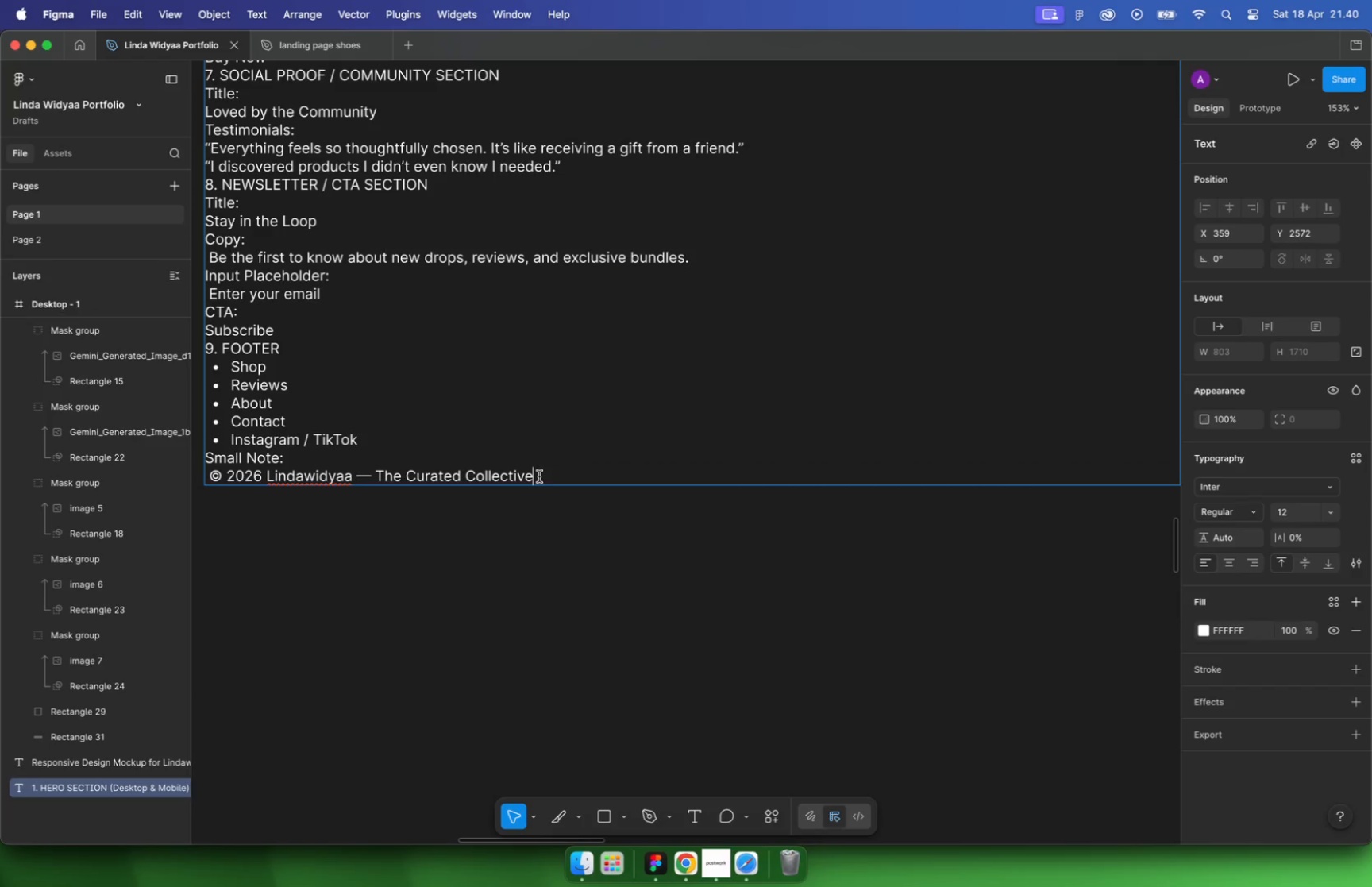 
left_click_drag(start_coordinate=[538, 476], to_coordinate=[213, 484])
 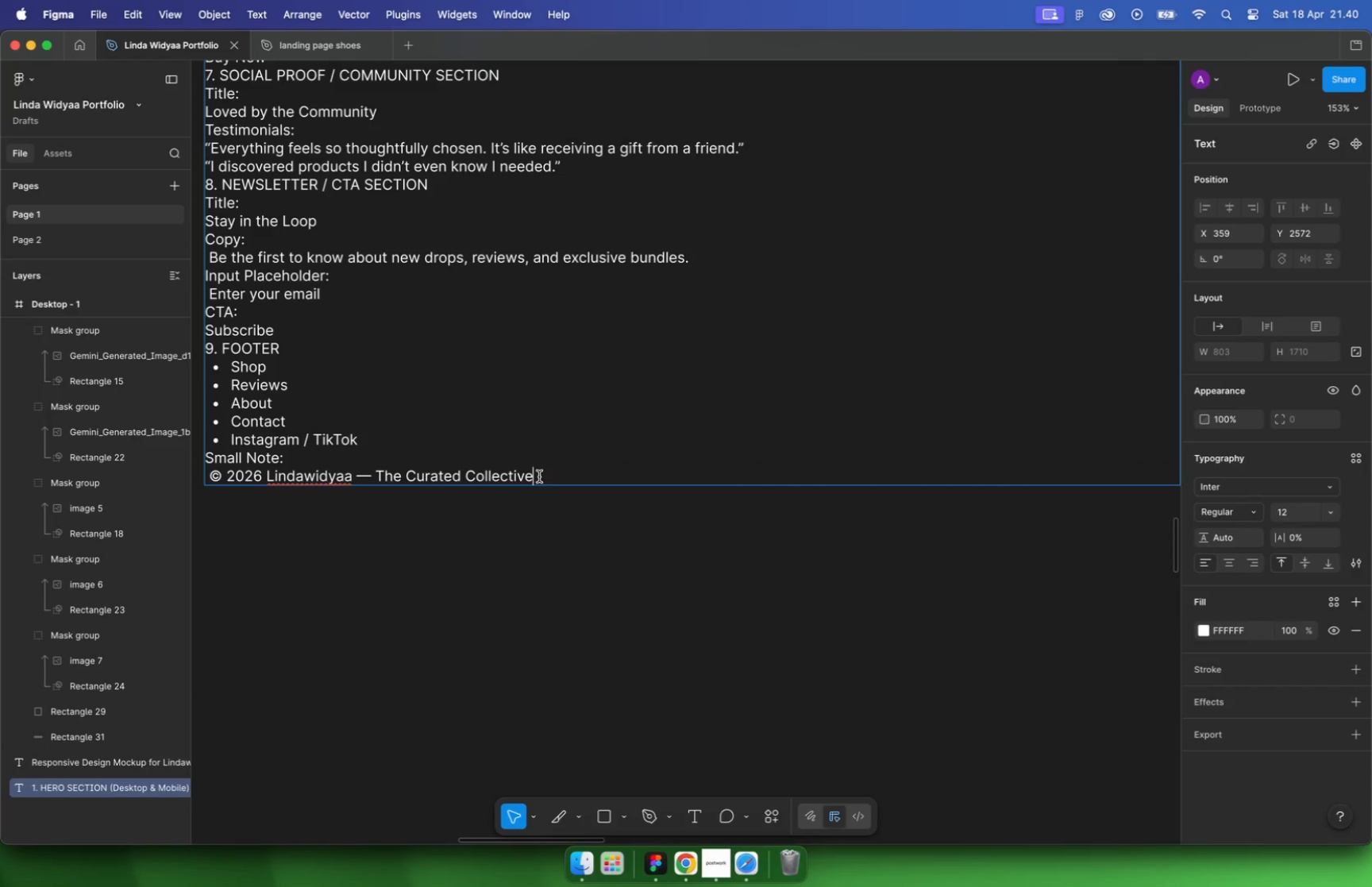 
key(Meta+C)
 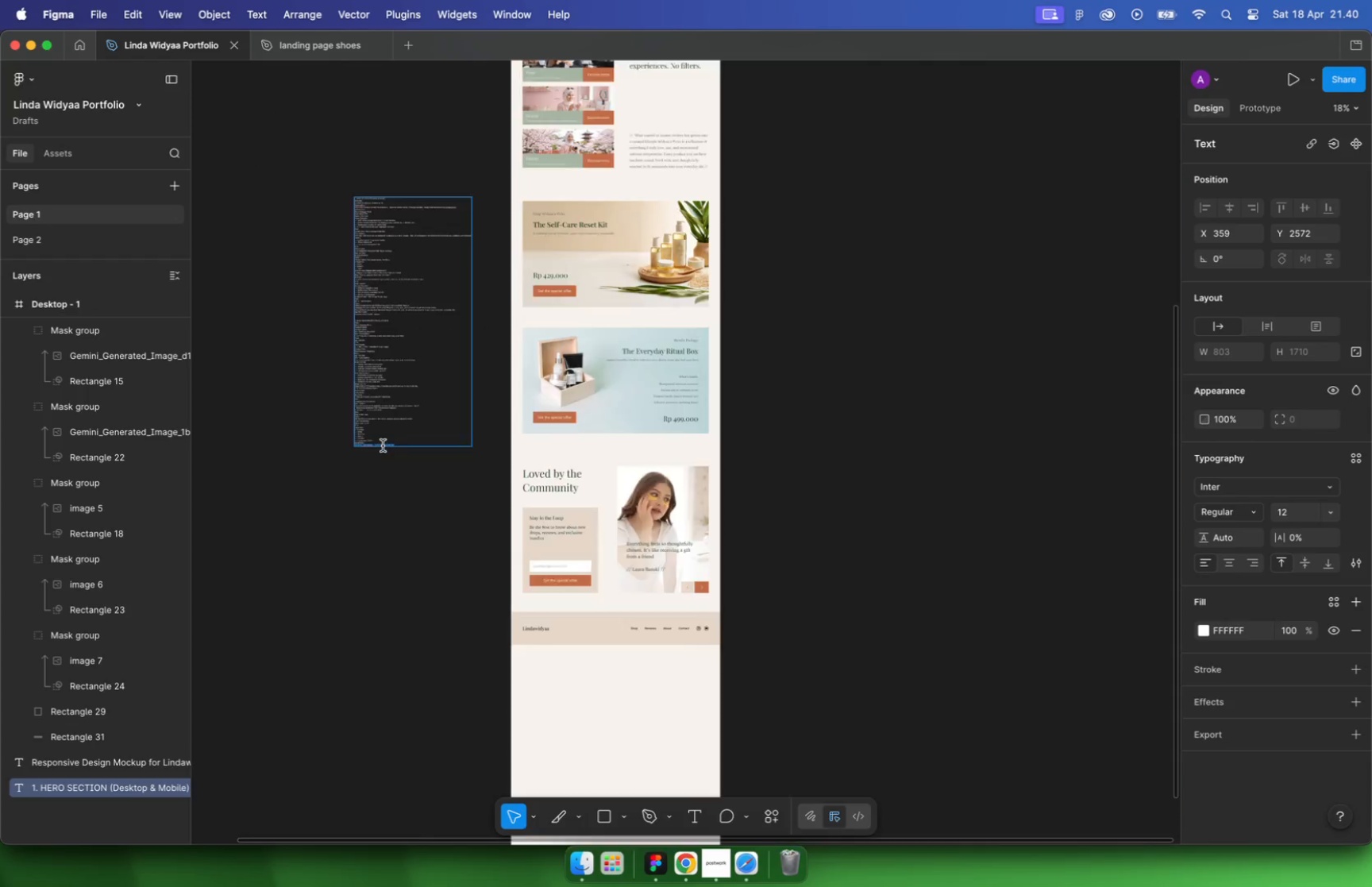 
hold_key(key=CommandLeft, duration=1.63)
scroll: coordinate [529, 561], scroll_direction: down, amount: 16.0
 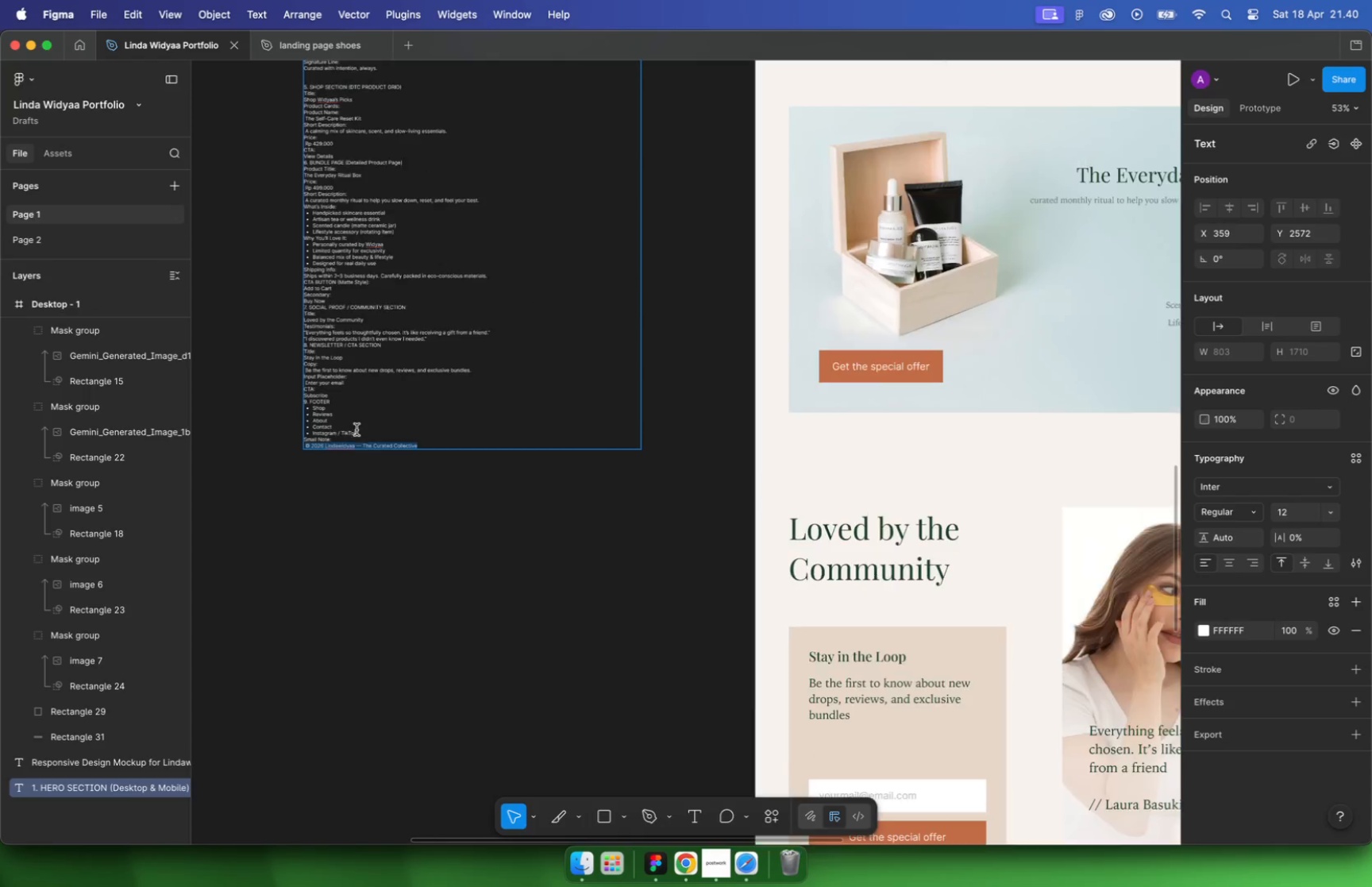 
left_click_drag(start_coordinate=[526, 378], to_coordinate=[518, 473])
 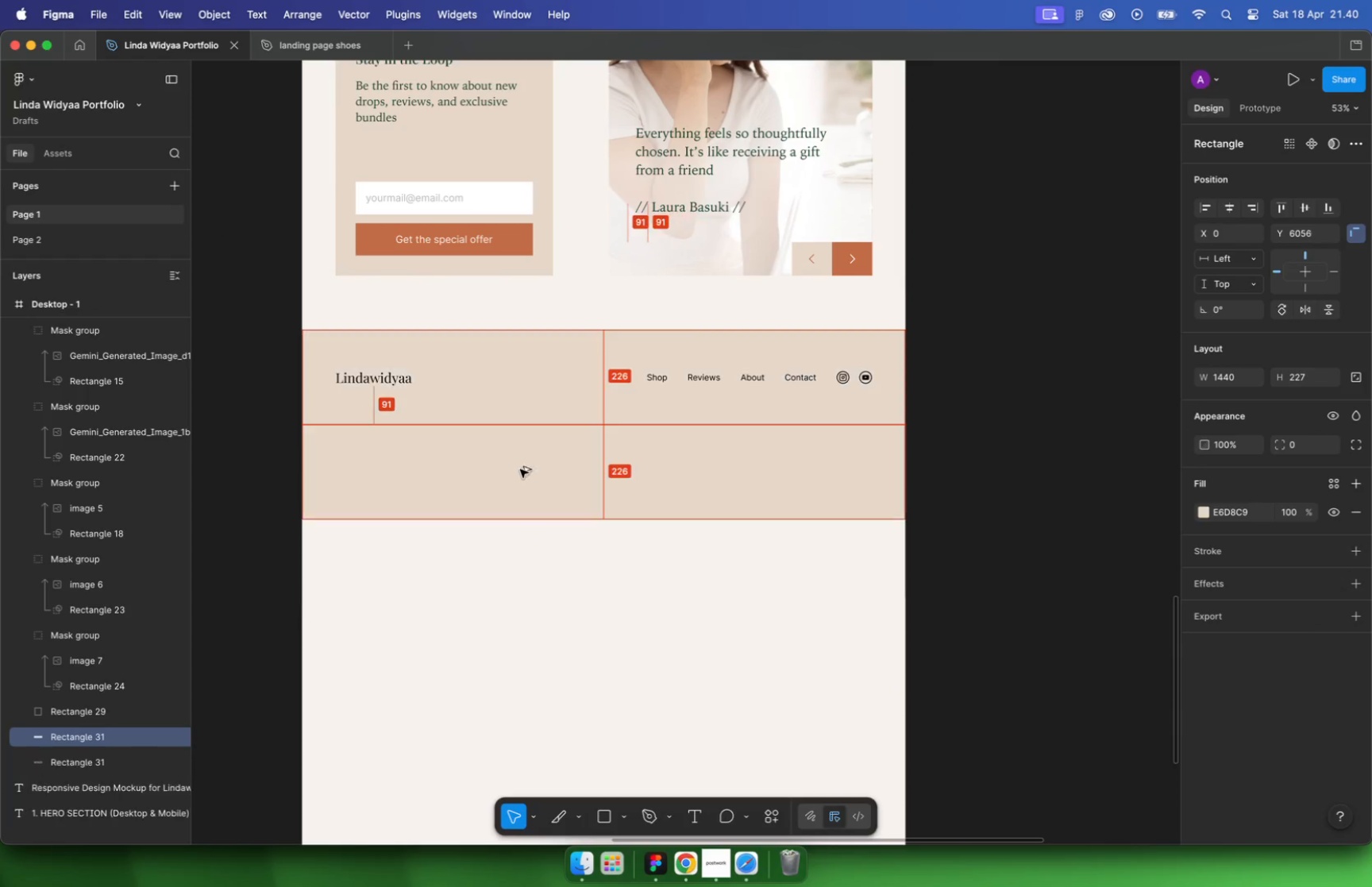 
hold_key(key=ShiftLeft, duration=1.89)
 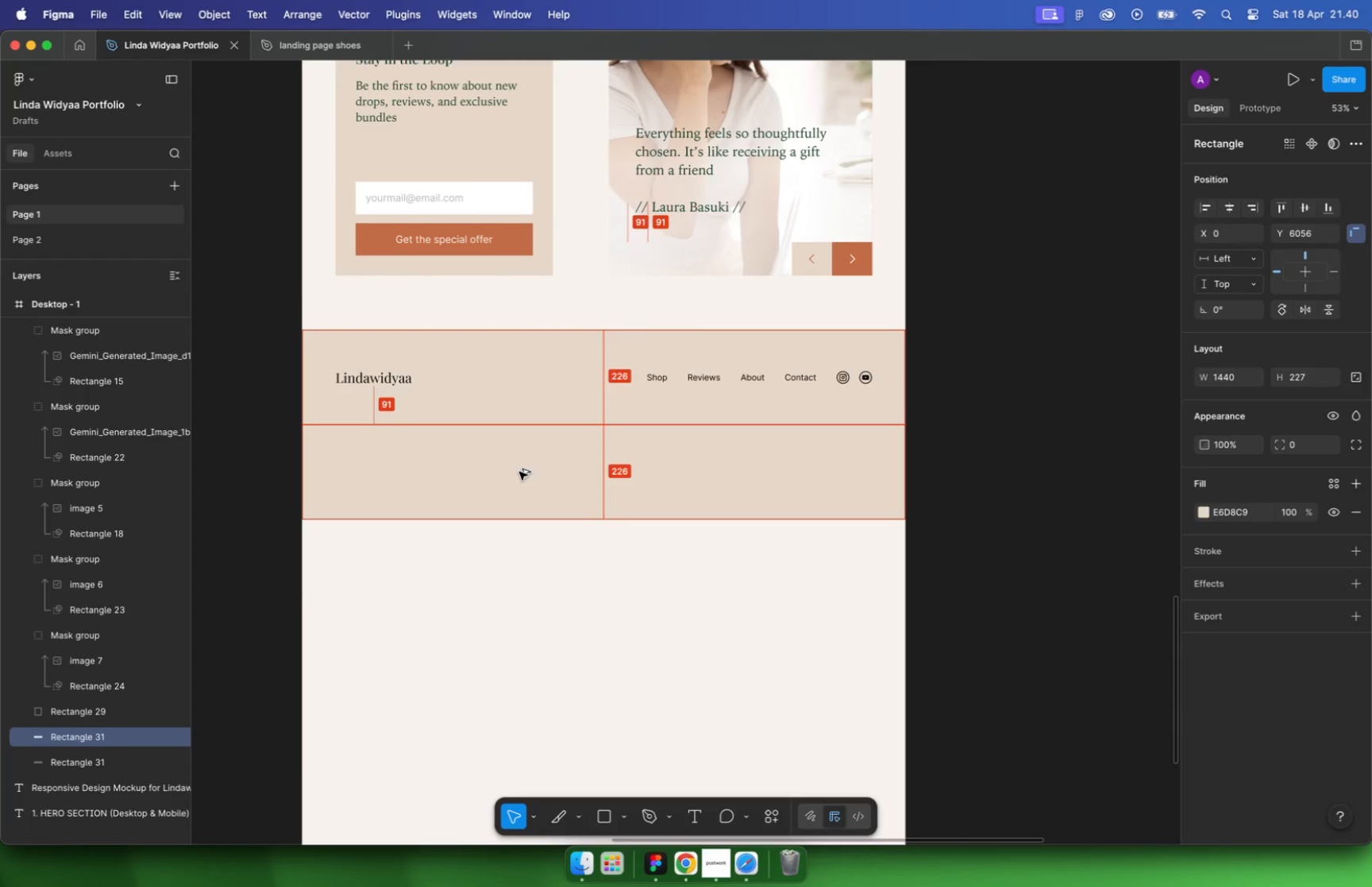 
hold_key(key=OptionLeft, duration=1.38)
 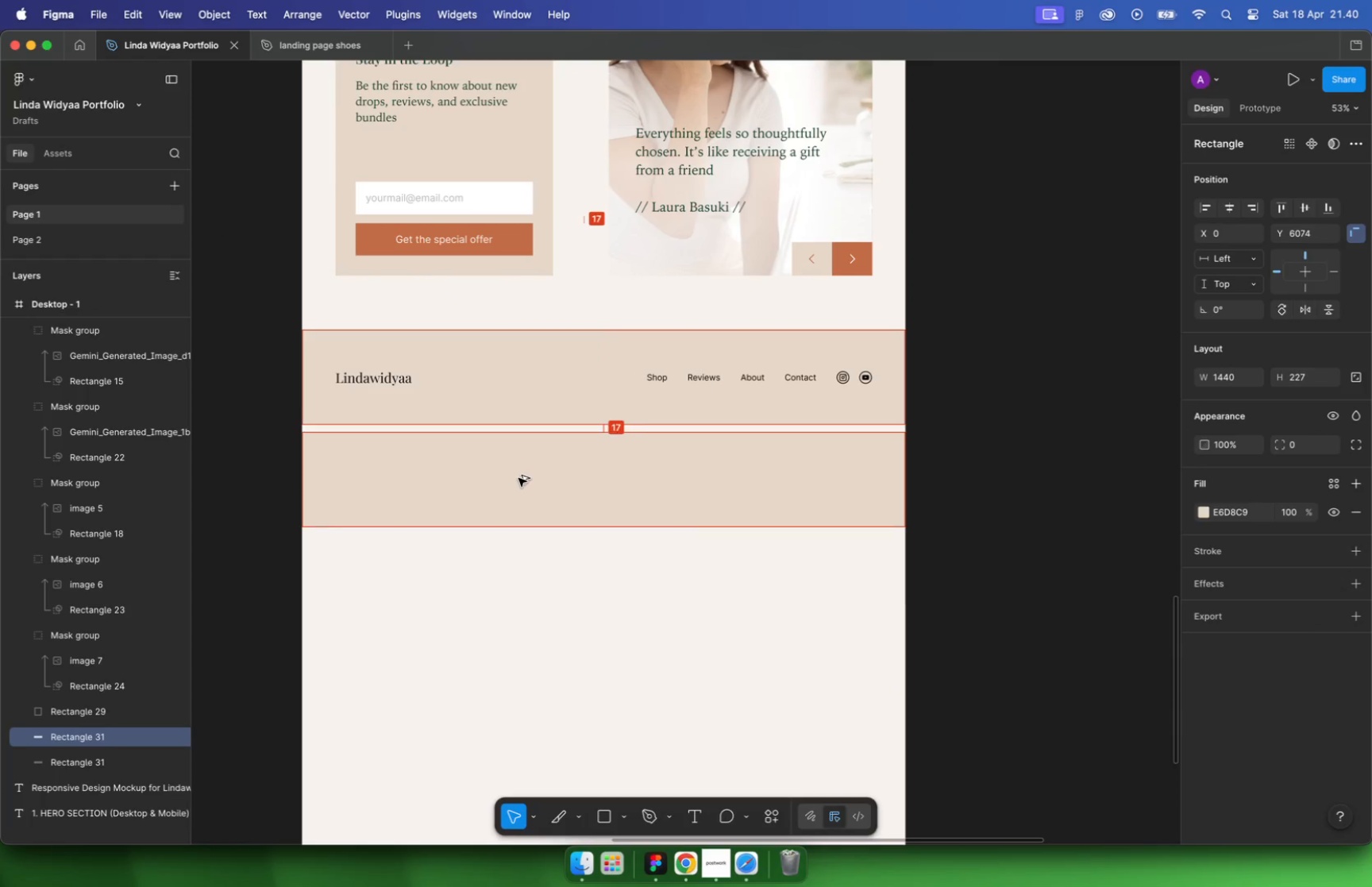 
left_click_drag(start_coordinate=[561, 521], to_coordinate=[552, 453])
 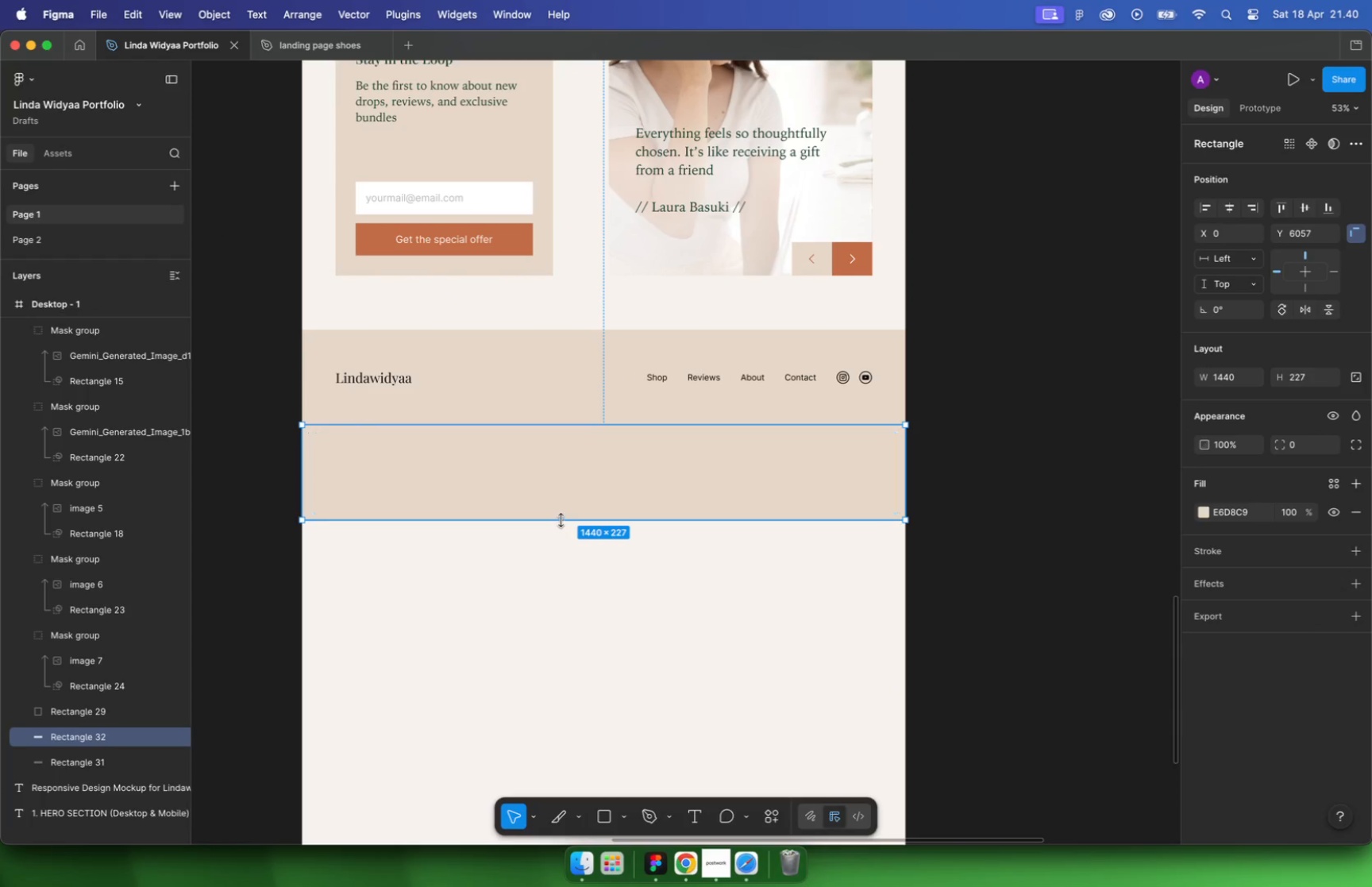 
left_click([546, 503])
 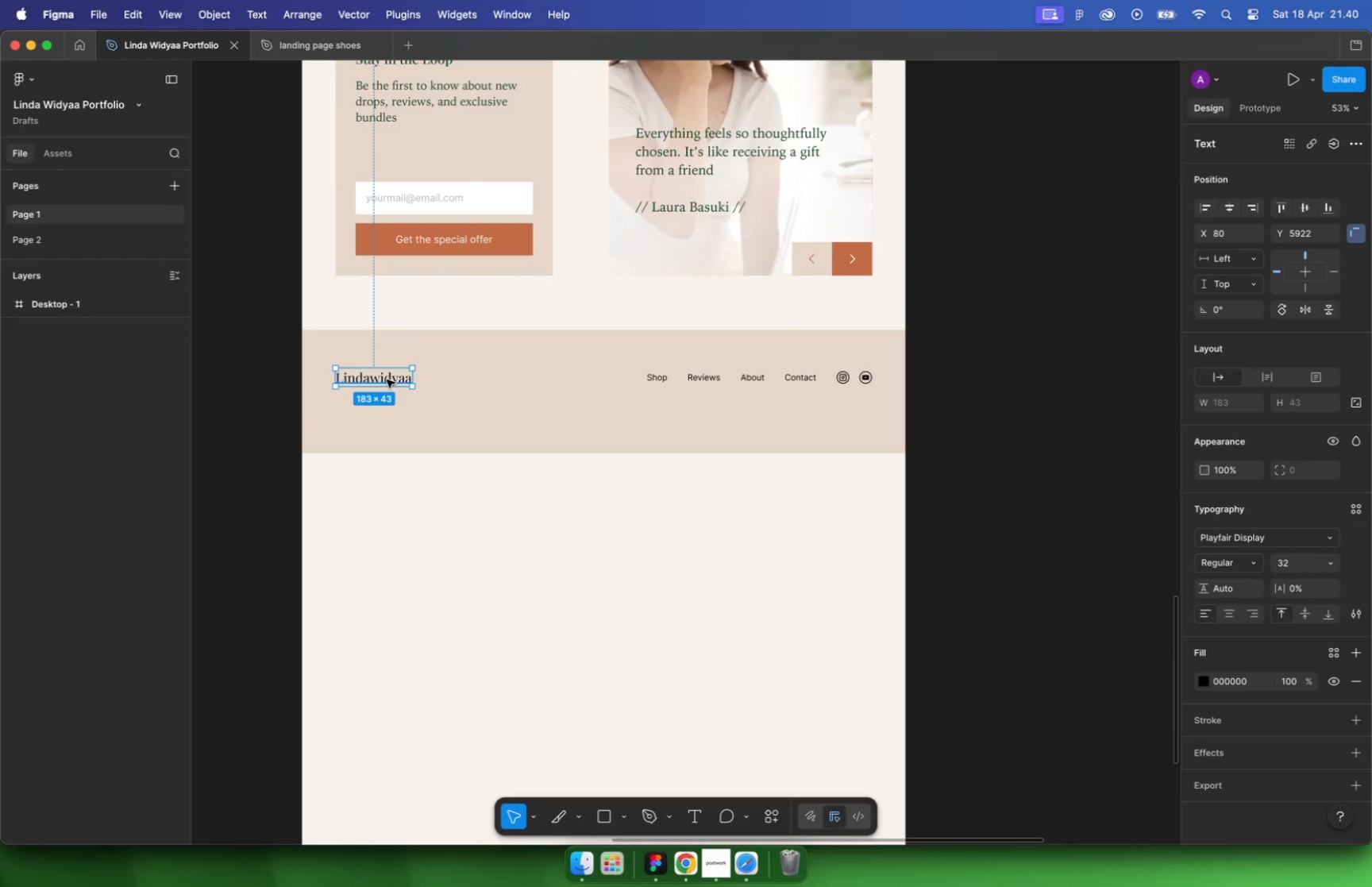 
left_click_drag(start_coordinate=[385, 379], to_coordinate=[520, 549])
 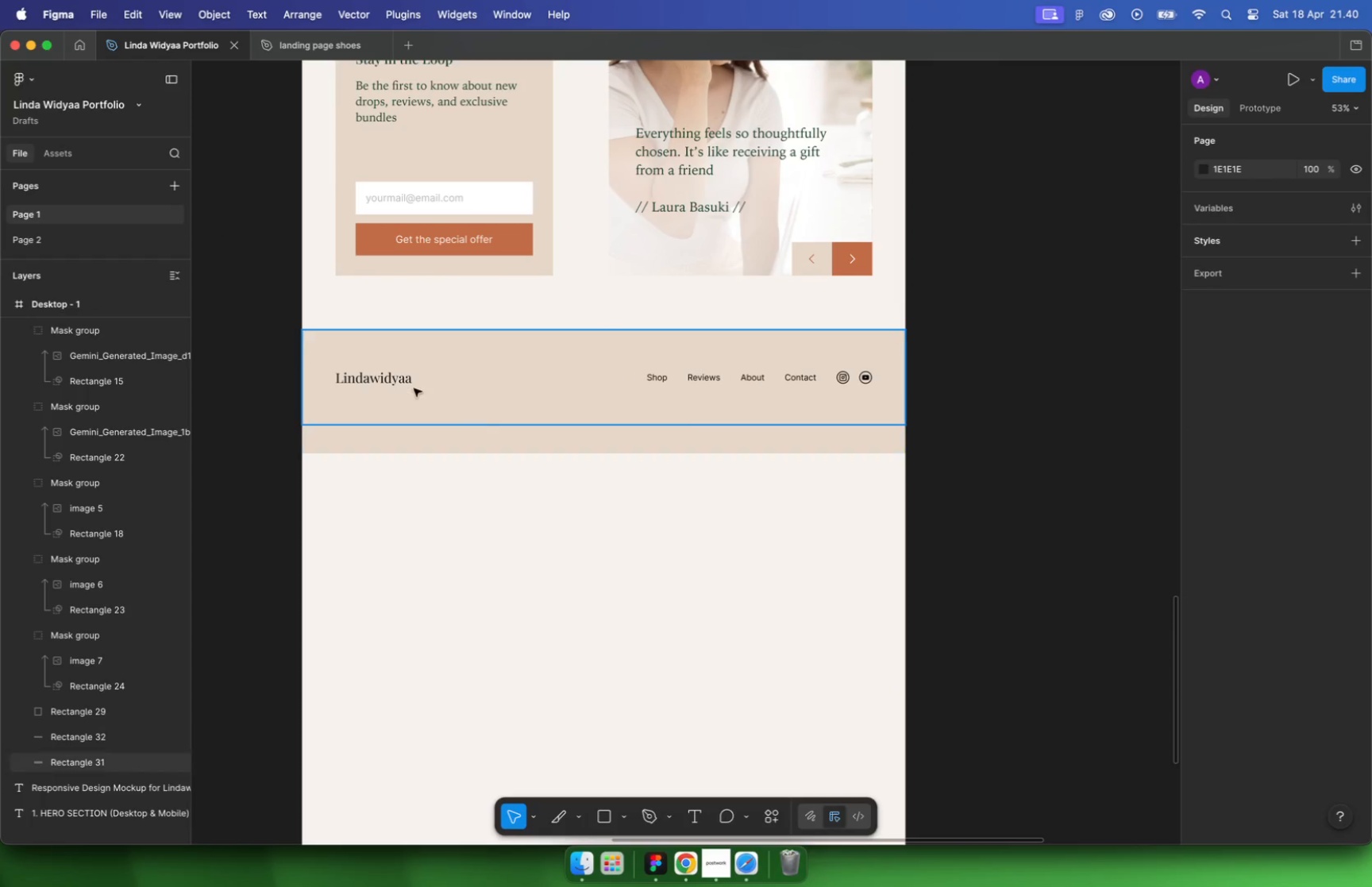 
hold_key(key=OptionLeft, duration=0.44)
 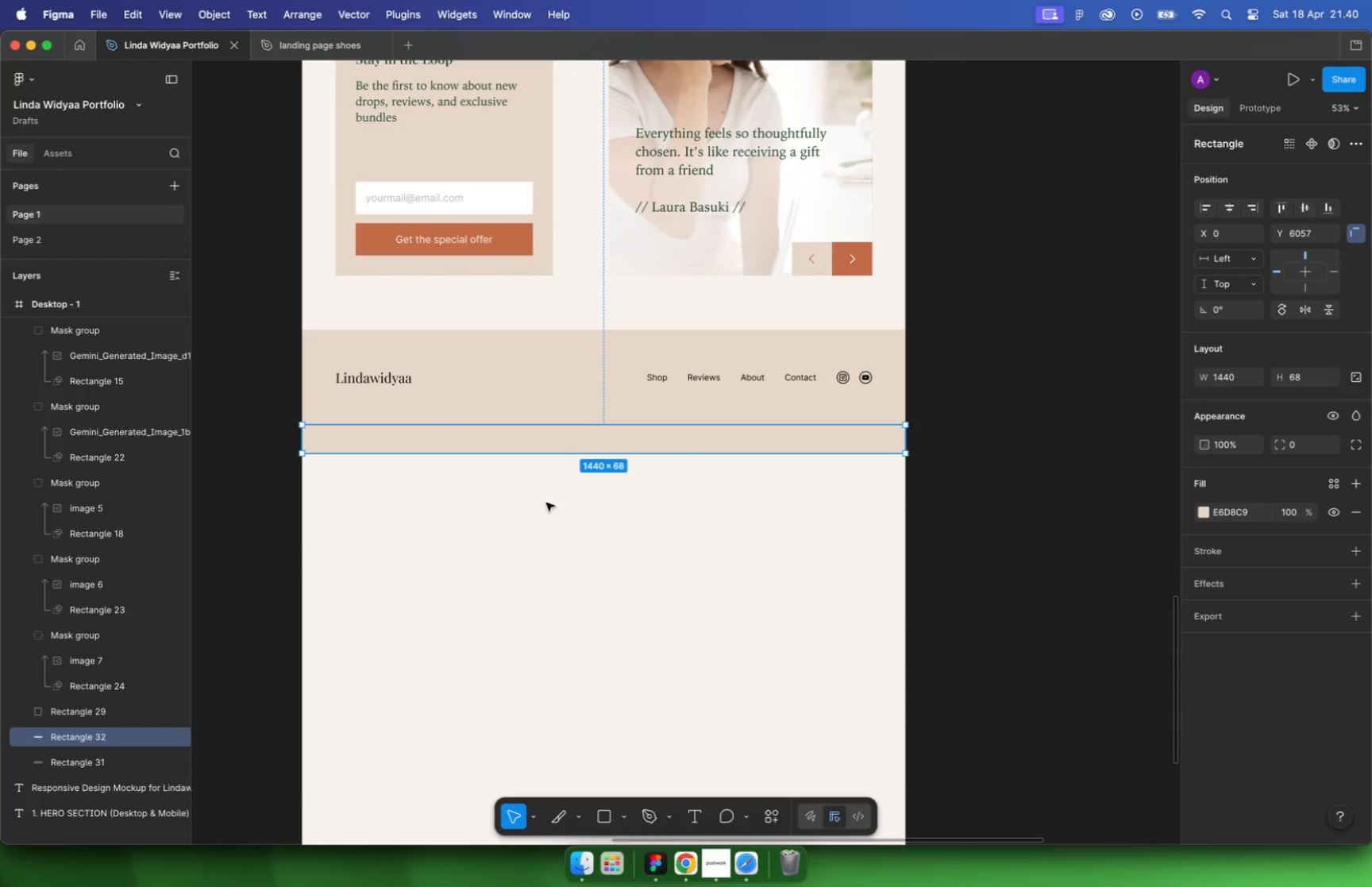 
double_click([522, 547])
 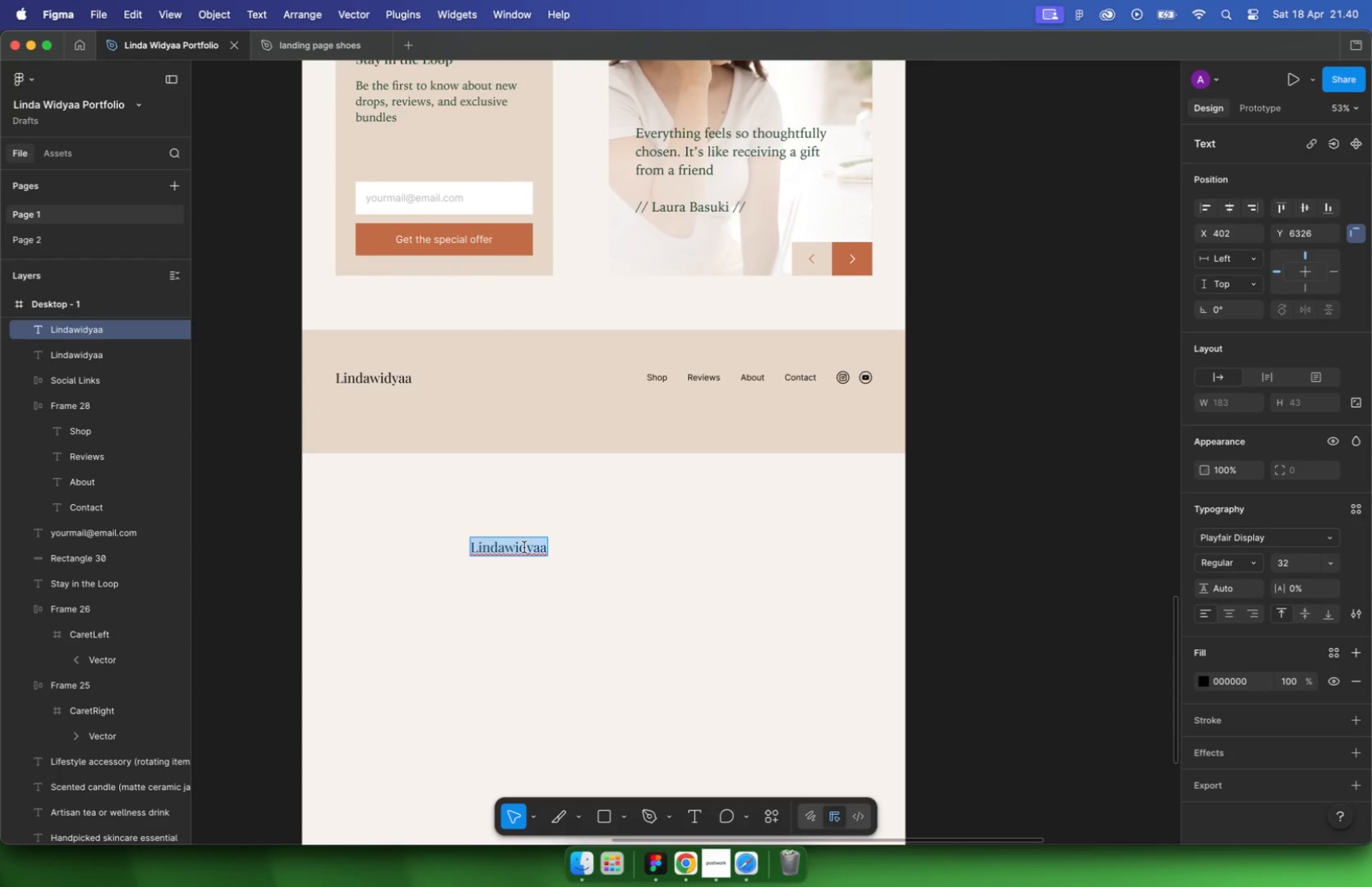 
key(Meta+Shift+V)
 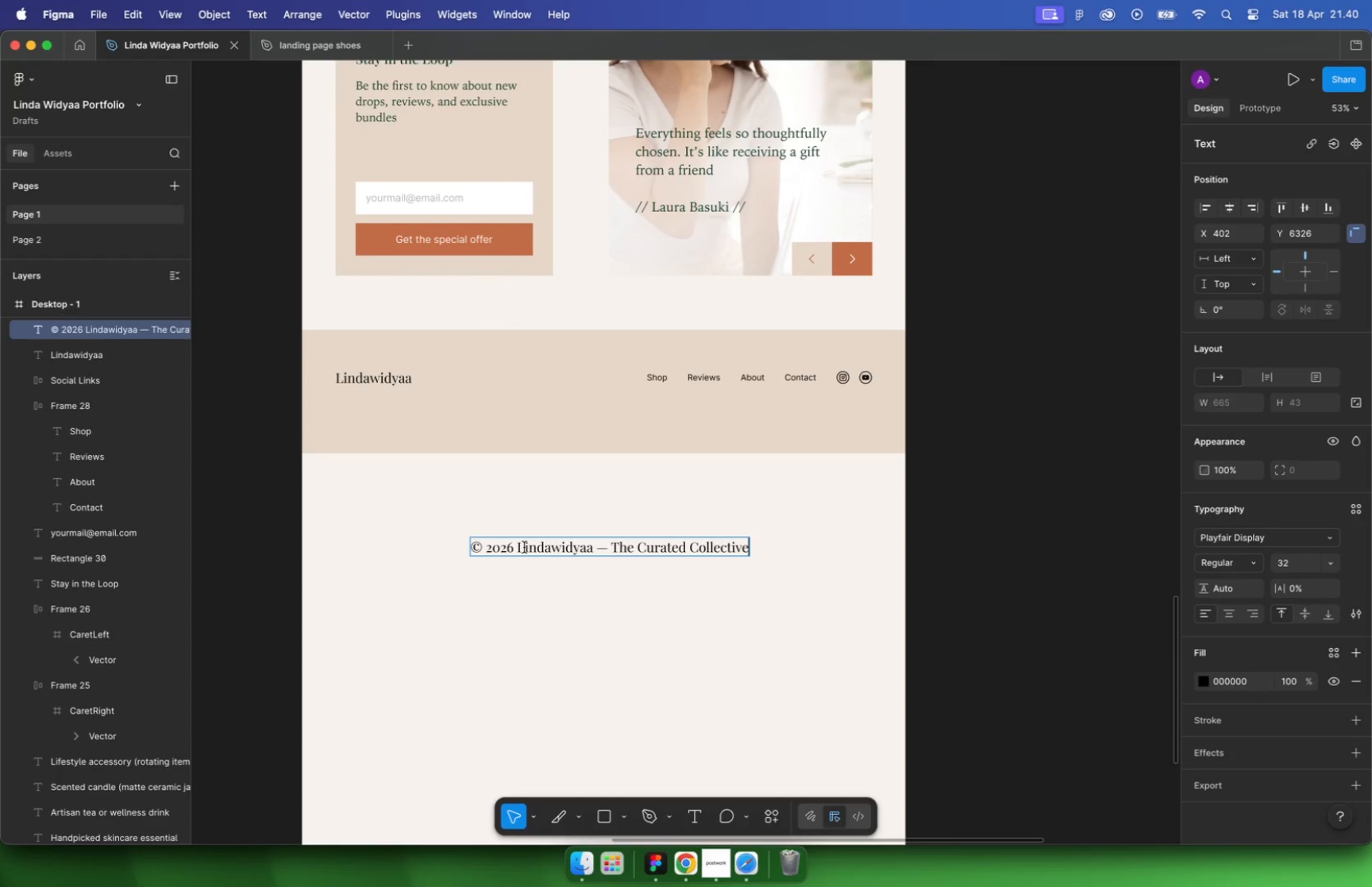 
key(Escape)
 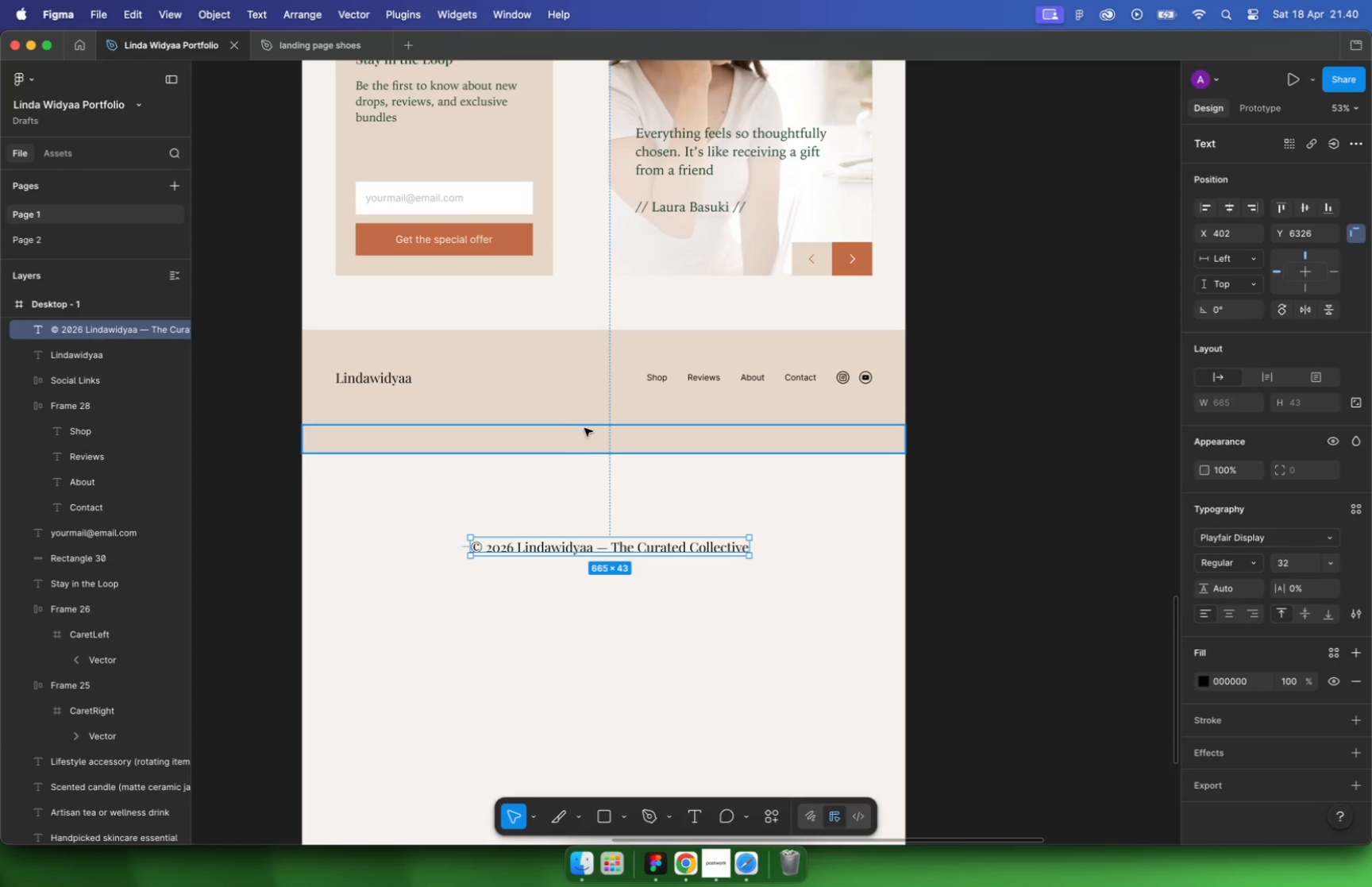 
left_click([587, 424])
 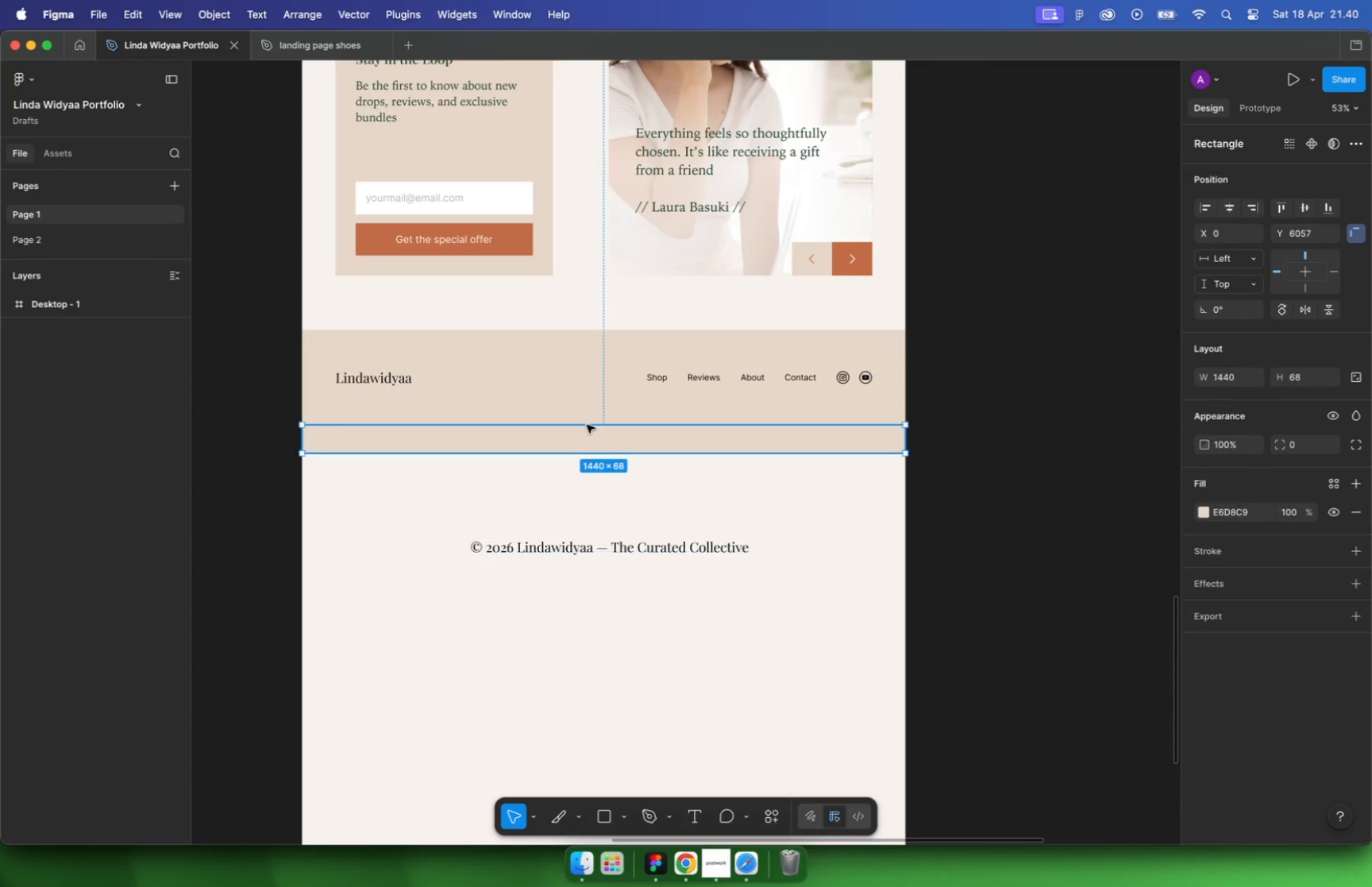 
hold_key(key=CommandLeft, duration=1.89)
scroll: coordinate [716, 514], scroll_direction: down, amount: 28.0
 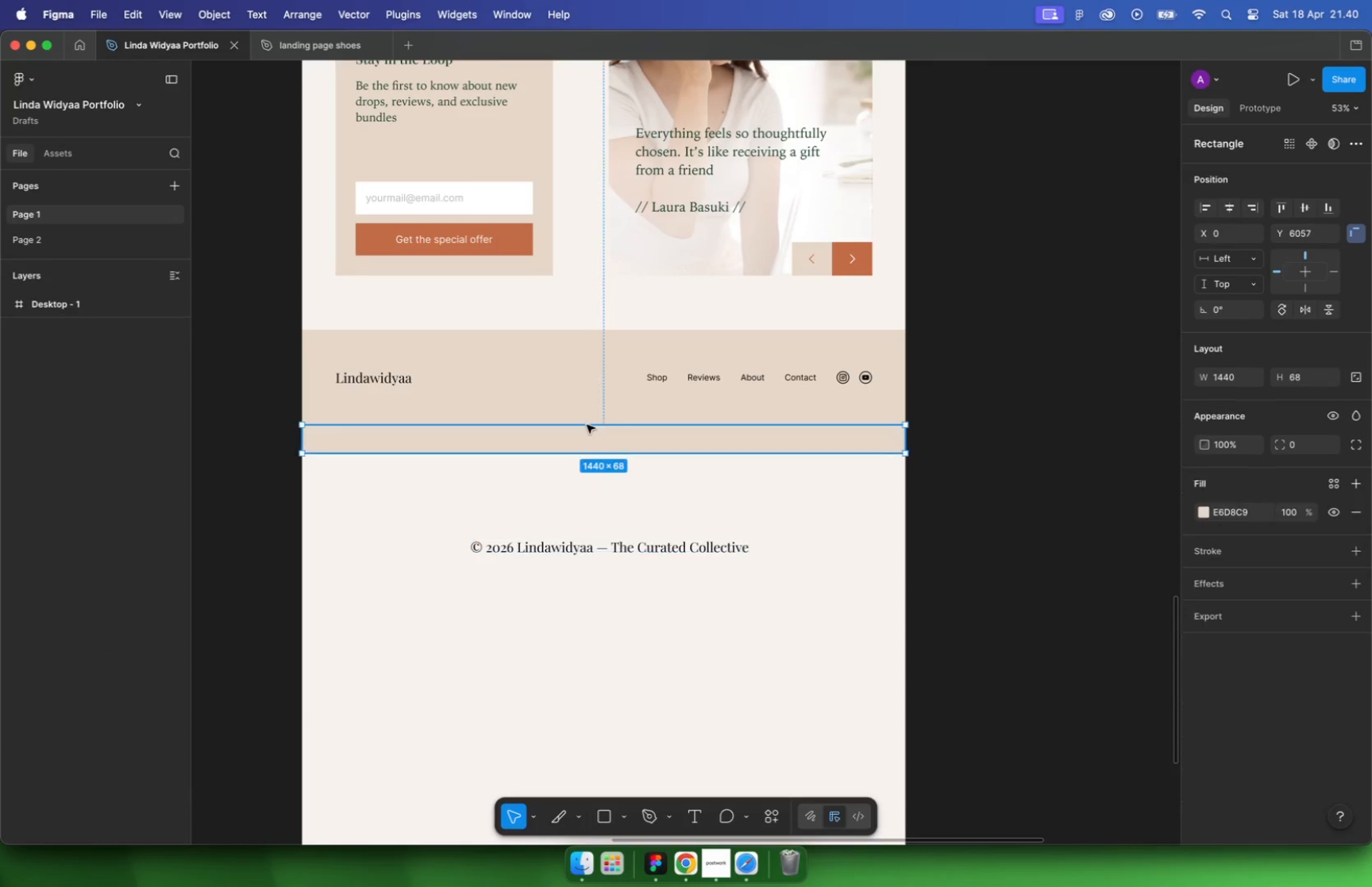 
scroll: coordinate [673, 391], scroll_direction: up, amount: 23.0
 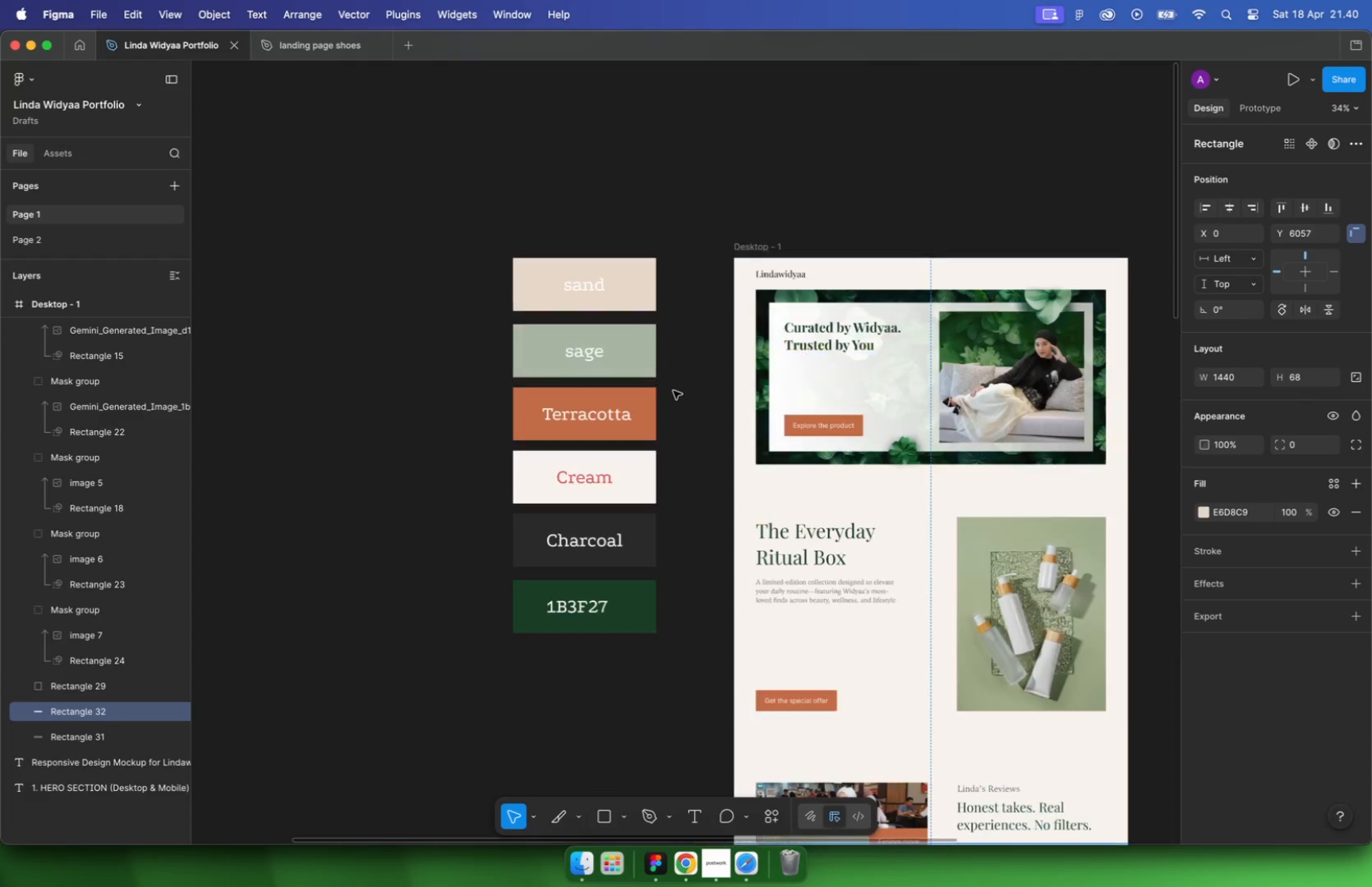 
key(I)
 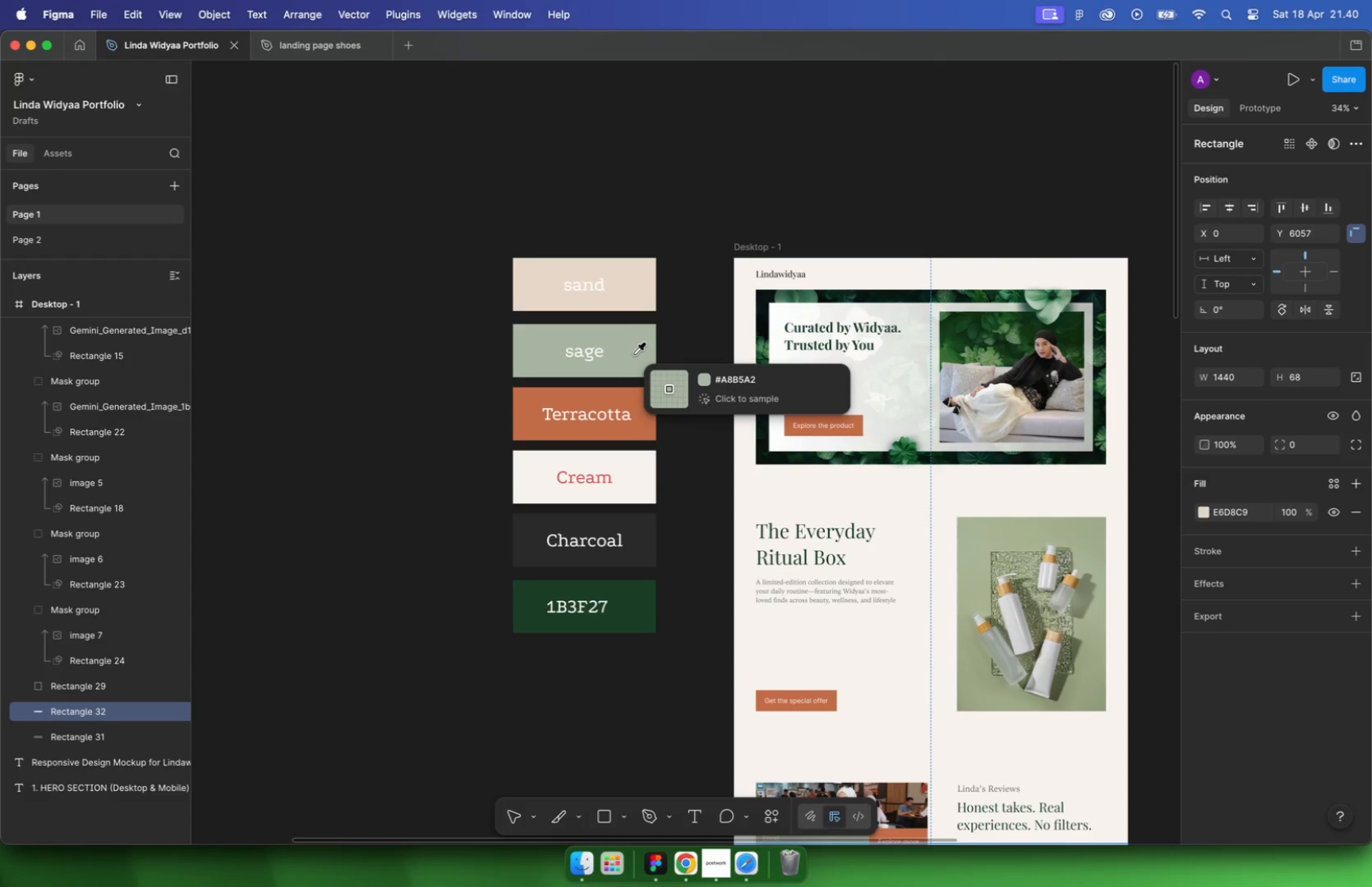 
left_click([634, 351])
 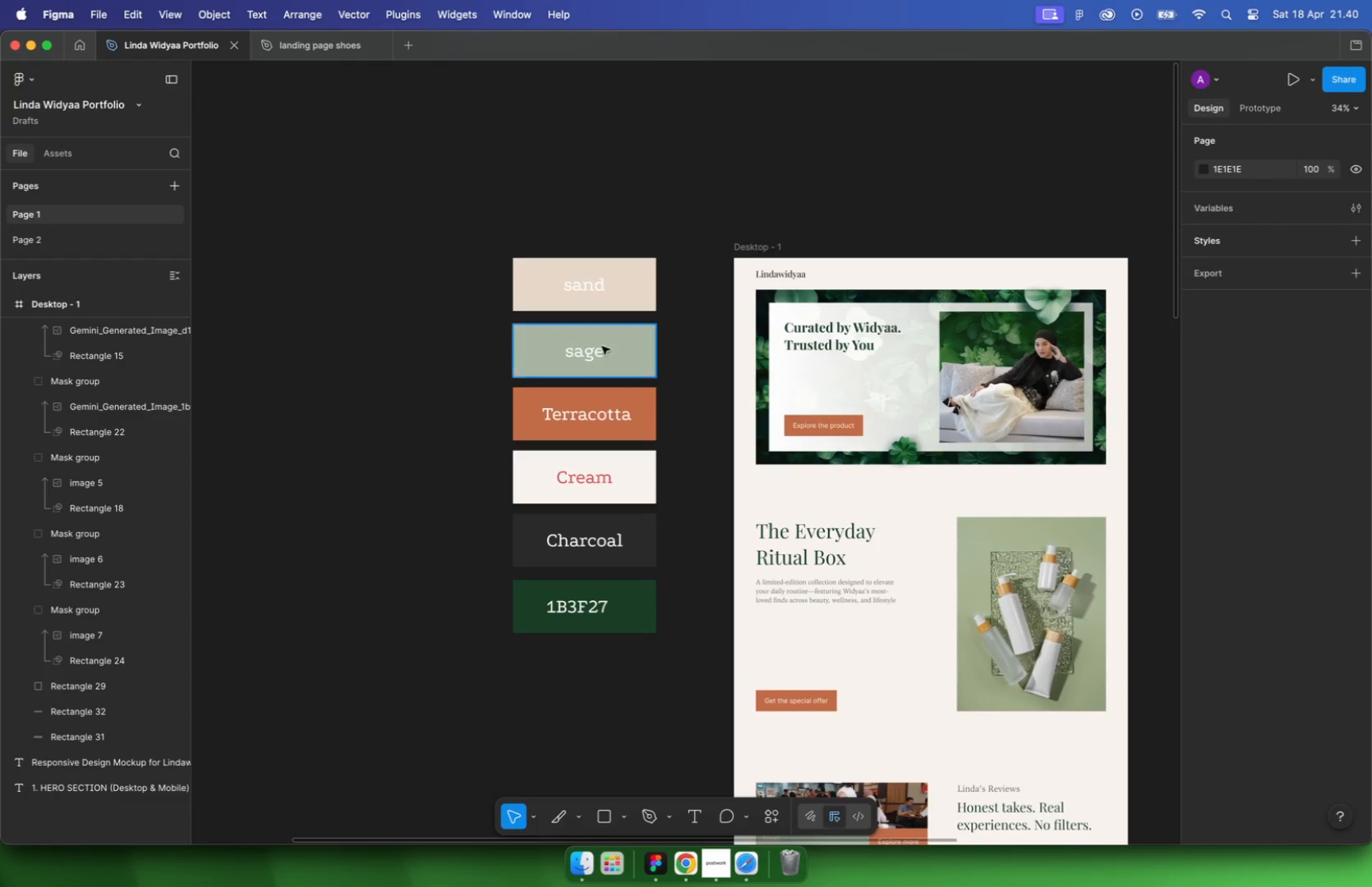 
hold_key(key=CommandLeft, duration=1.75)
 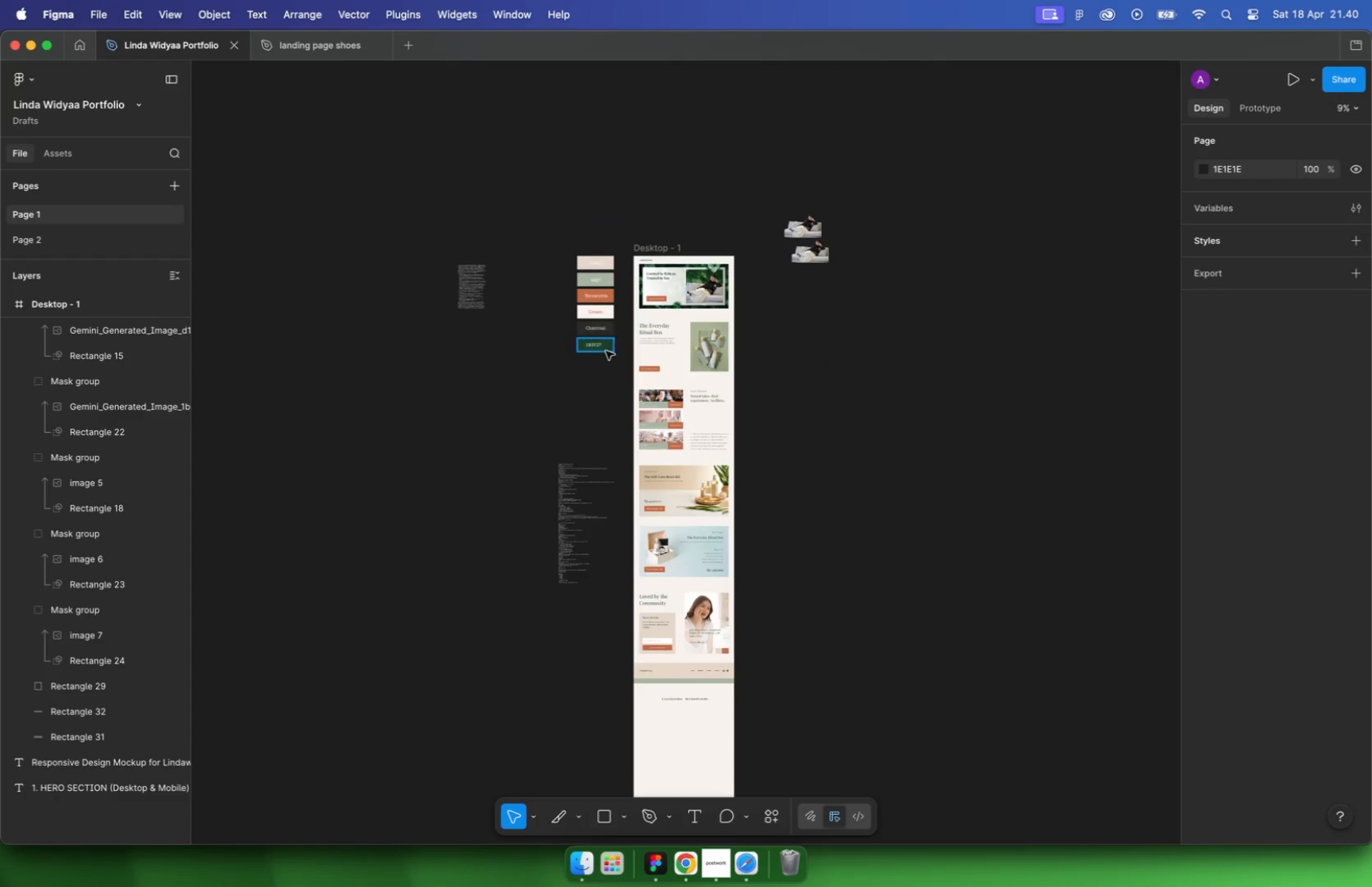 
hold_key(key=CommandLeft, duration=0.7)
 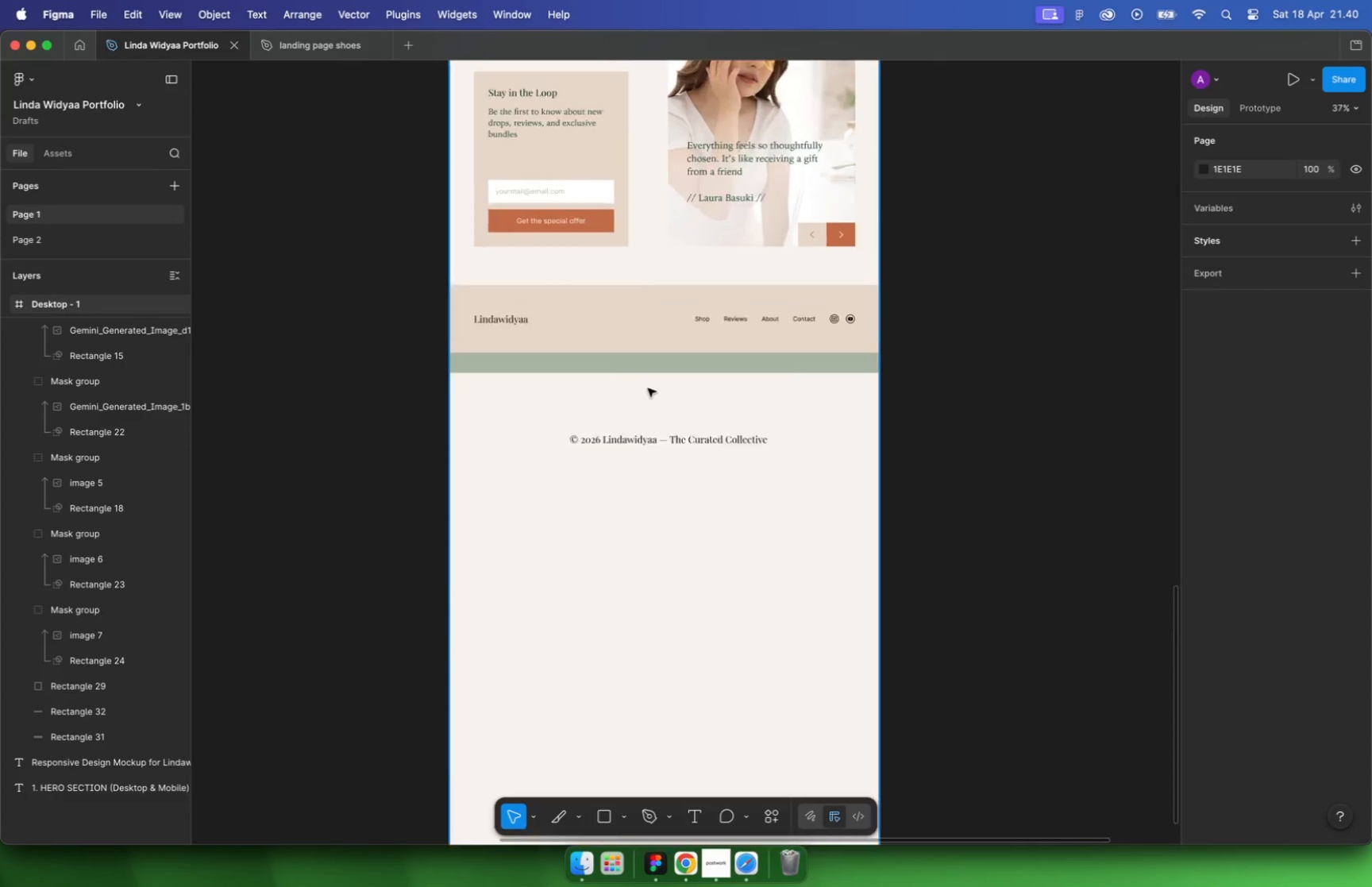 
left_click([692, 495])
 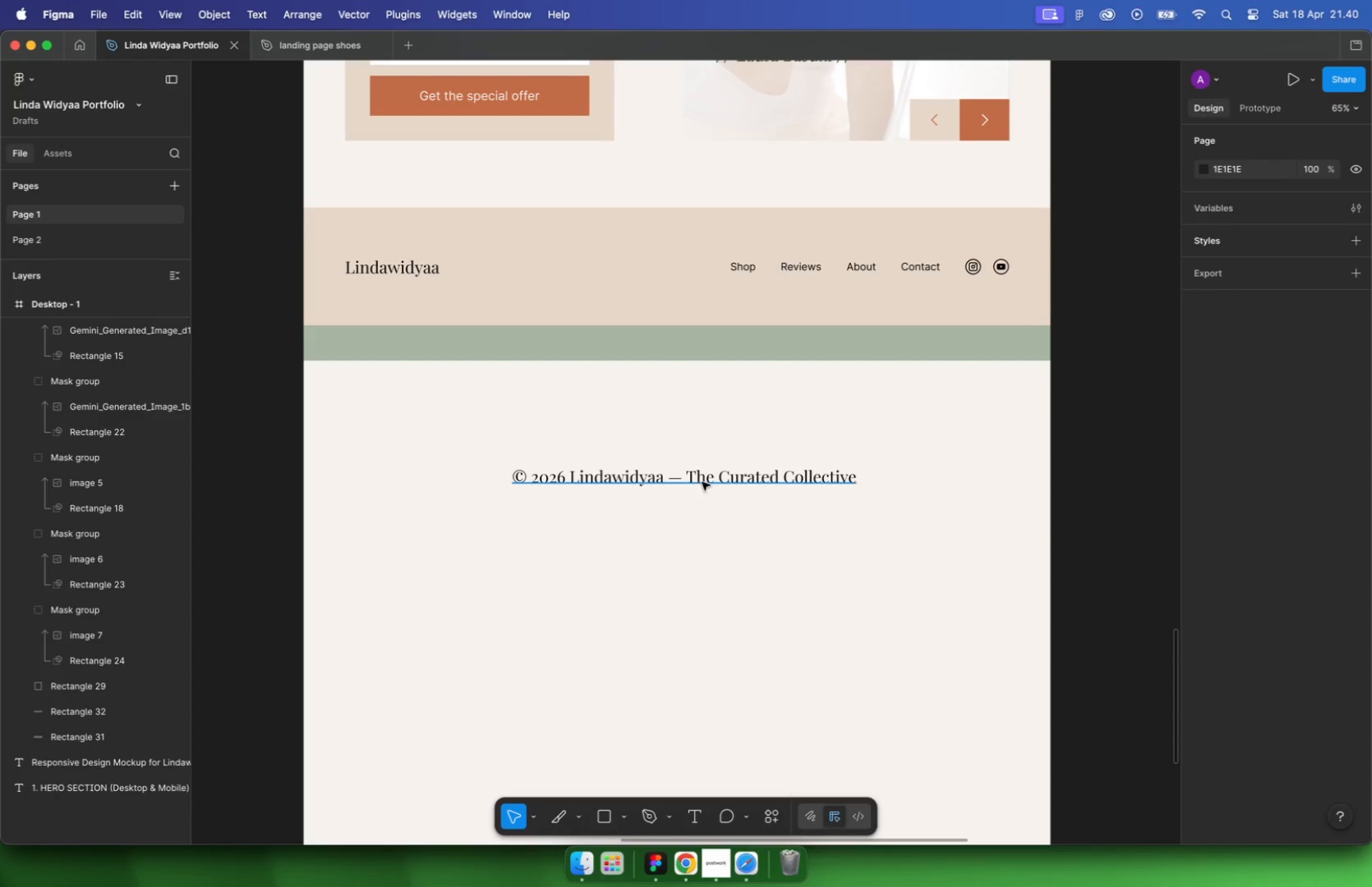 
scroll: coordinate [648, 389], scroll_direction: up, amount: 2.0
 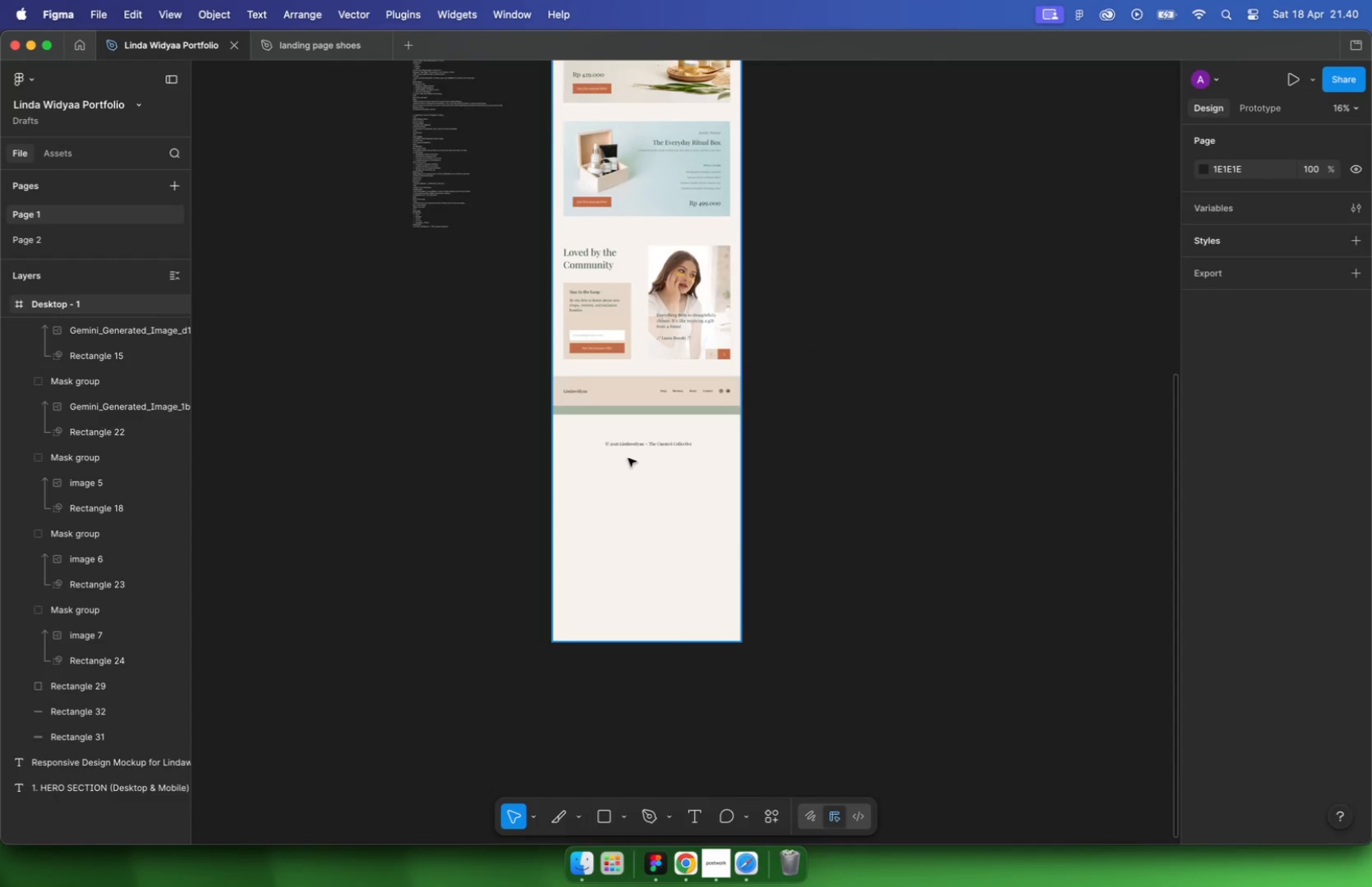 
double_click([707, 476])
 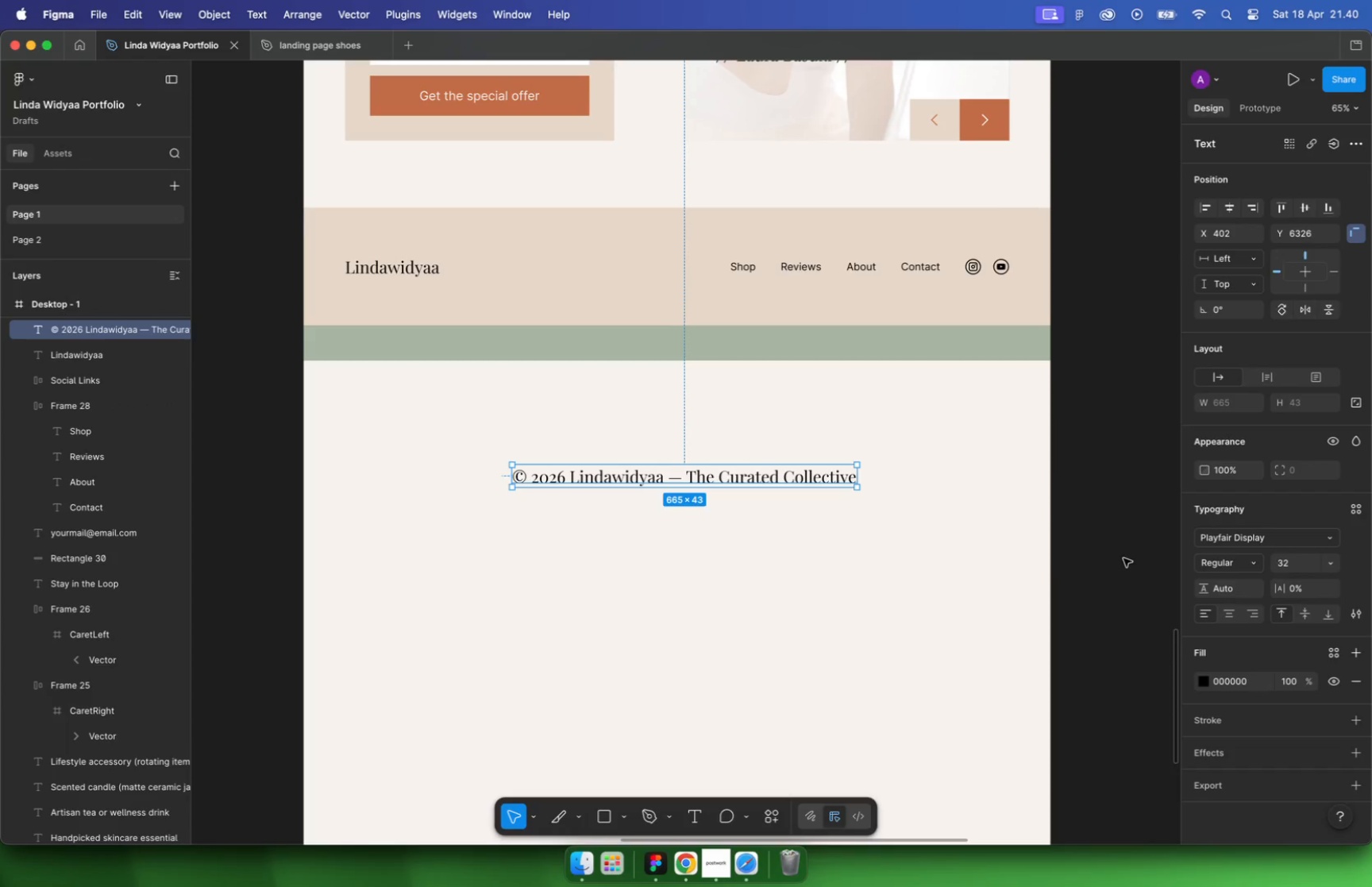 
type(24)
 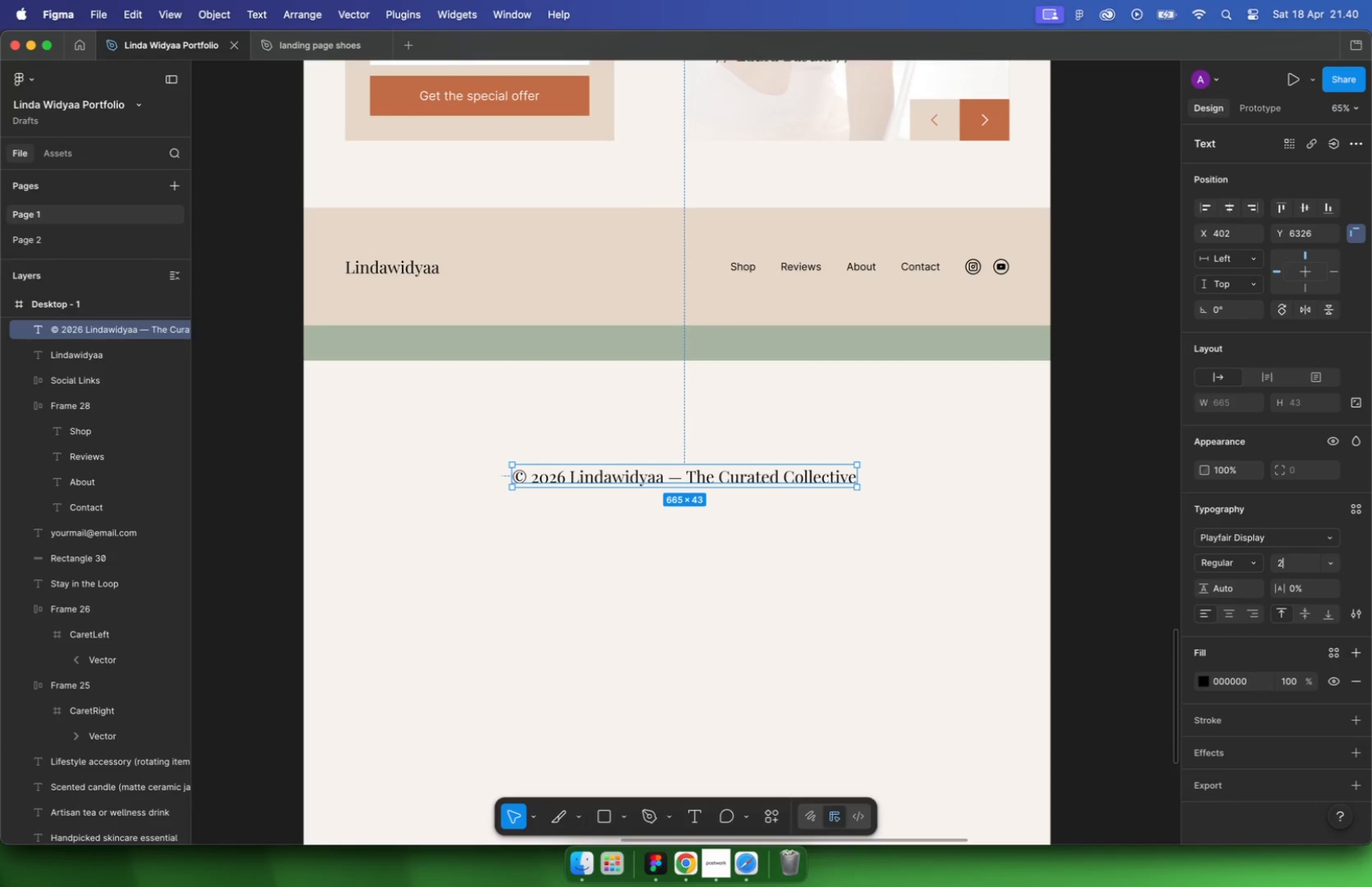 
key(Enter)
 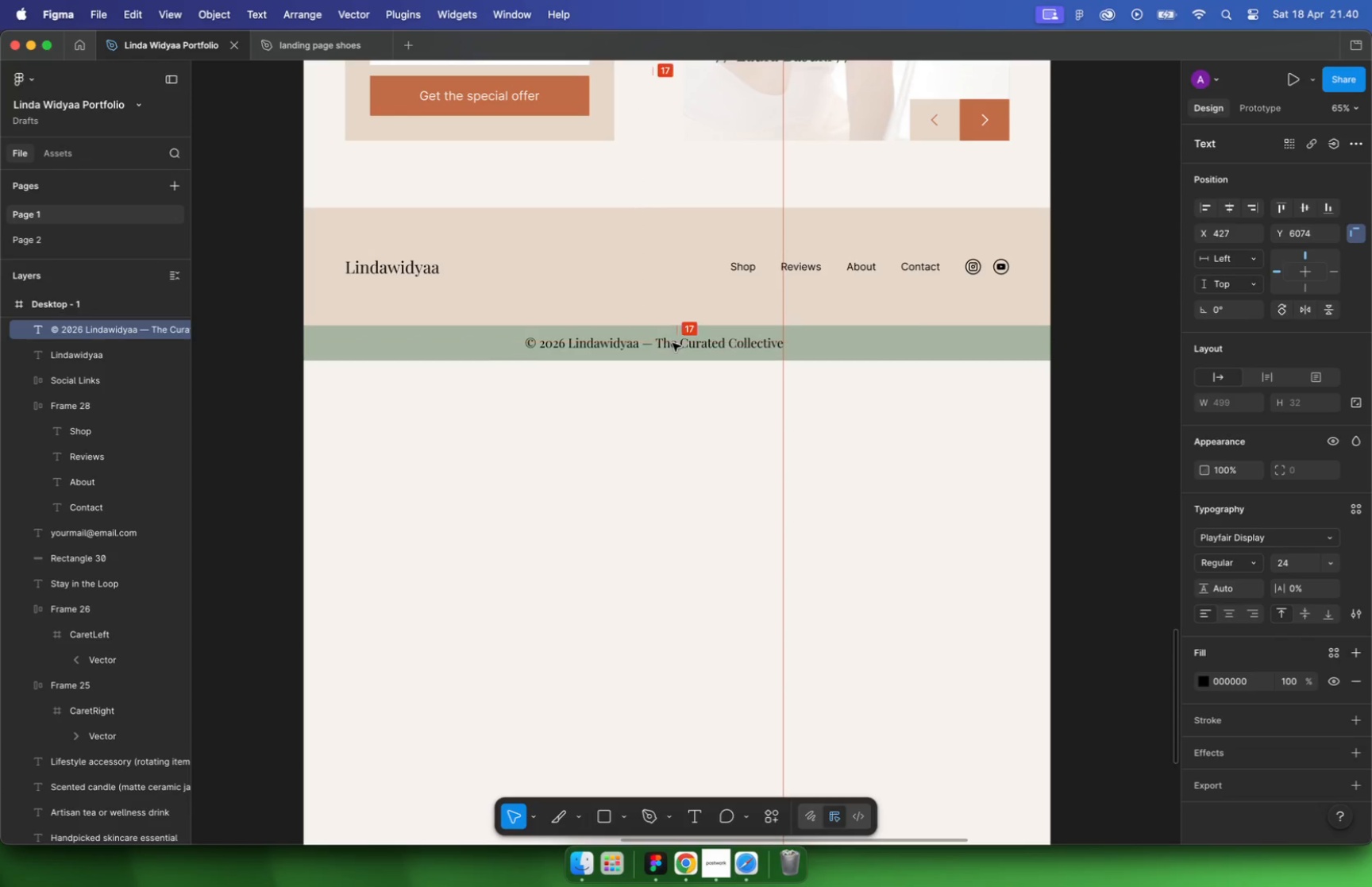 
left_click_drag(start_coordinate=[657, 474], to_coordinate=[673, 344])
 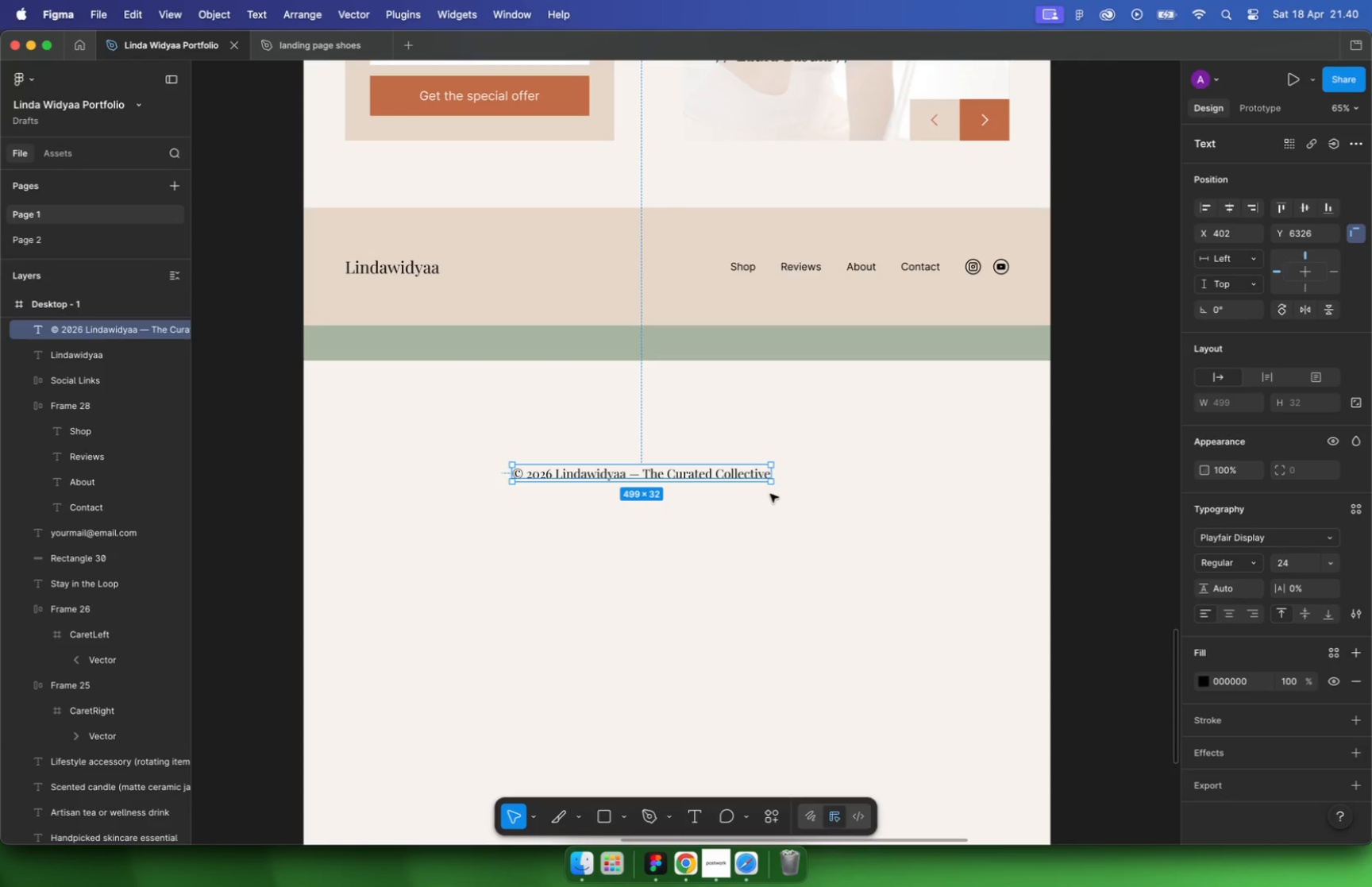 
left_click([855, 339])
 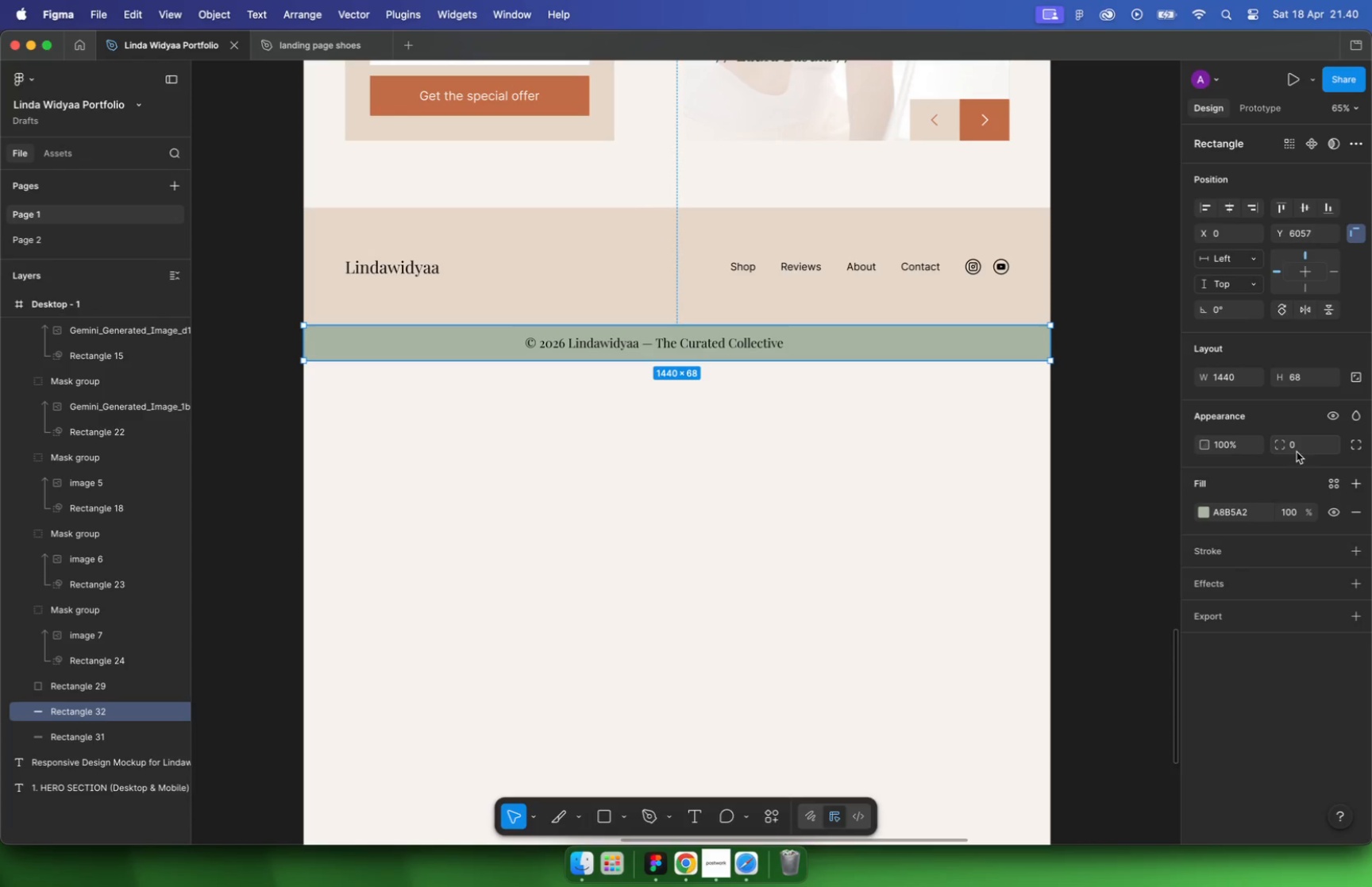 
type(72)
 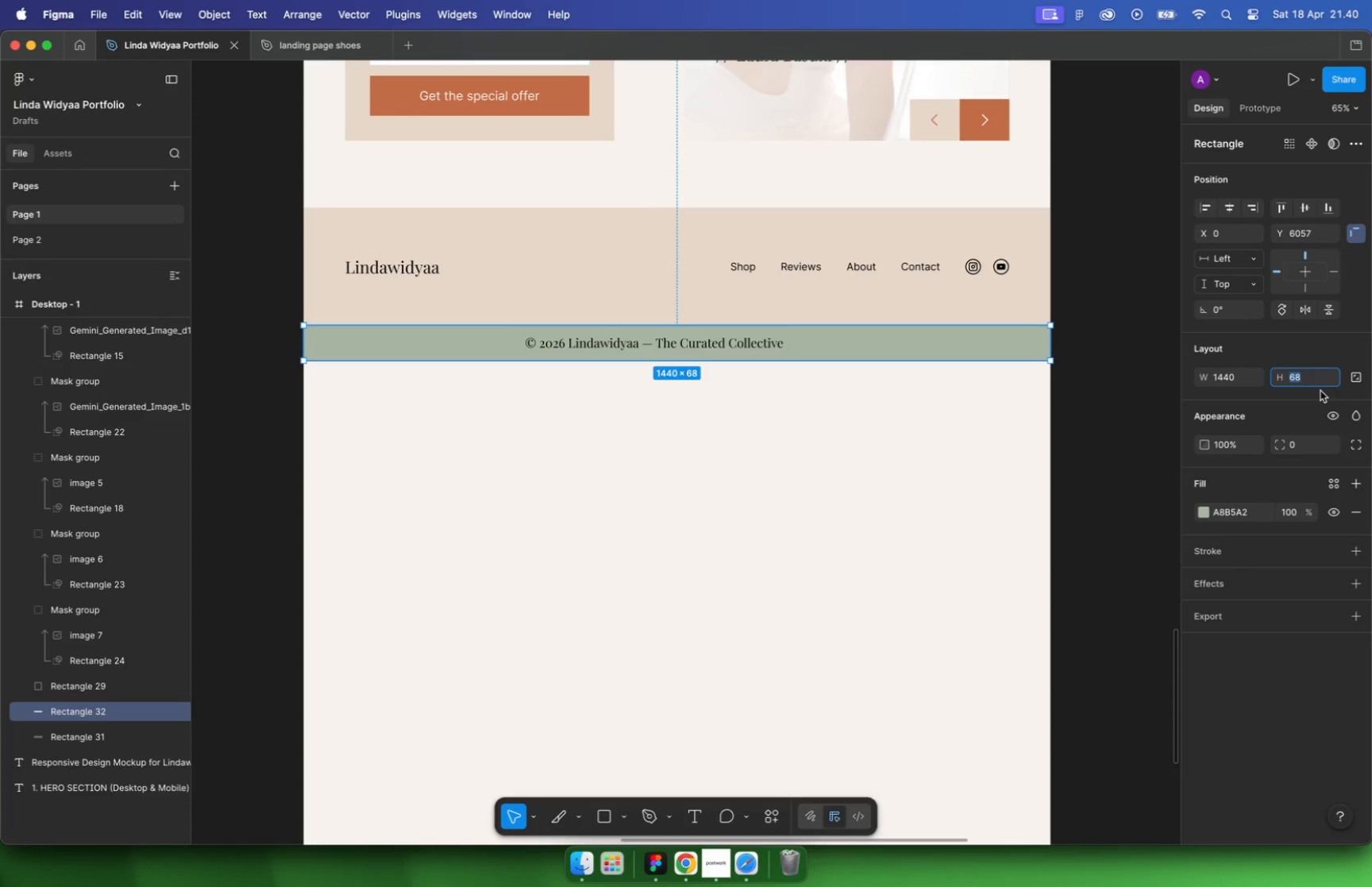 
key(Enter)
 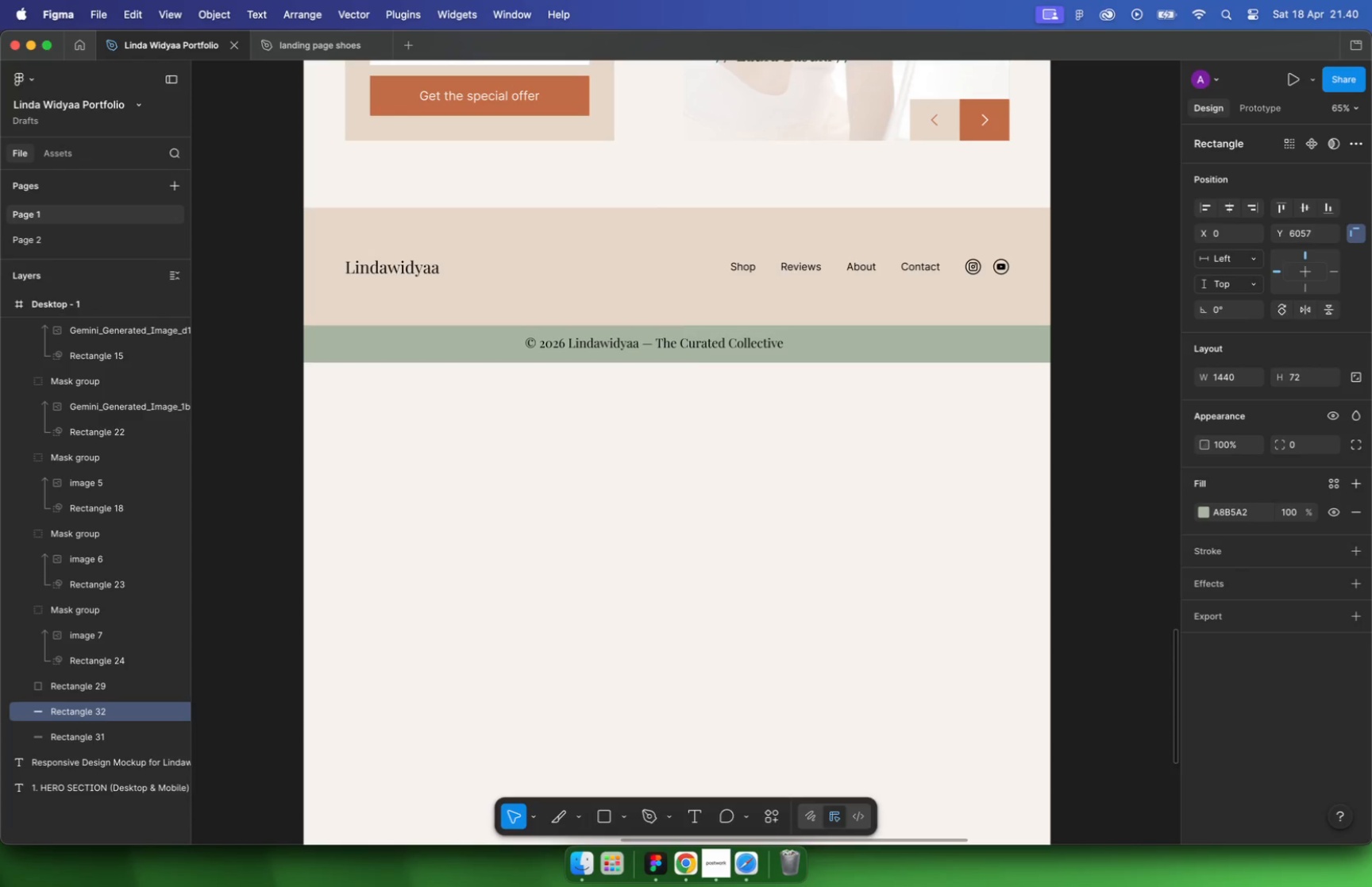 
type(80)
 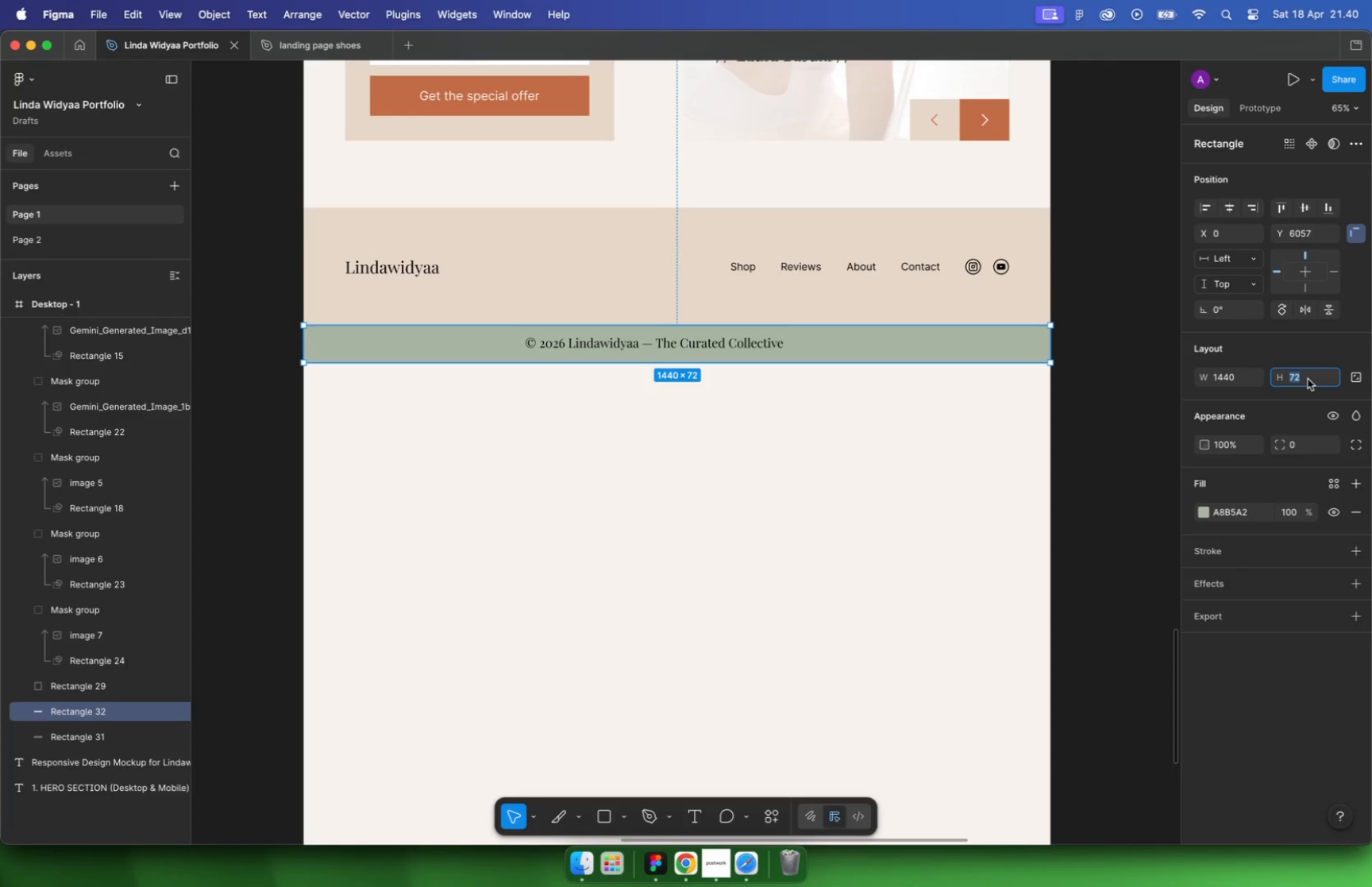 
key(Enter)
 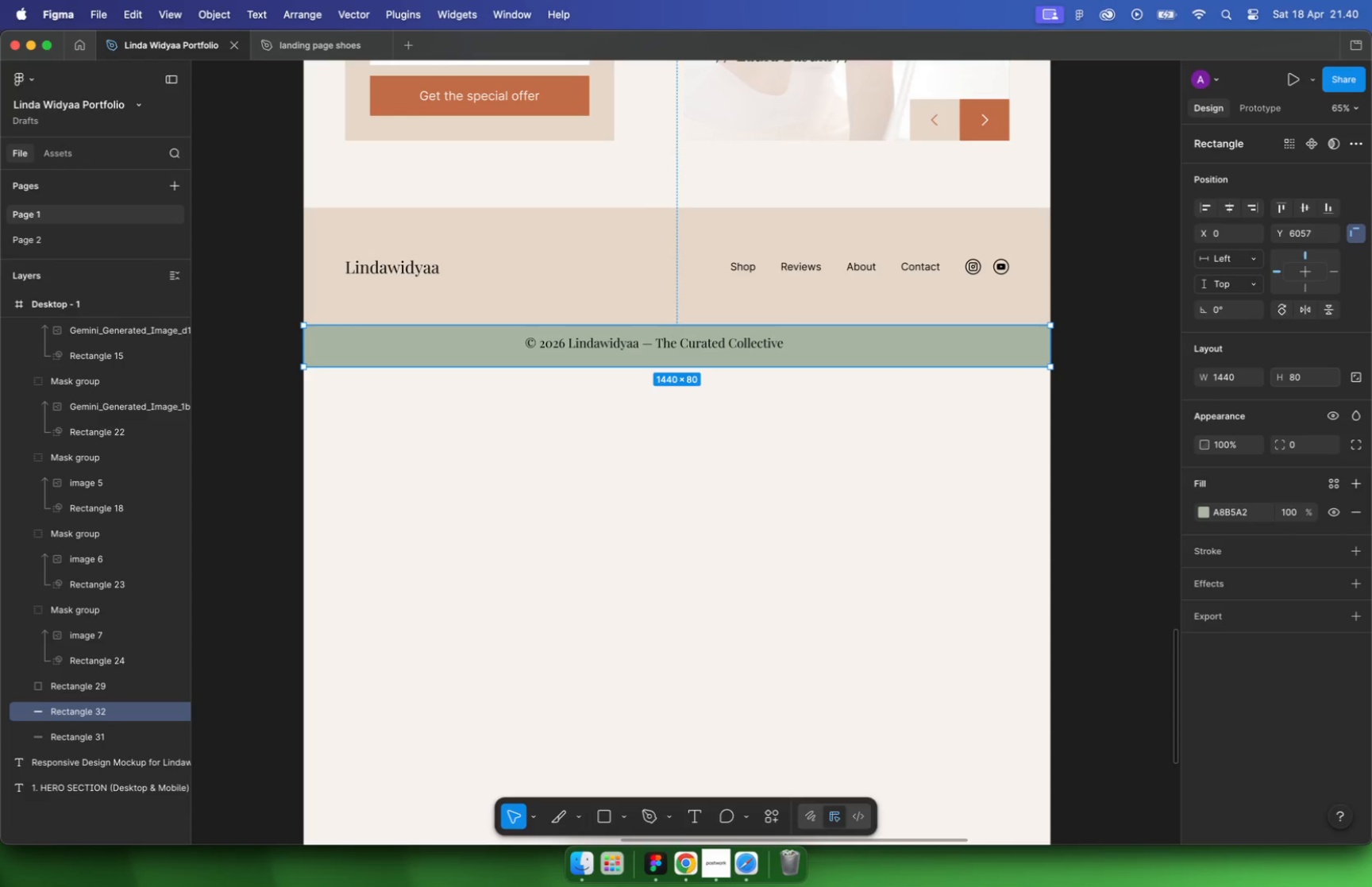 
hold_key(key=CommandLeft, duration=0.48)
 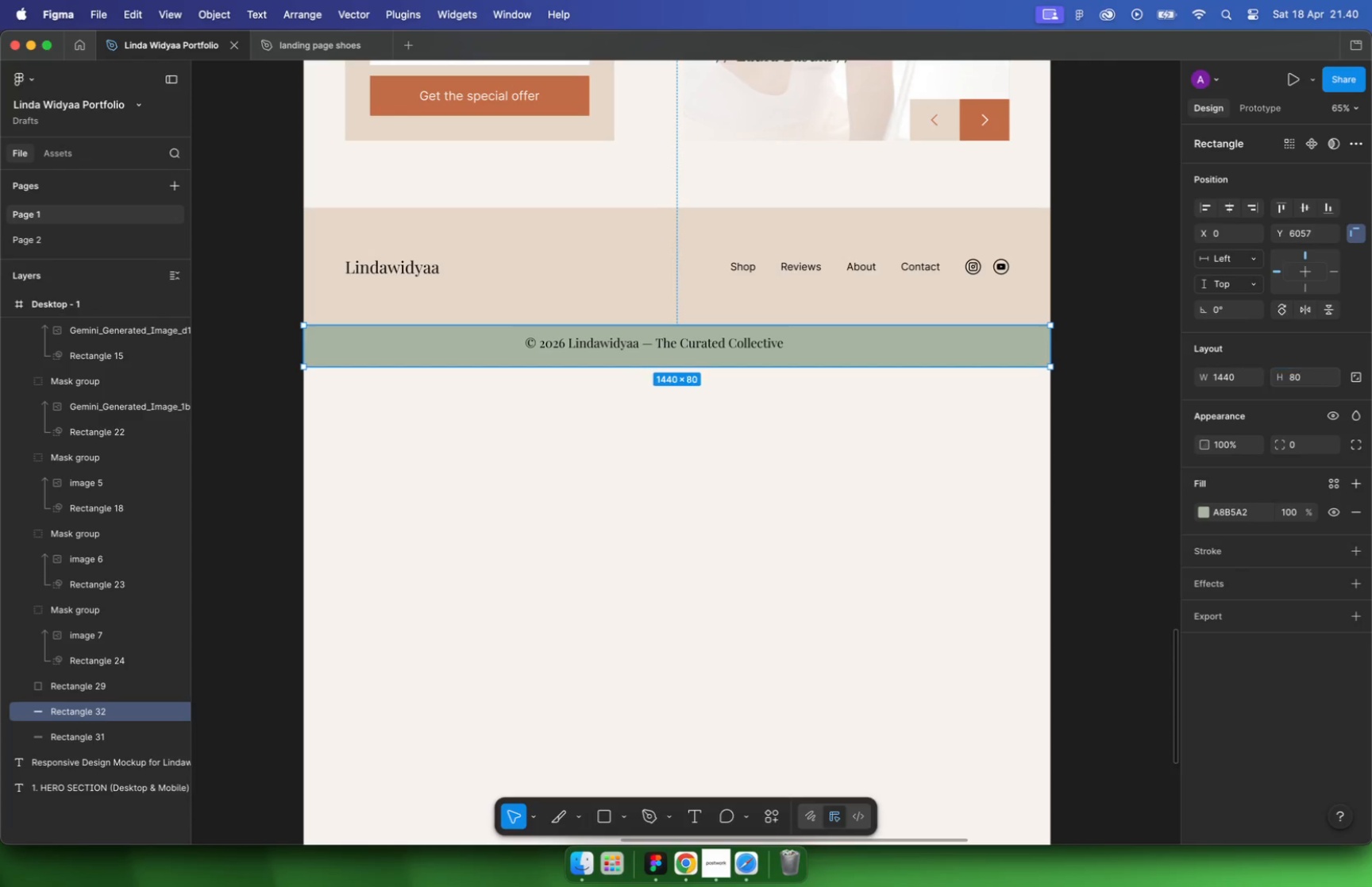 
left_click([674, 334])
 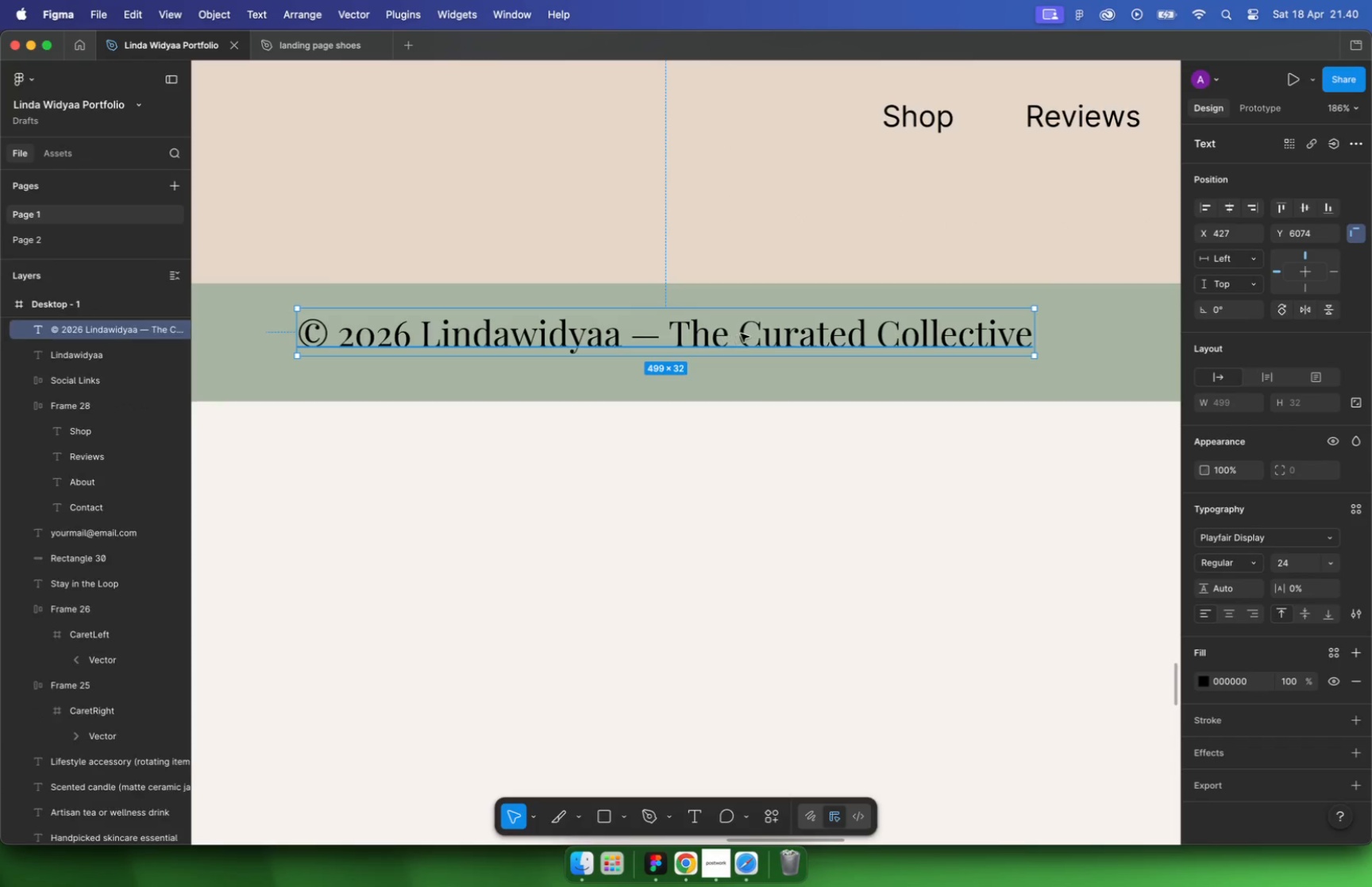 
scroll: coordinate [648, 347], scroll_direction: up, amount: 17.0
 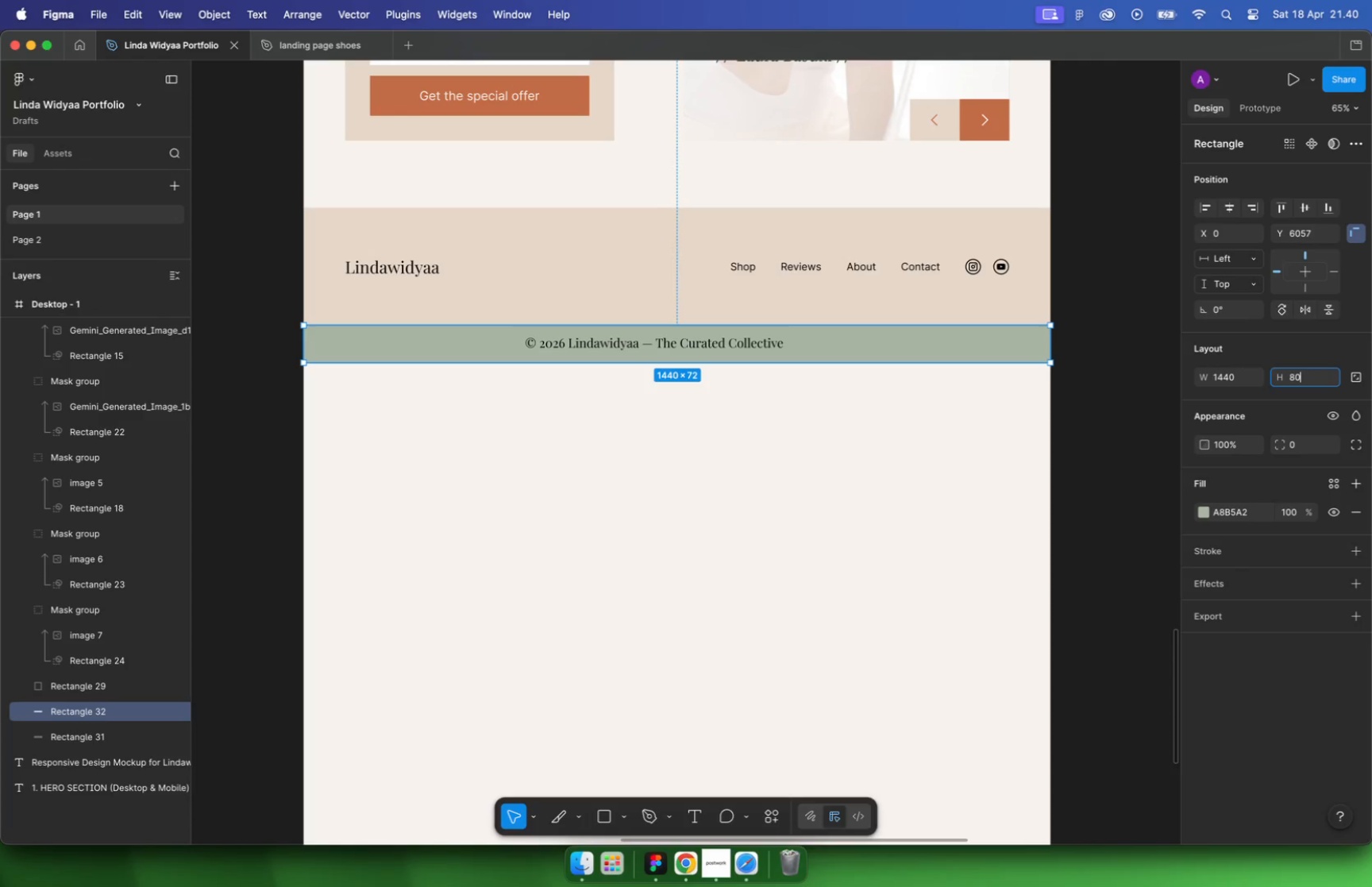 
left_click_drag(start_coordinate=[744, 335], to_coordinate=[742, 348])
 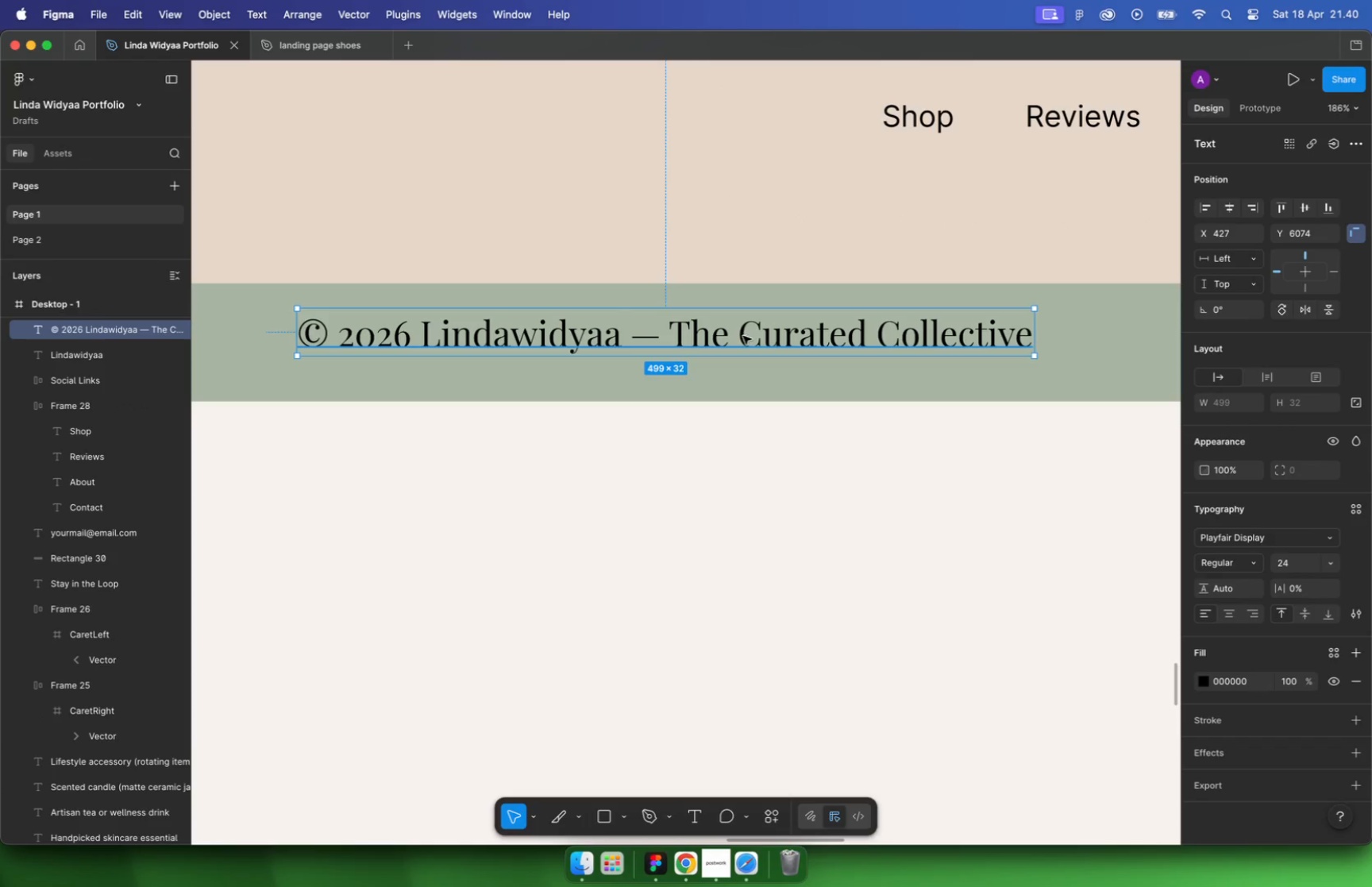 
hold_key(key=ShiftLeft, duration=1.25)
 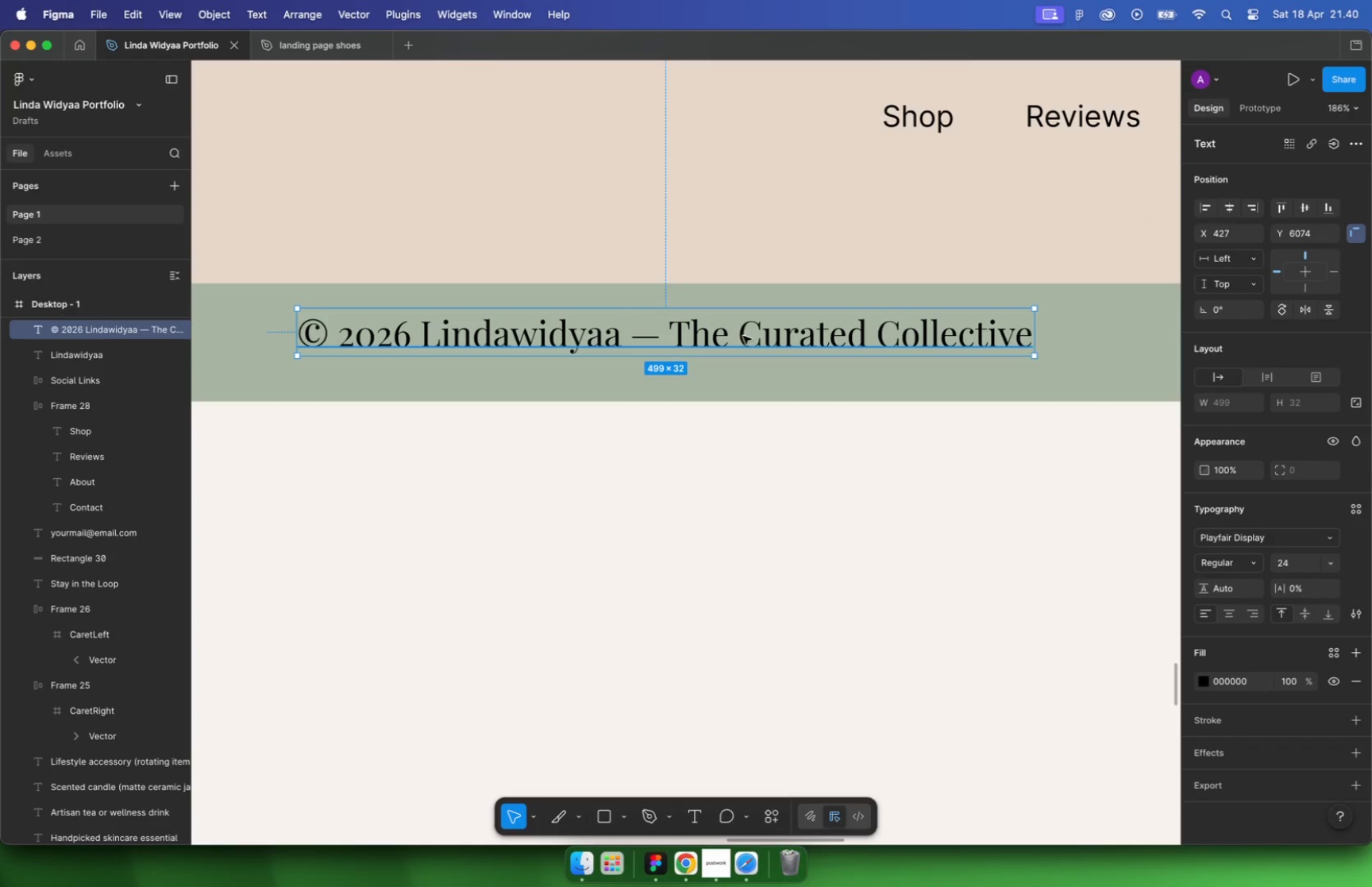 
hold_key(key=CommandLeft, duration=0.47)
scroll: coordinate [667, 452], scroll_direction: down, amount: 5.0
 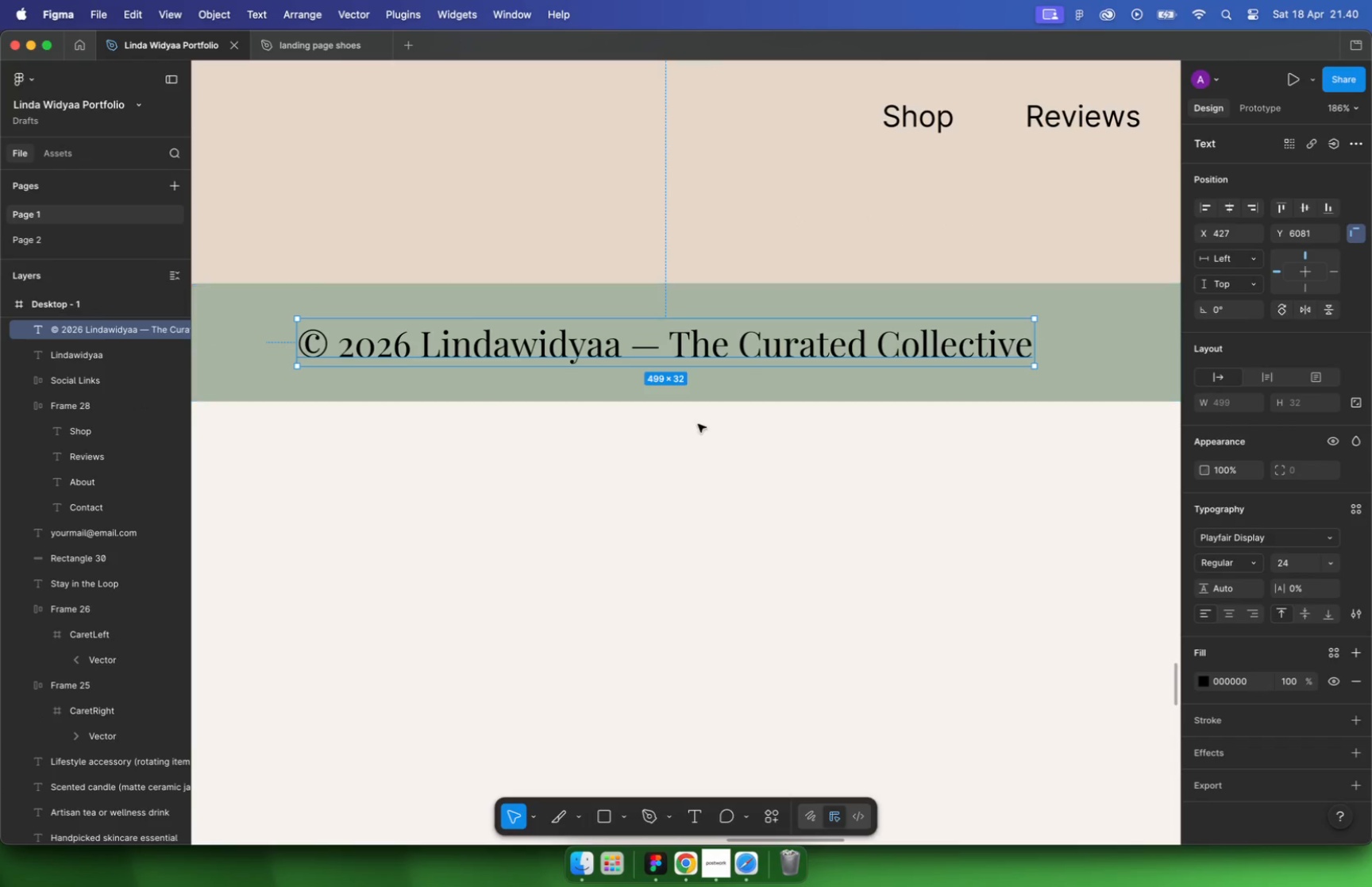 
left_click_drag(start_coordinate=[1040, 515], to_coordinate=[890, 401])
 